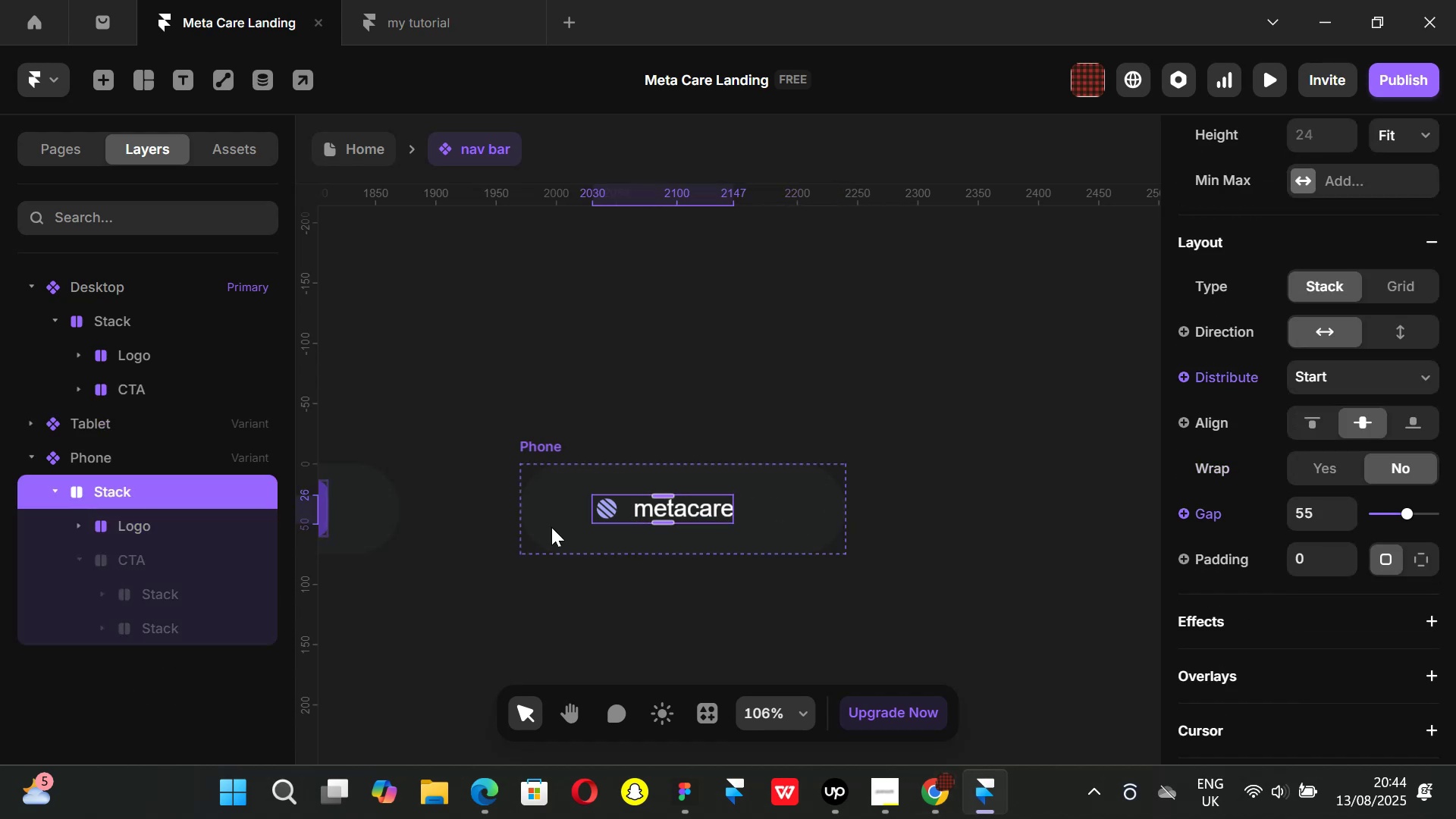 
key(Control+ControlLeft)
 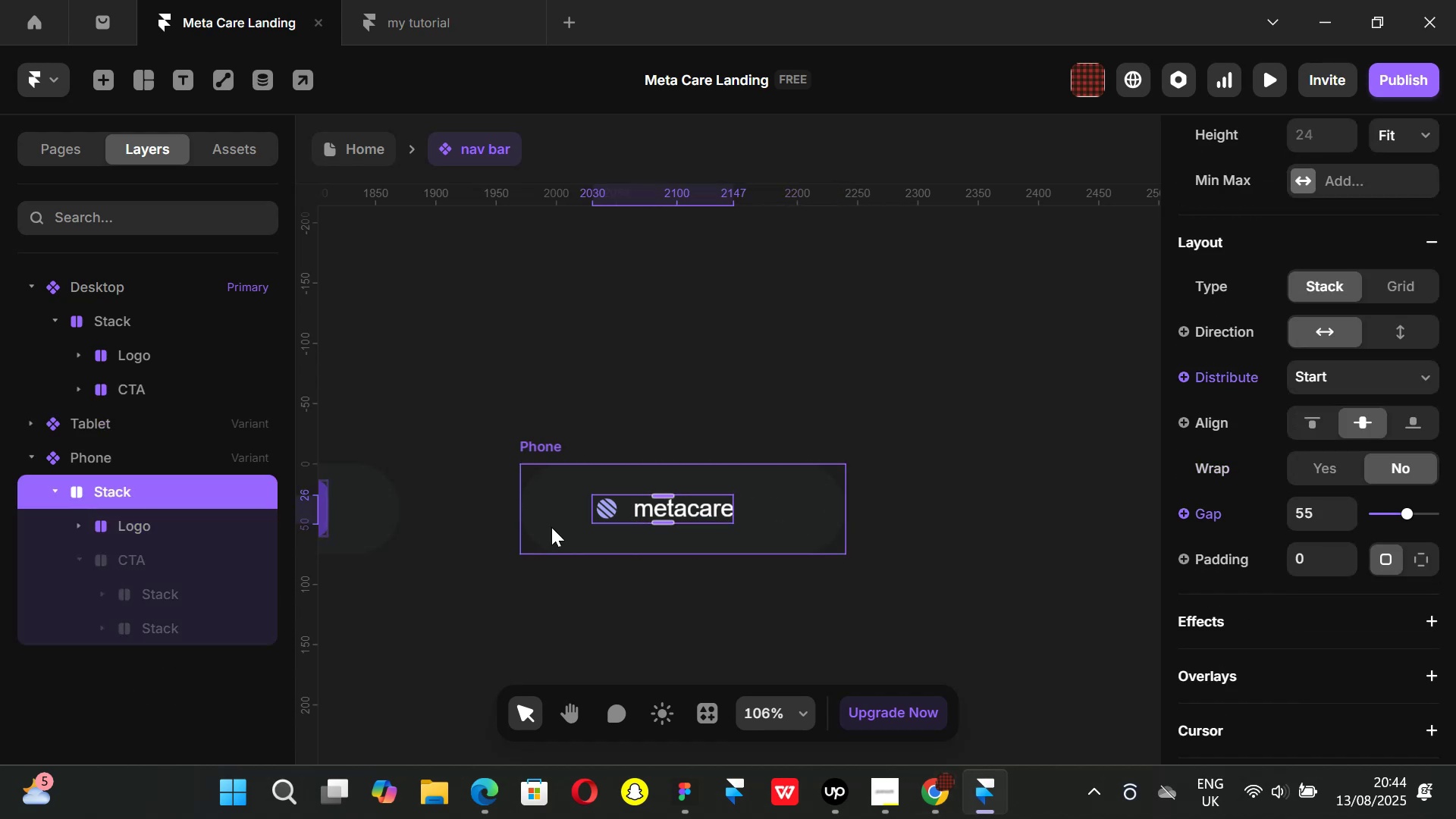 
key(Control+V)
 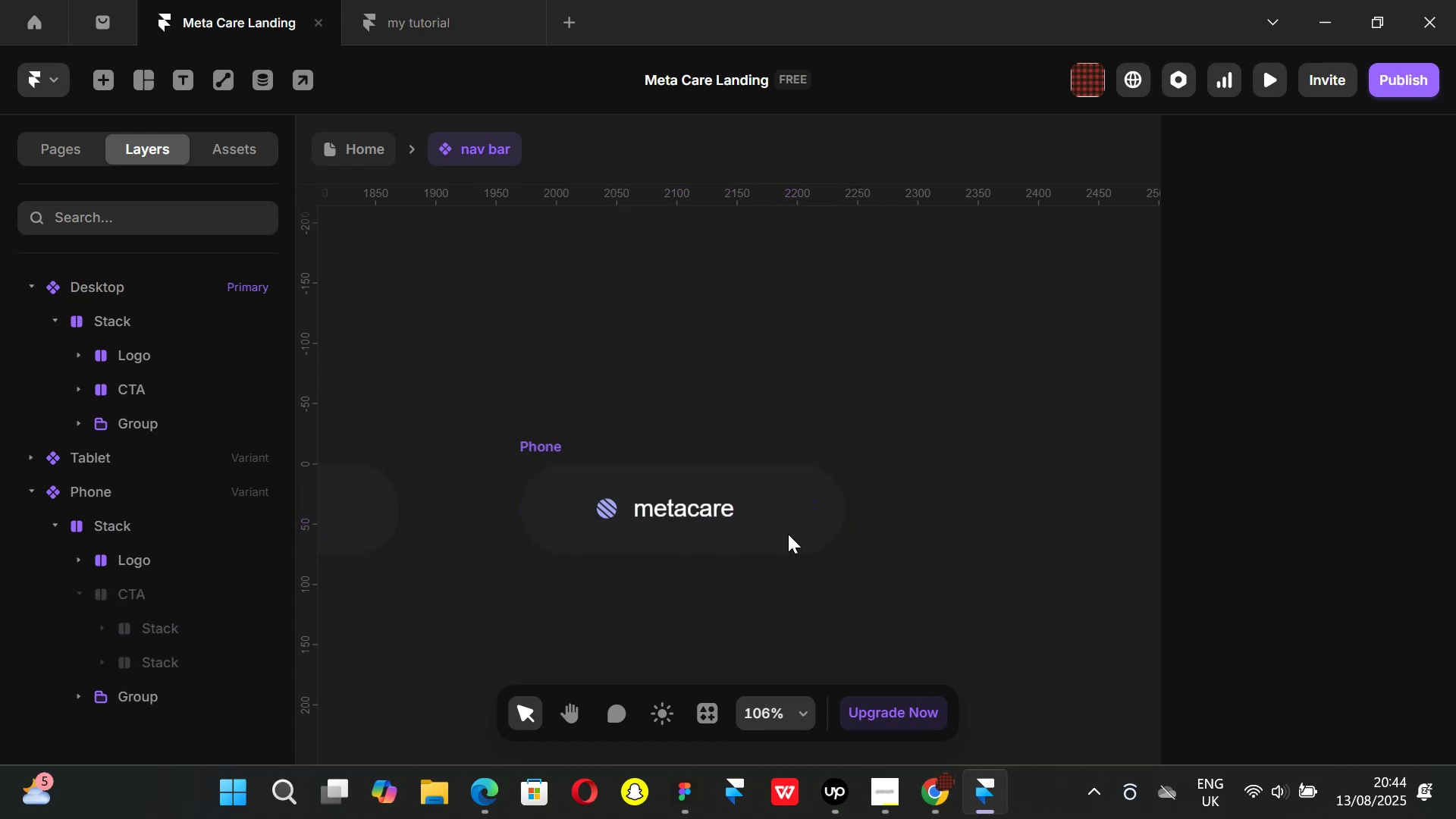 
left_click([821, 510])
 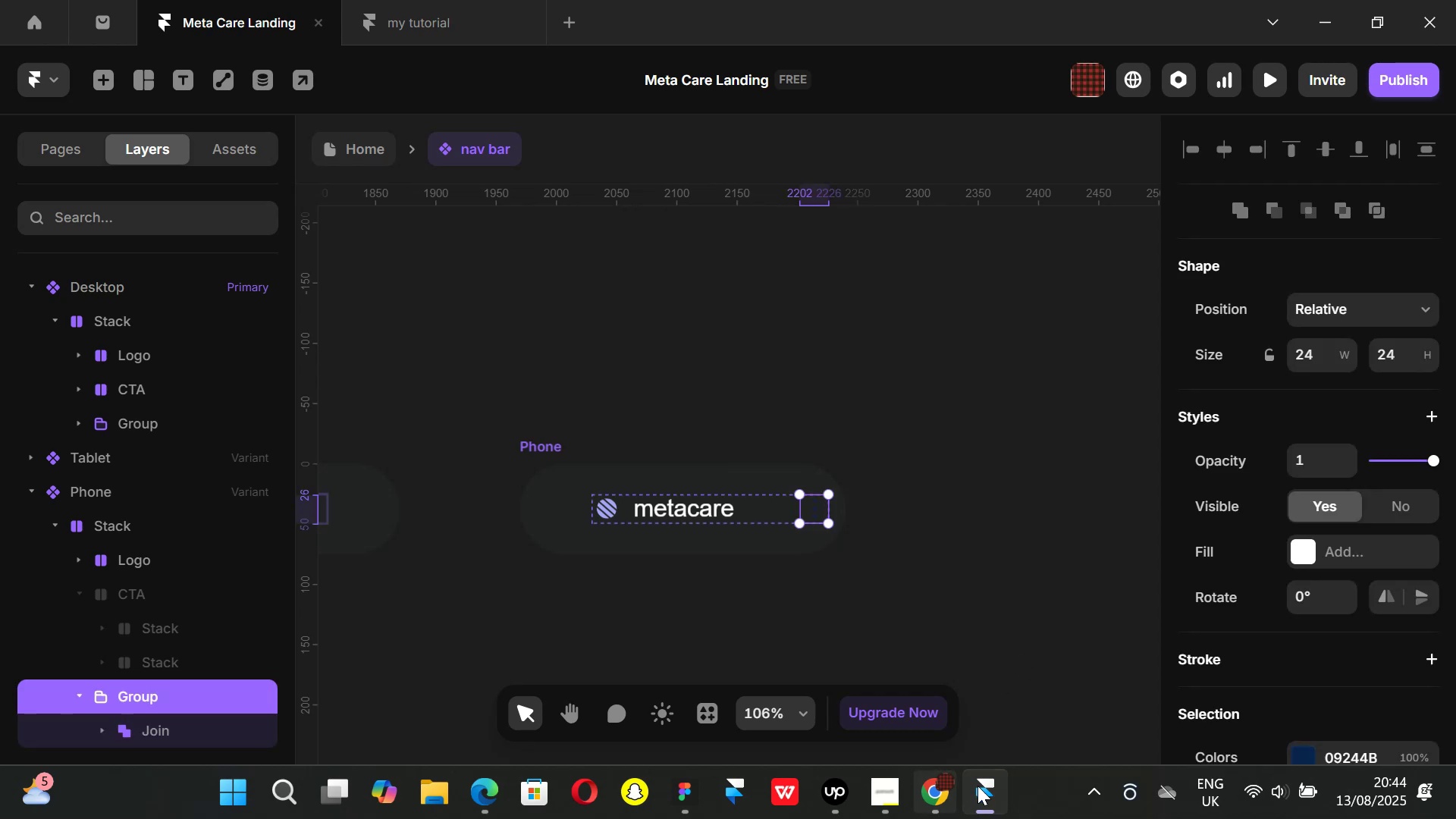 
scroll: coordinate [1305, 591], scroll_direction: down, amount: 2.0
 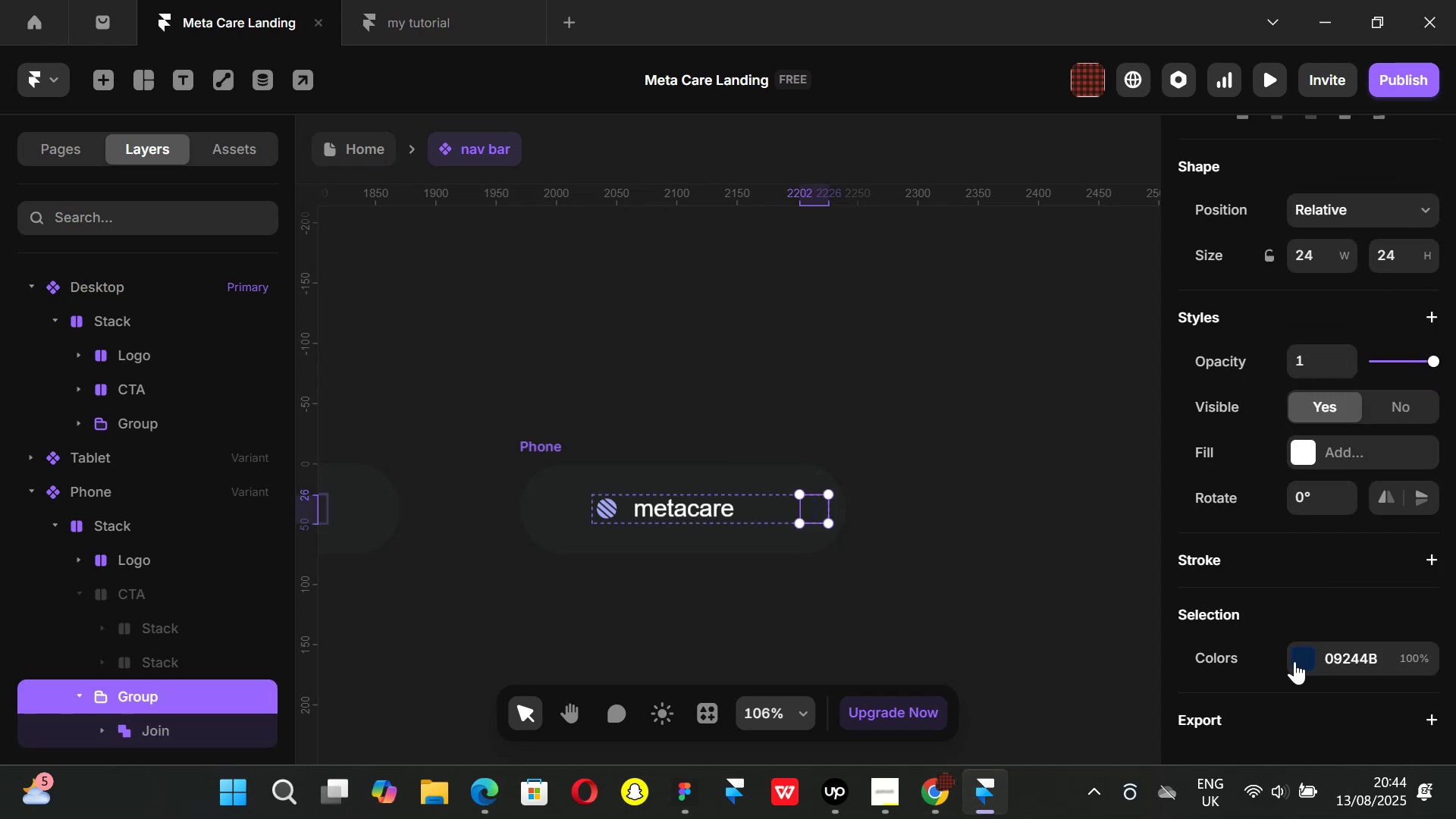 
left_click([1294, 661])
 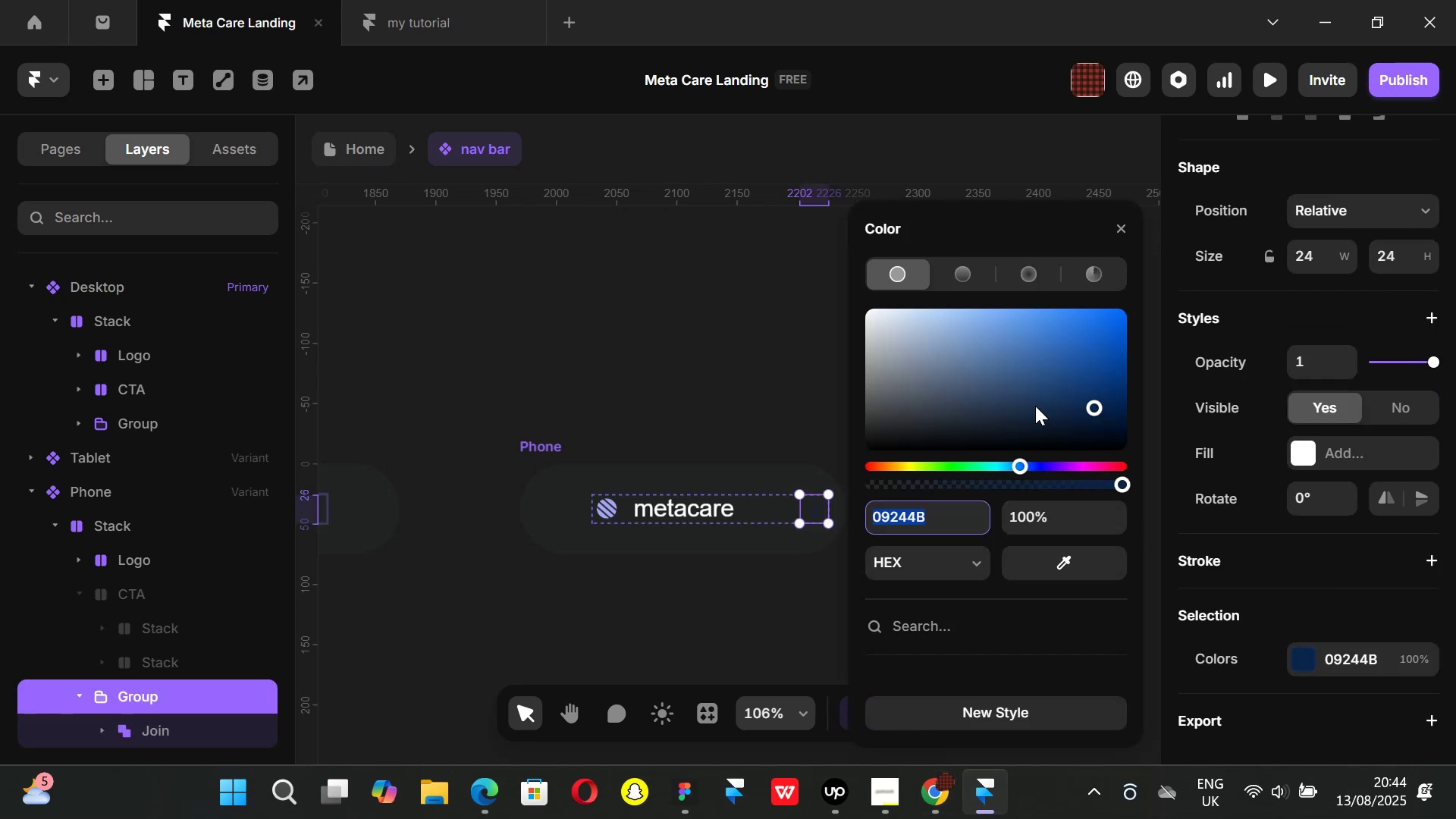 
left_click_drag(start_coordinate=[1006, 387], to_coordinate=[720, 255])
 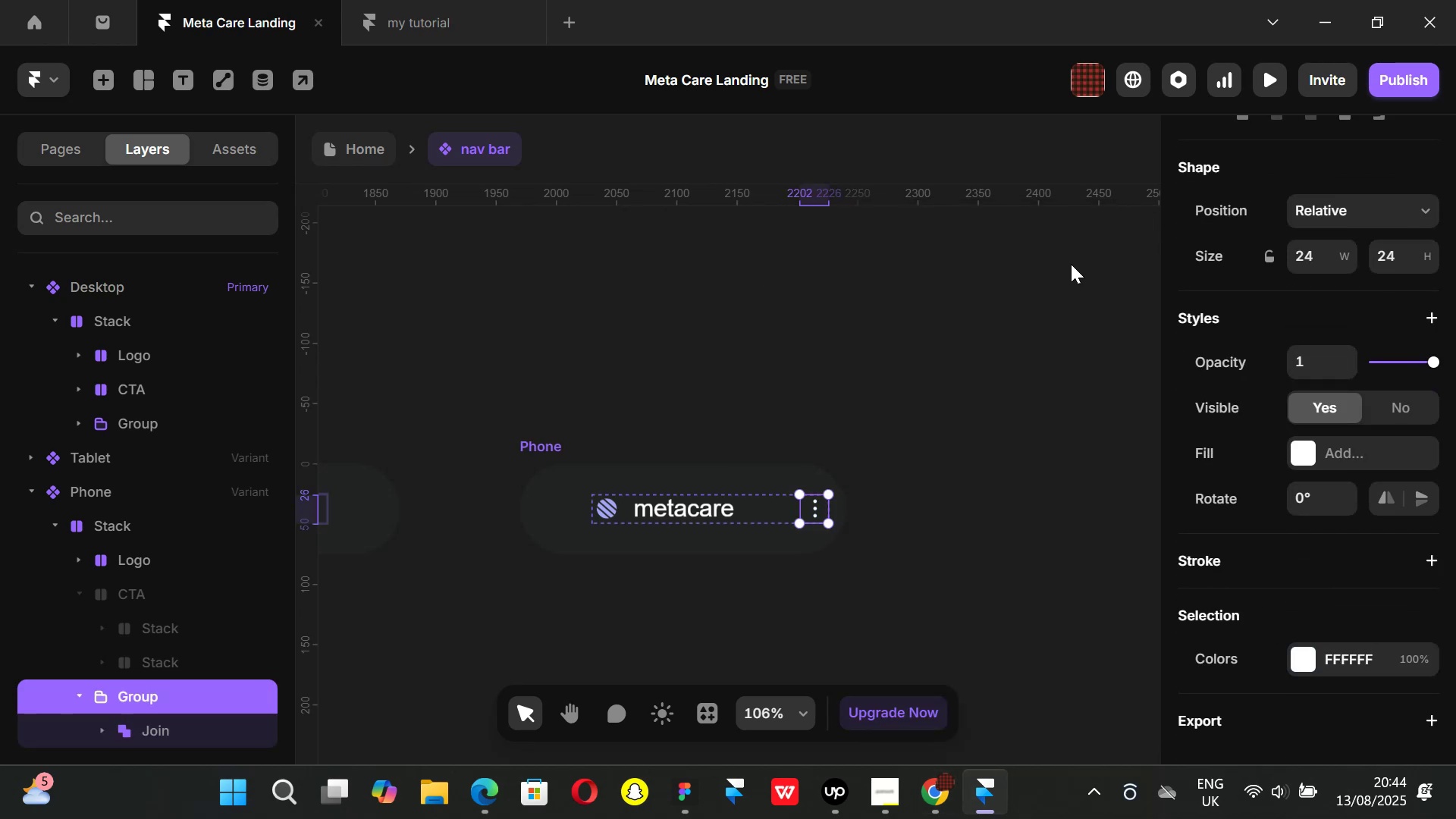 
double_click([985, 345])
 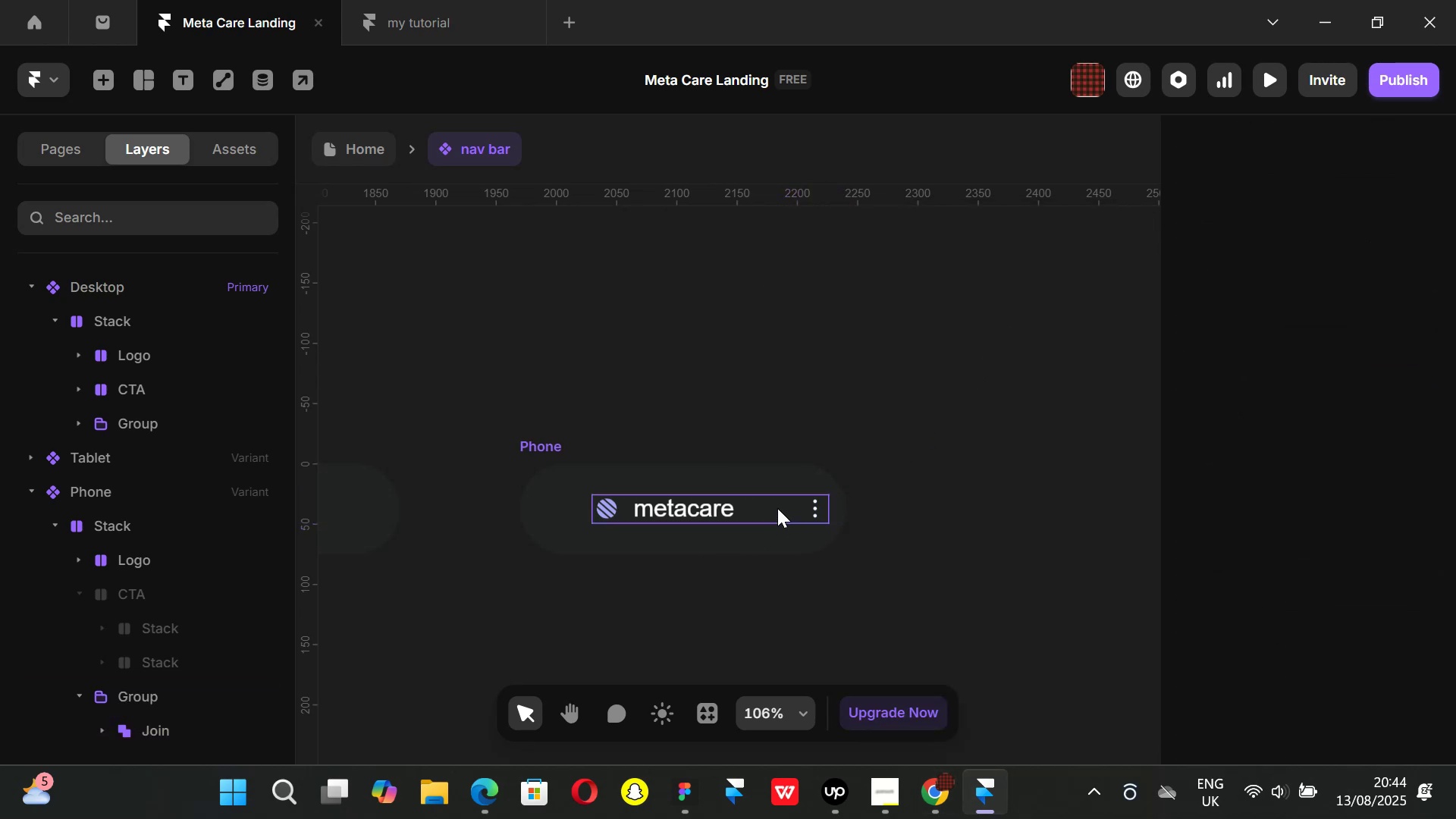 
left_click([761, 508])
 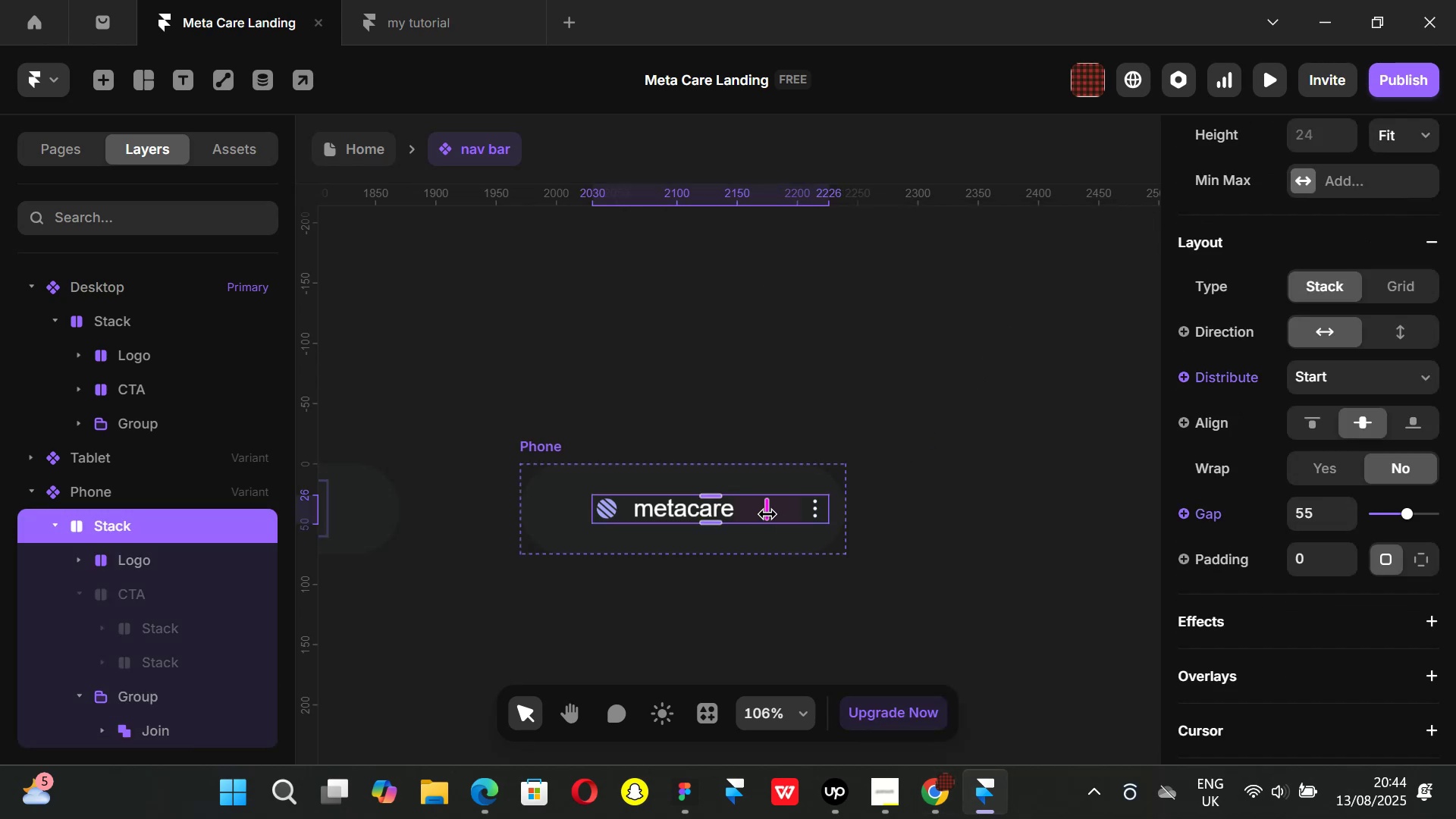 
left_click_drag(start_coordinate=[767, 514], to_coordinate=[761, 513])
 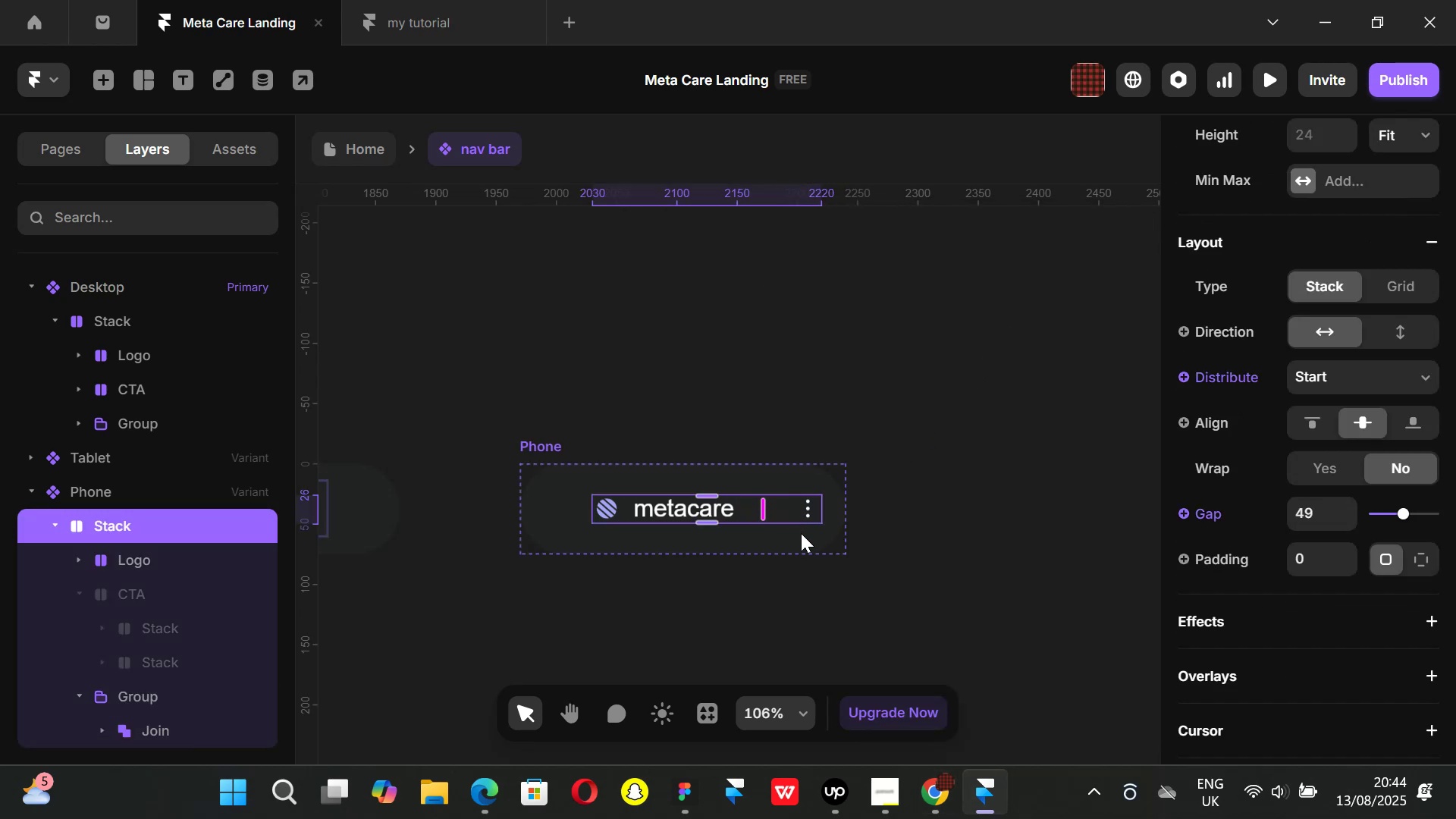 
hold_key(key=AltLeft, duration=0.89)
 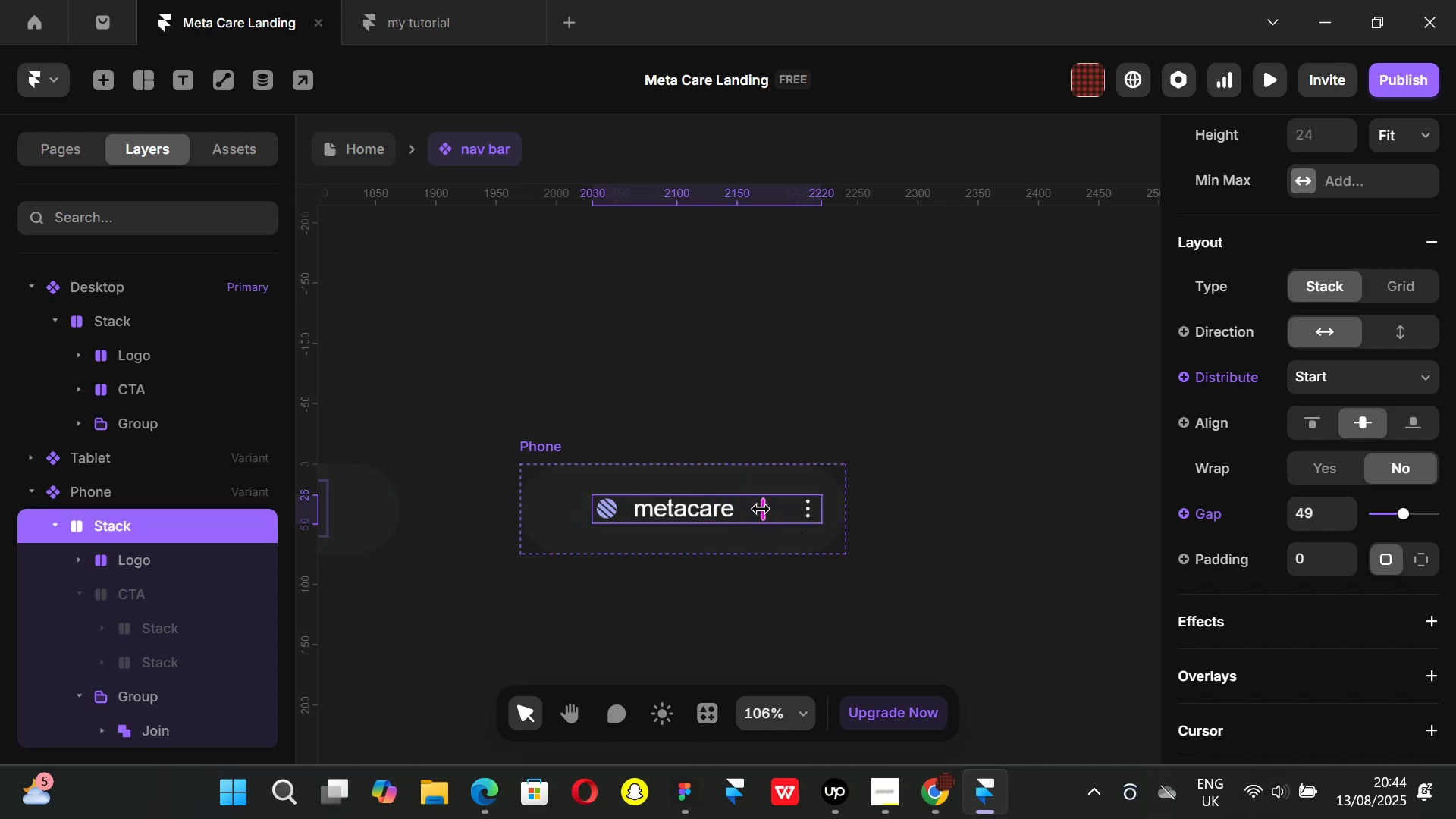 
hold_key(key=AltLeft, duration=0.7)
 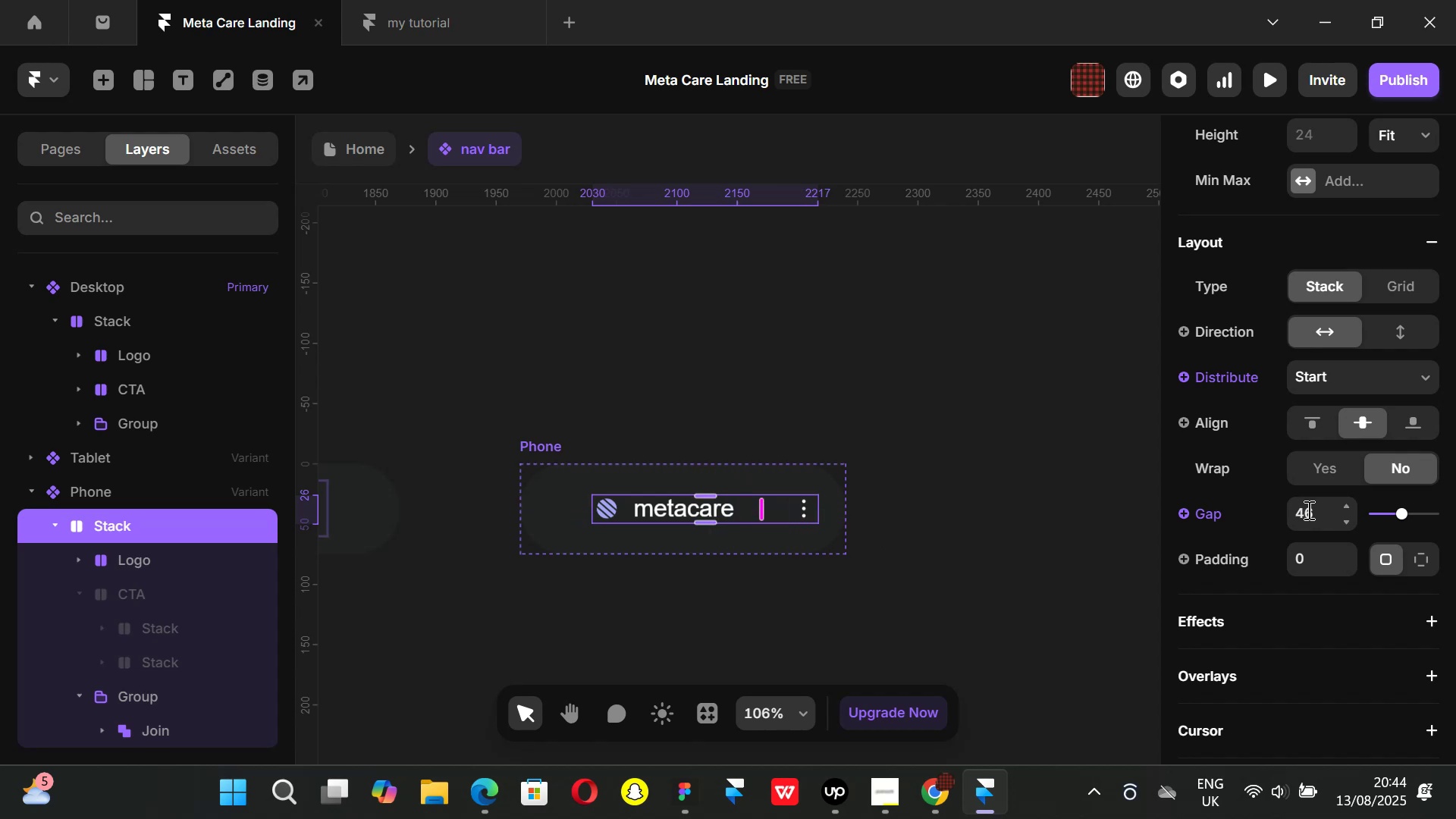 
left_click([1315, 513])
 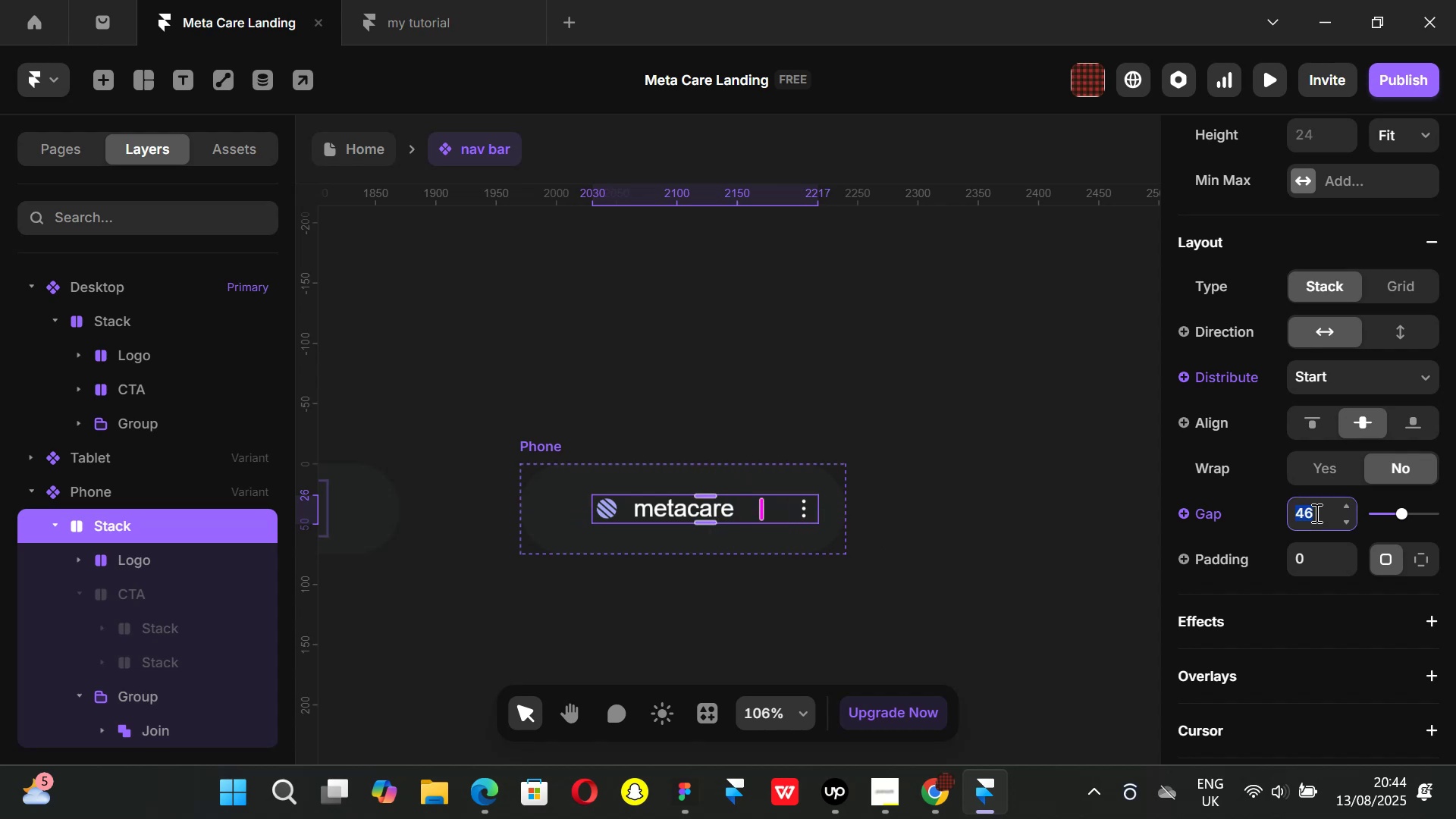 
type(45)
 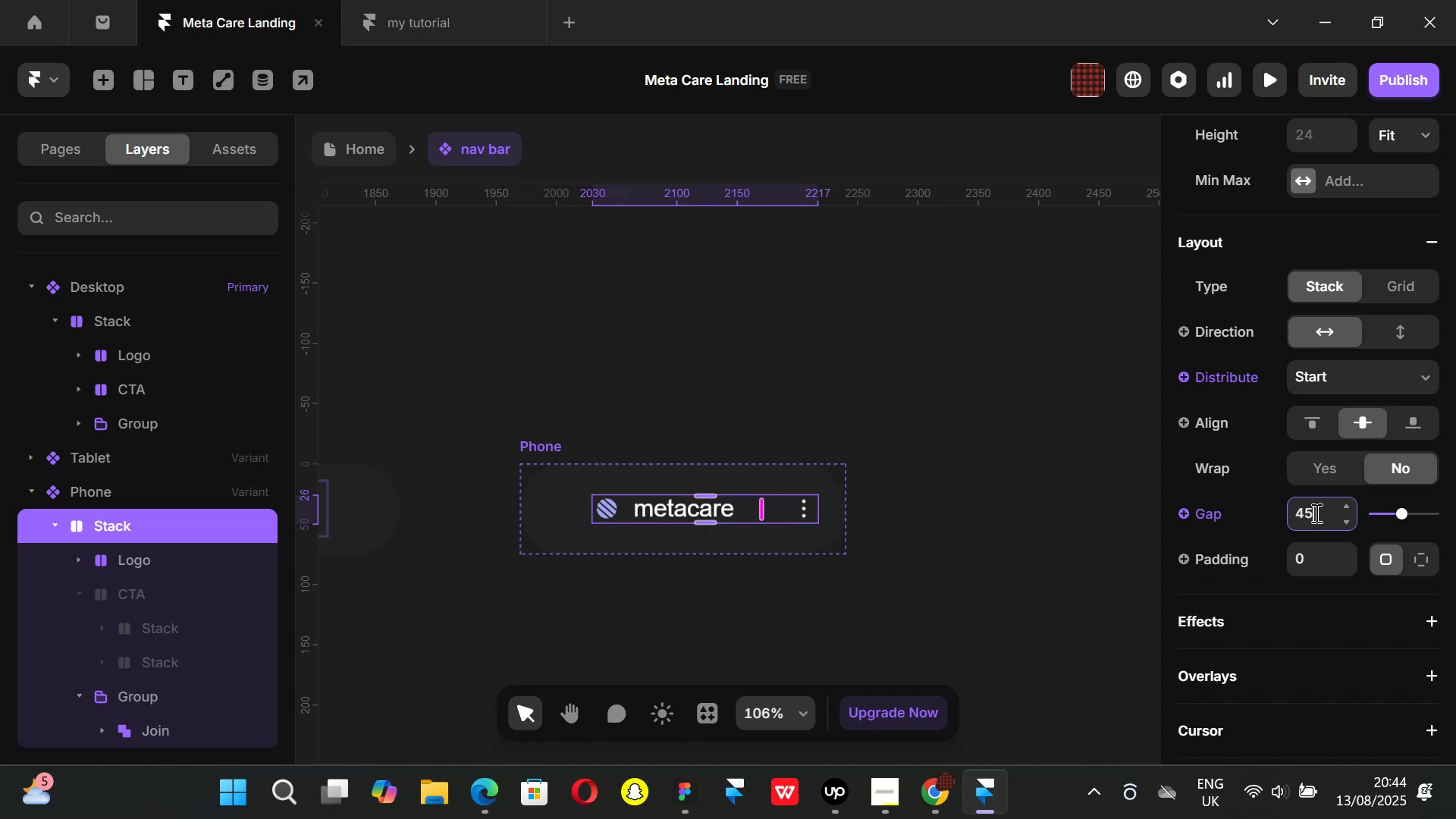 
key(Enter)
 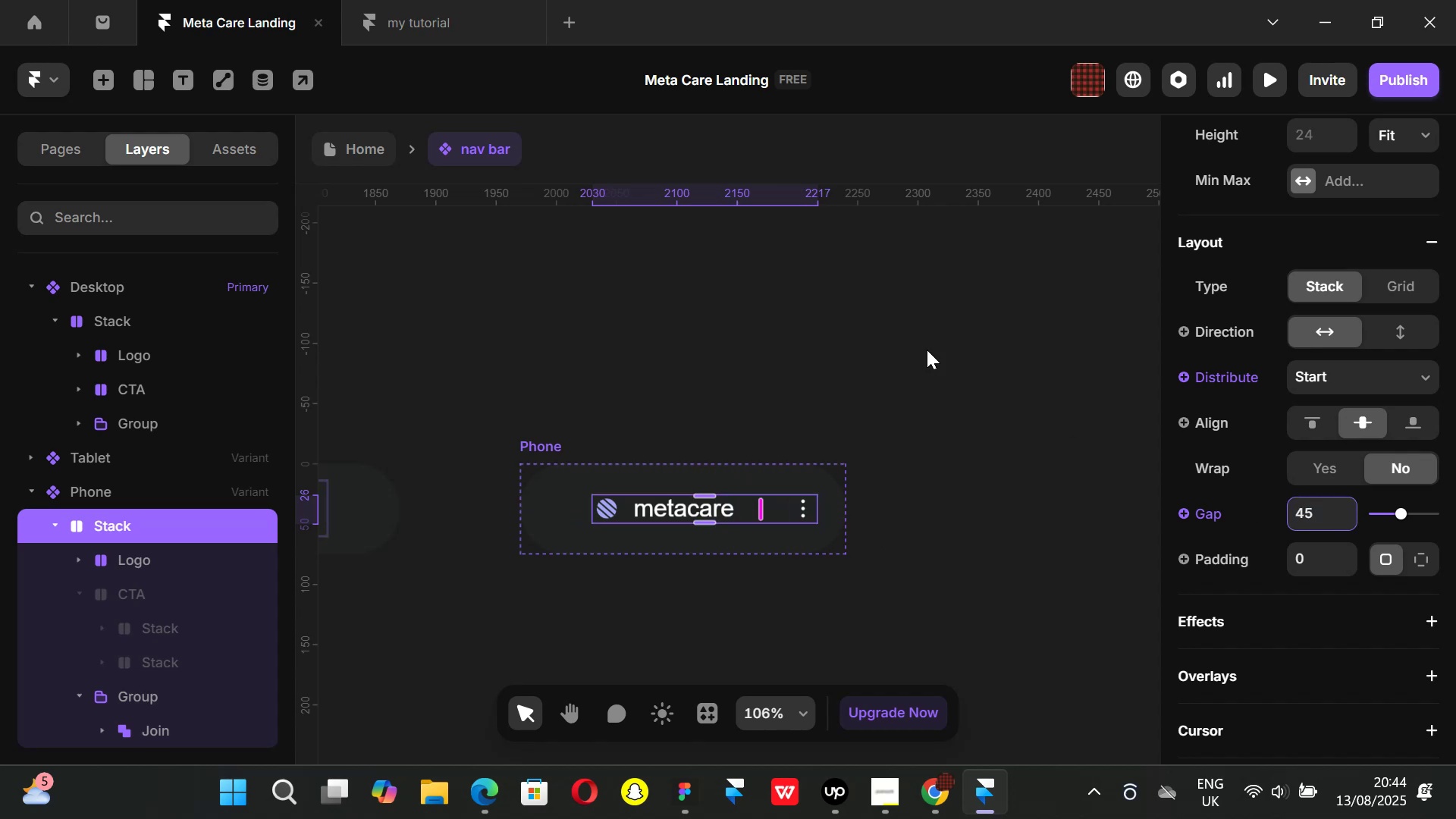 
left_click([858, 349])
 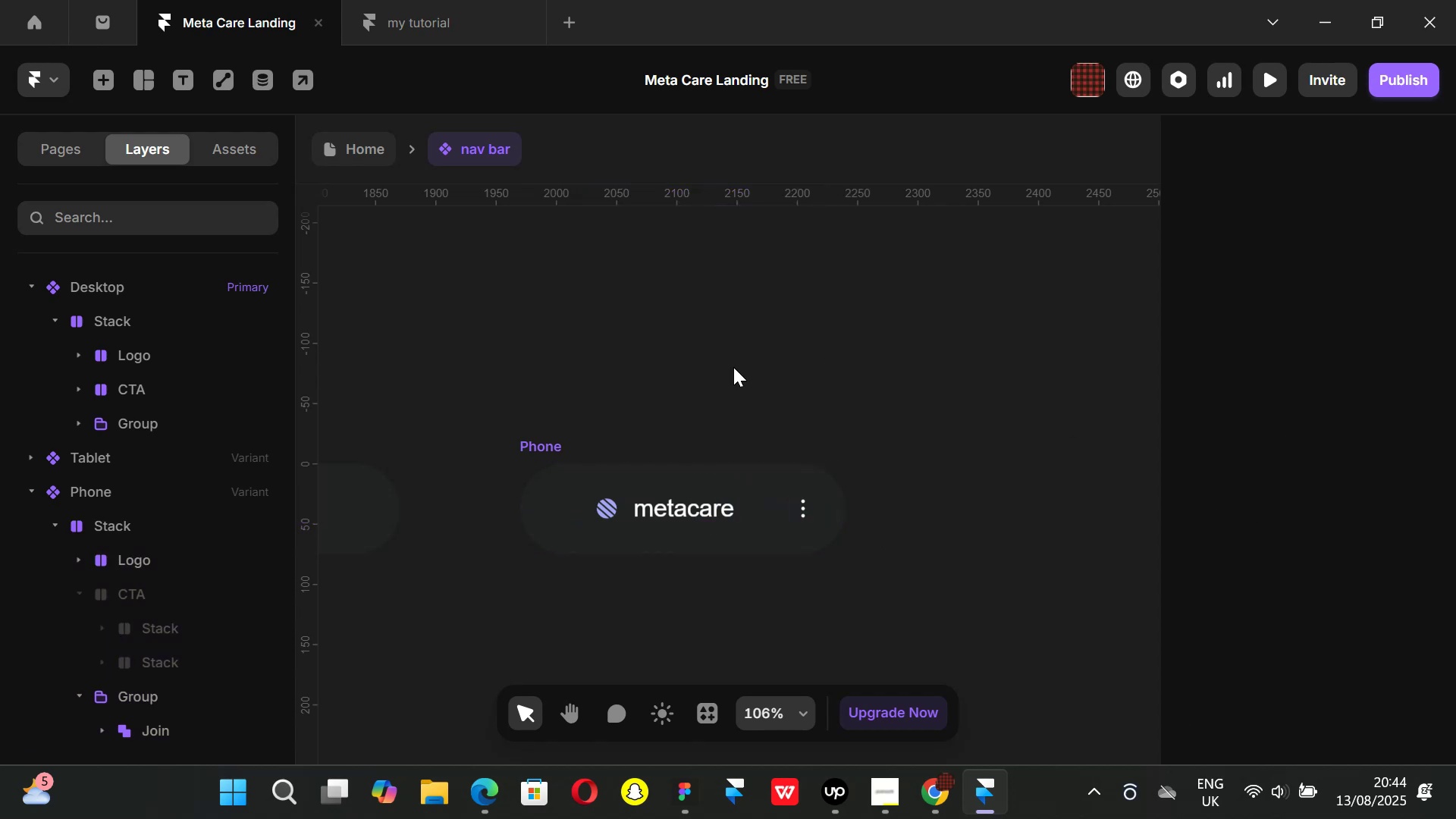 
hold_key(key=ControlLeft, duration=0.79)
scroll: coordinate [733, 367], scroll_direction: down, amount: 5.0
 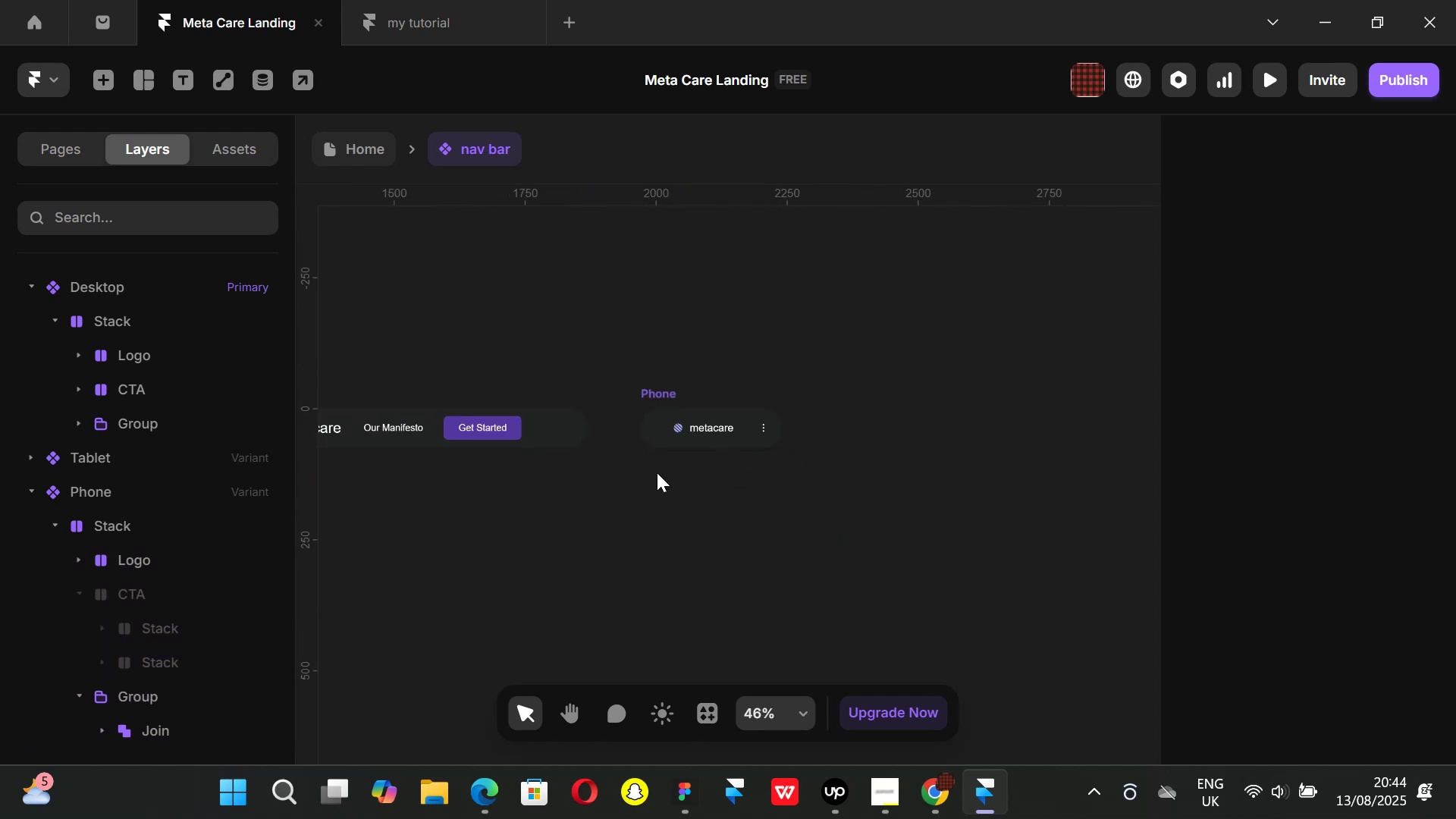 
hold_key(key=ControlLeft, duration=0.49)
scroll: coordinate [659, 465], scroll_direction: up, amount: 4.0
 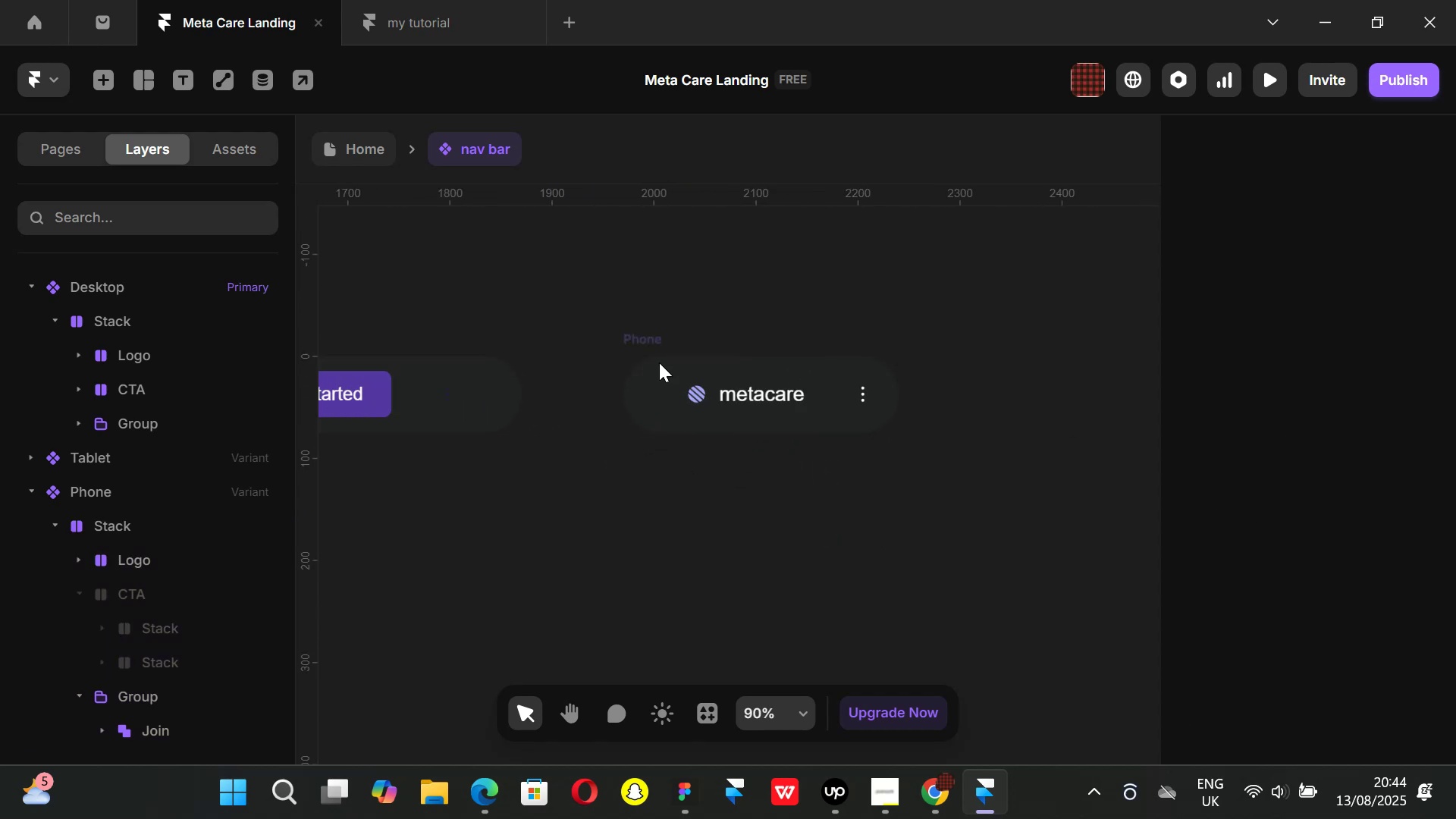 
key(Control+ControlLeft)
 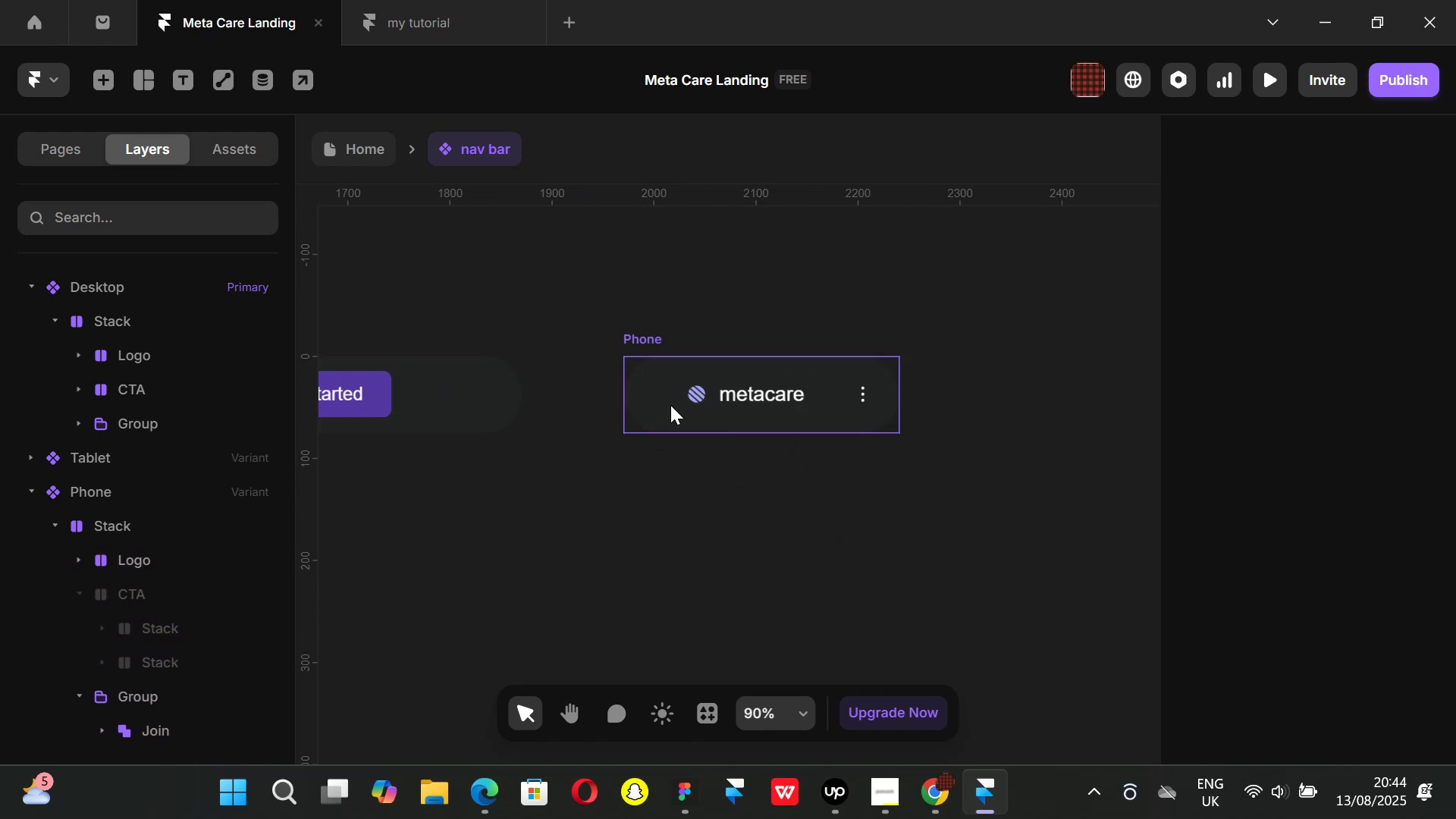 
scroll: coordinate [671, 406], scroll_direction: down, amount: 4.0
 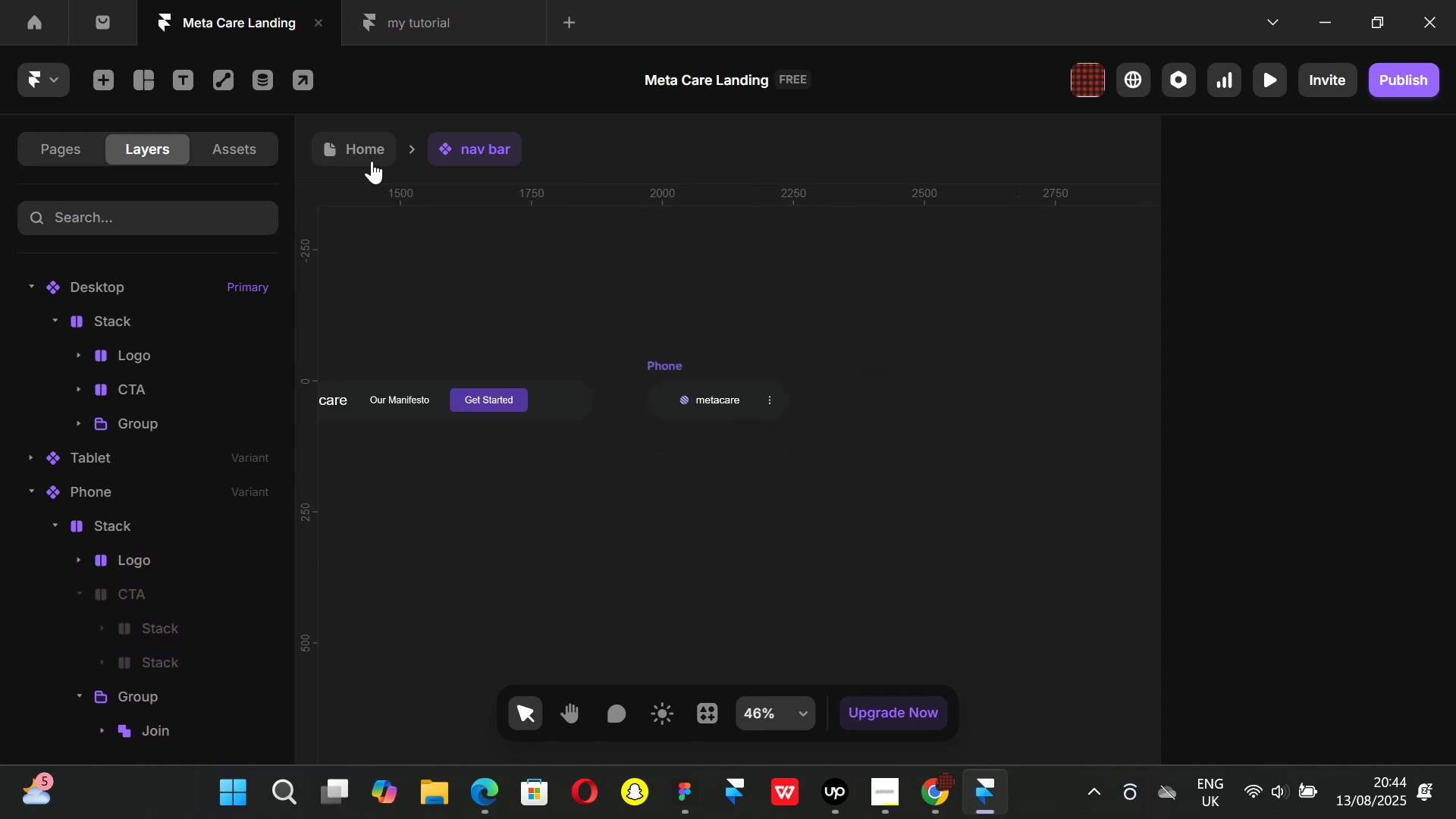 
left_click([362, 152])
 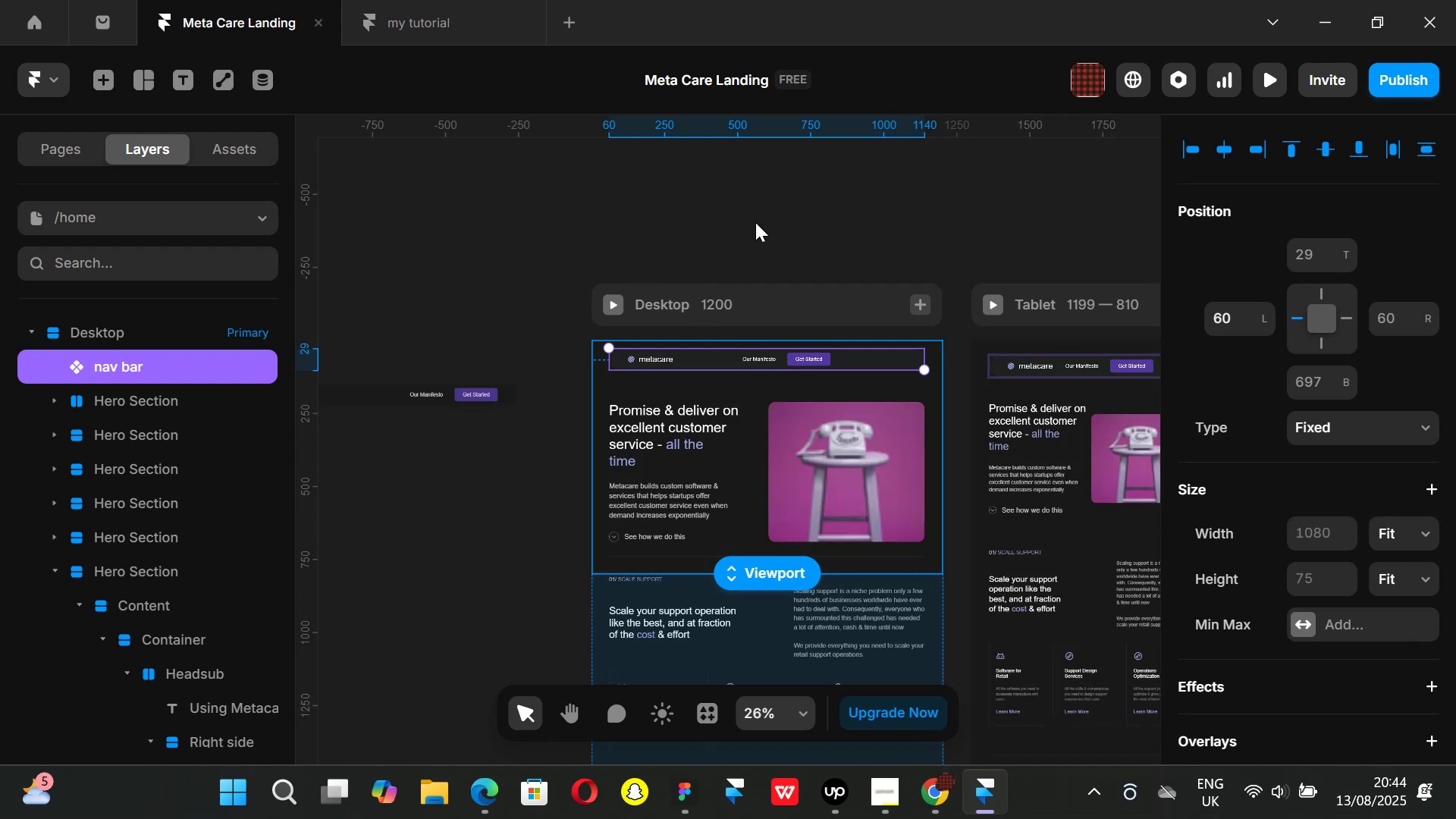 
left_click([764, 192])
 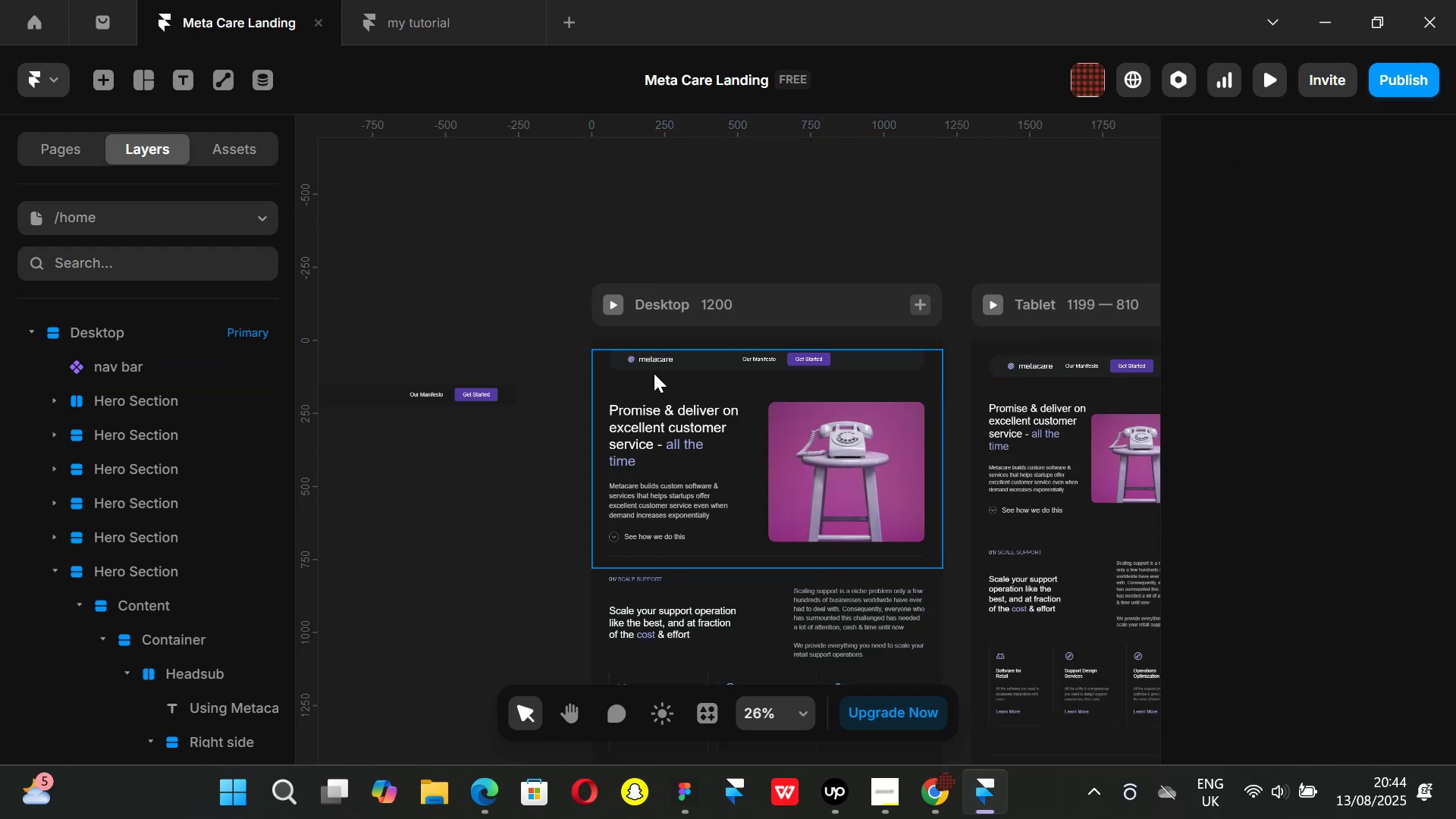 
left_click([688, 363])
 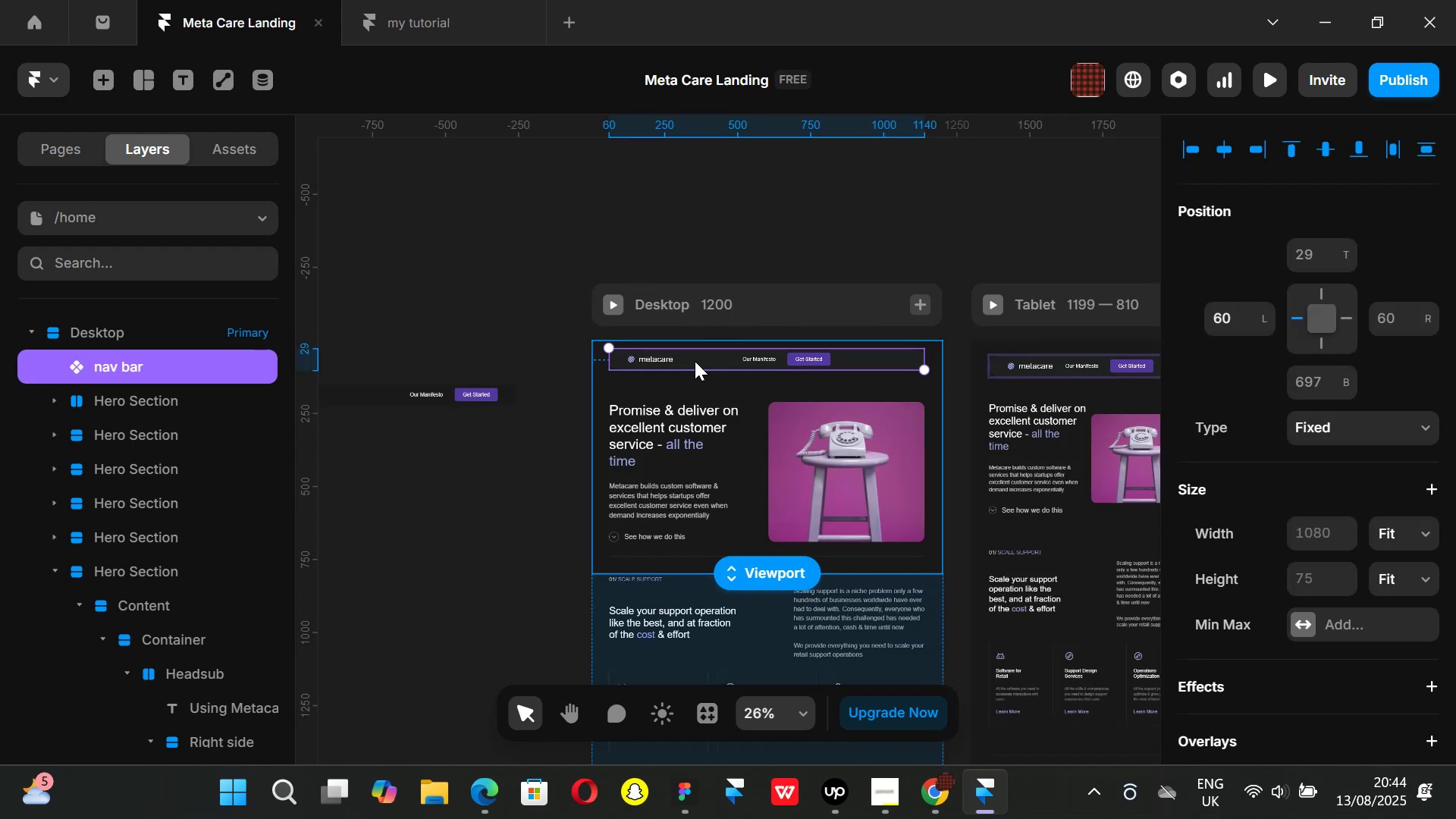 
double_click([695, 361])
 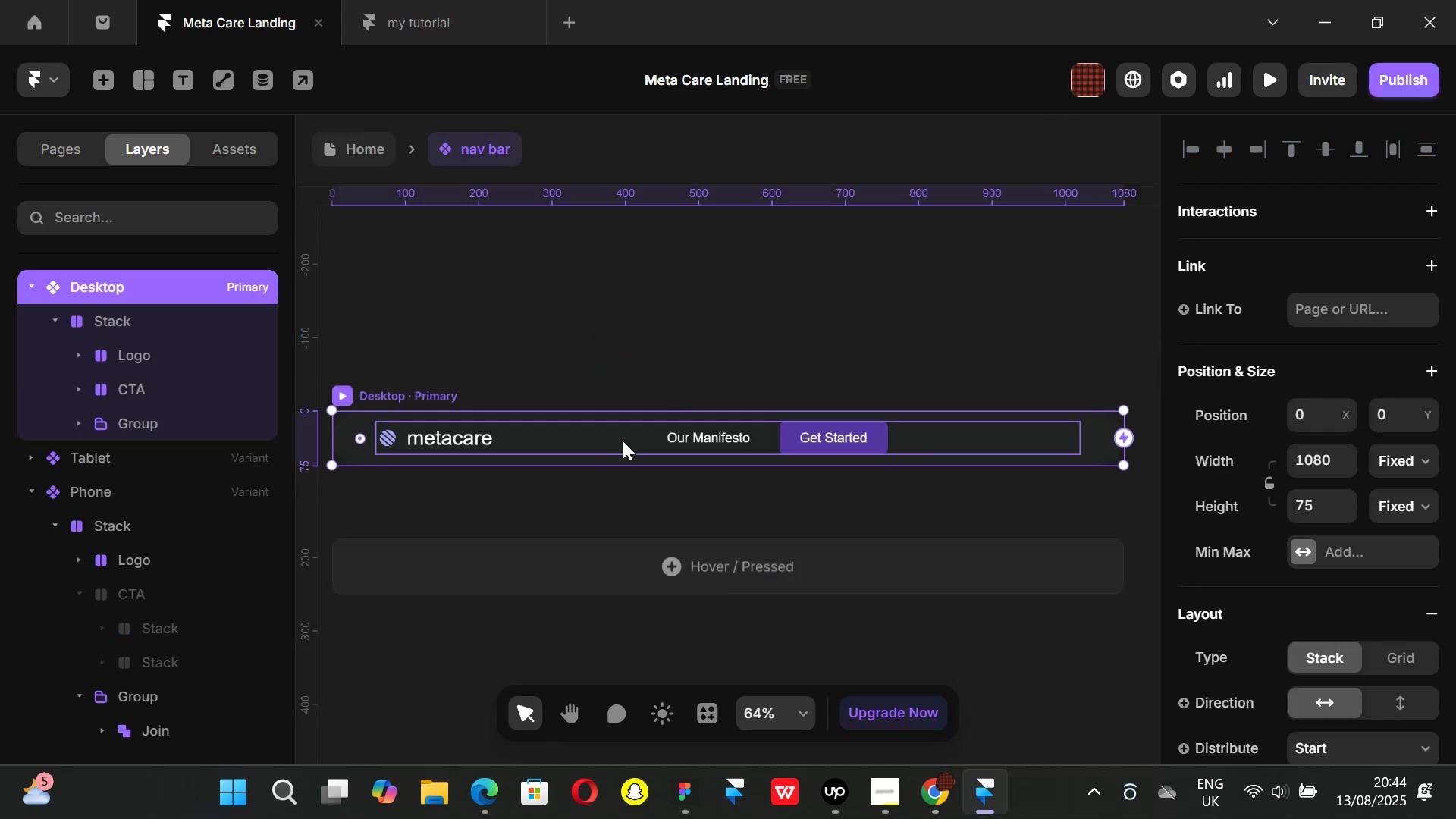 
left_click([623, 441])
 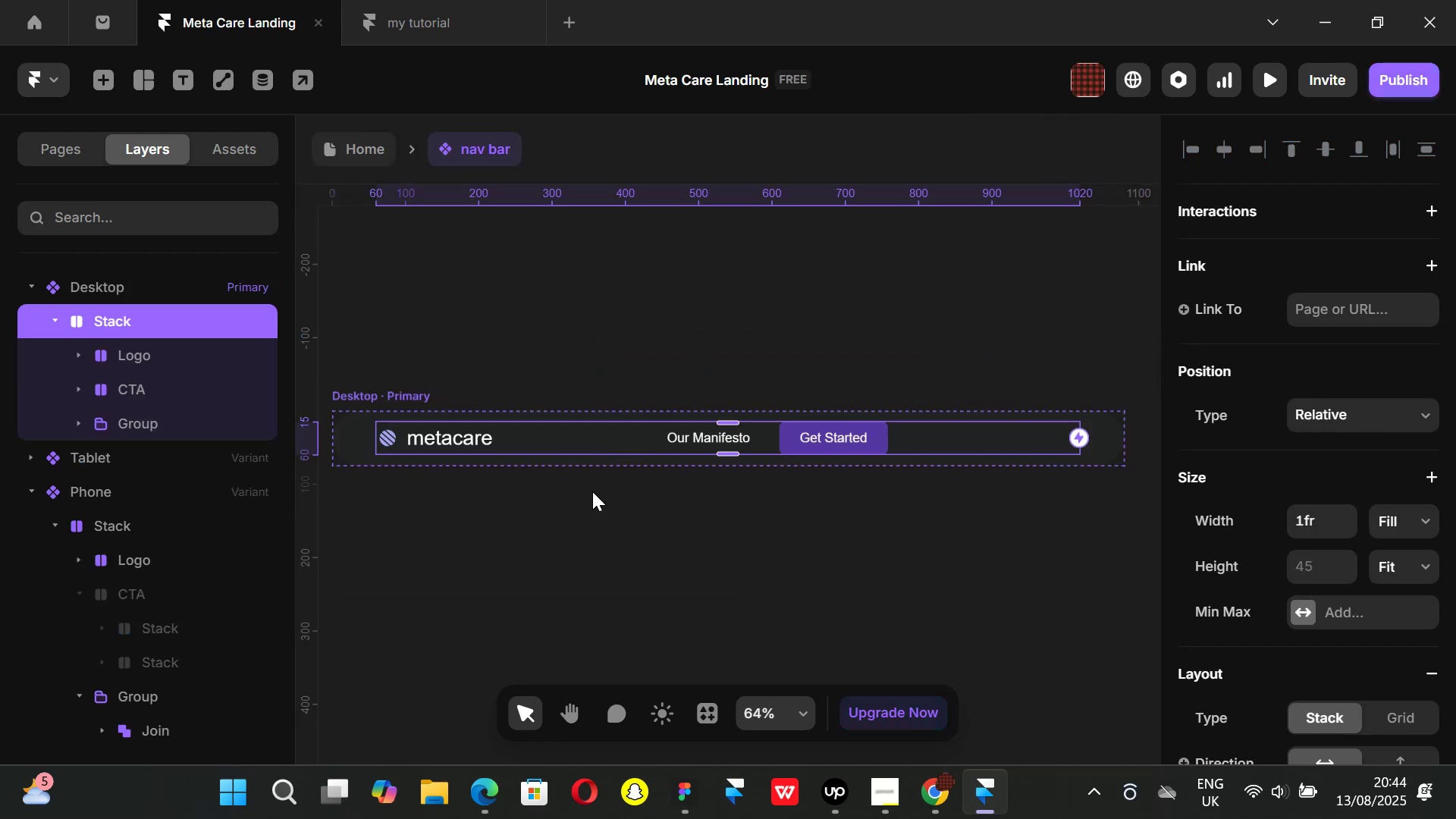 
scroll: coordinate [1352, 548], scroll_direction: down, amount: 2.0
 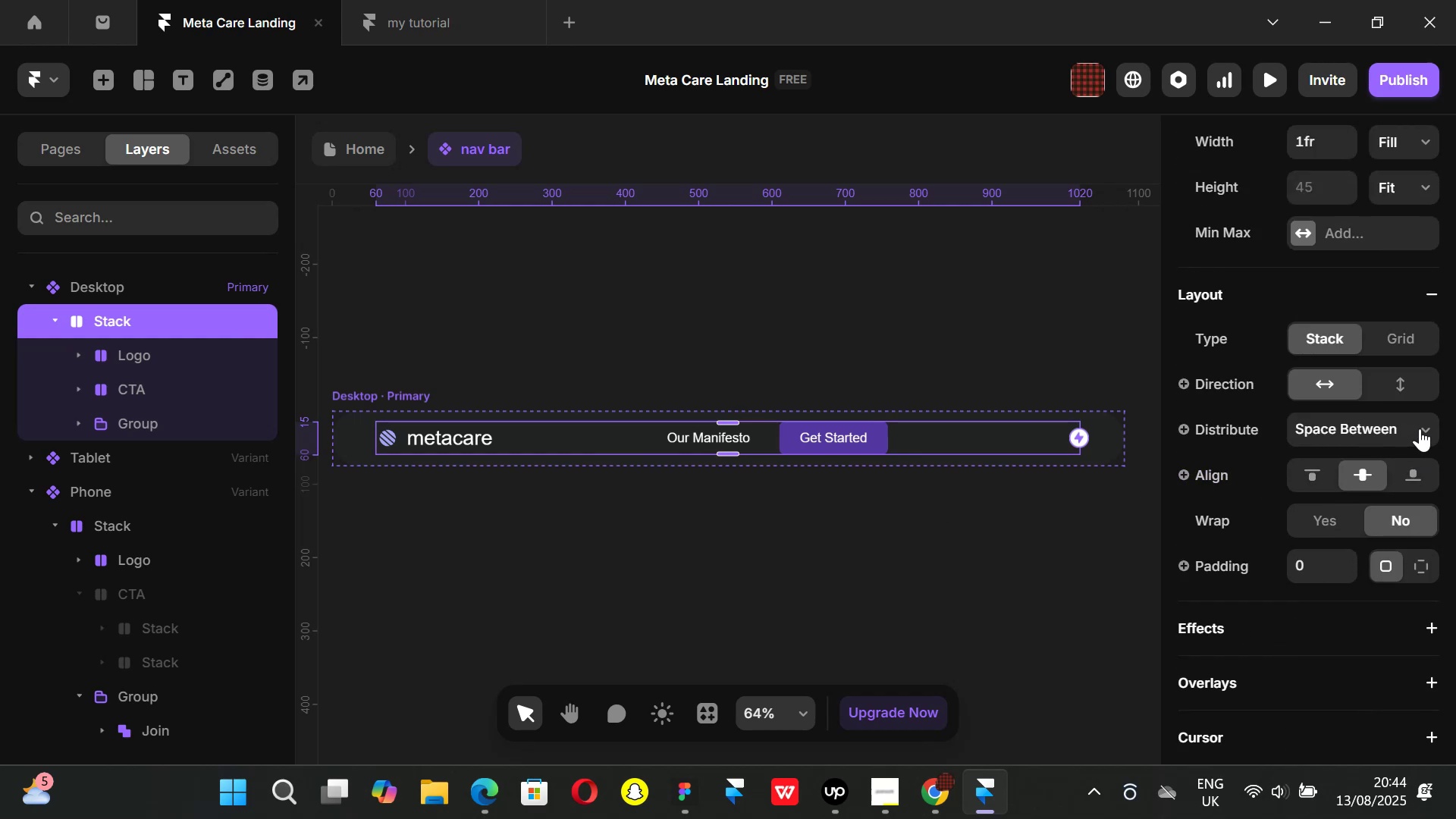 
left_click([1413, 474])
 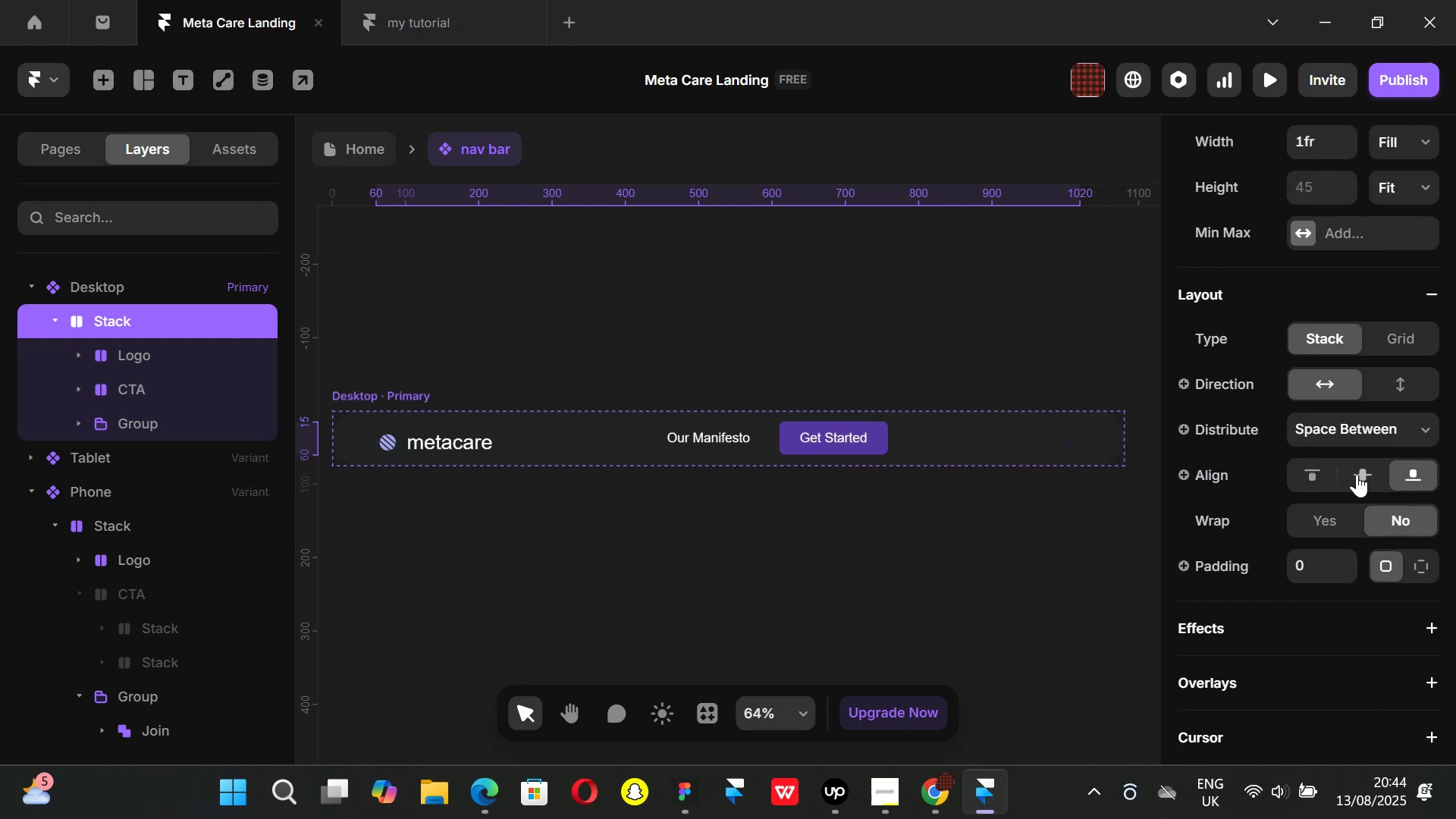 
left_click([1365, 473])
 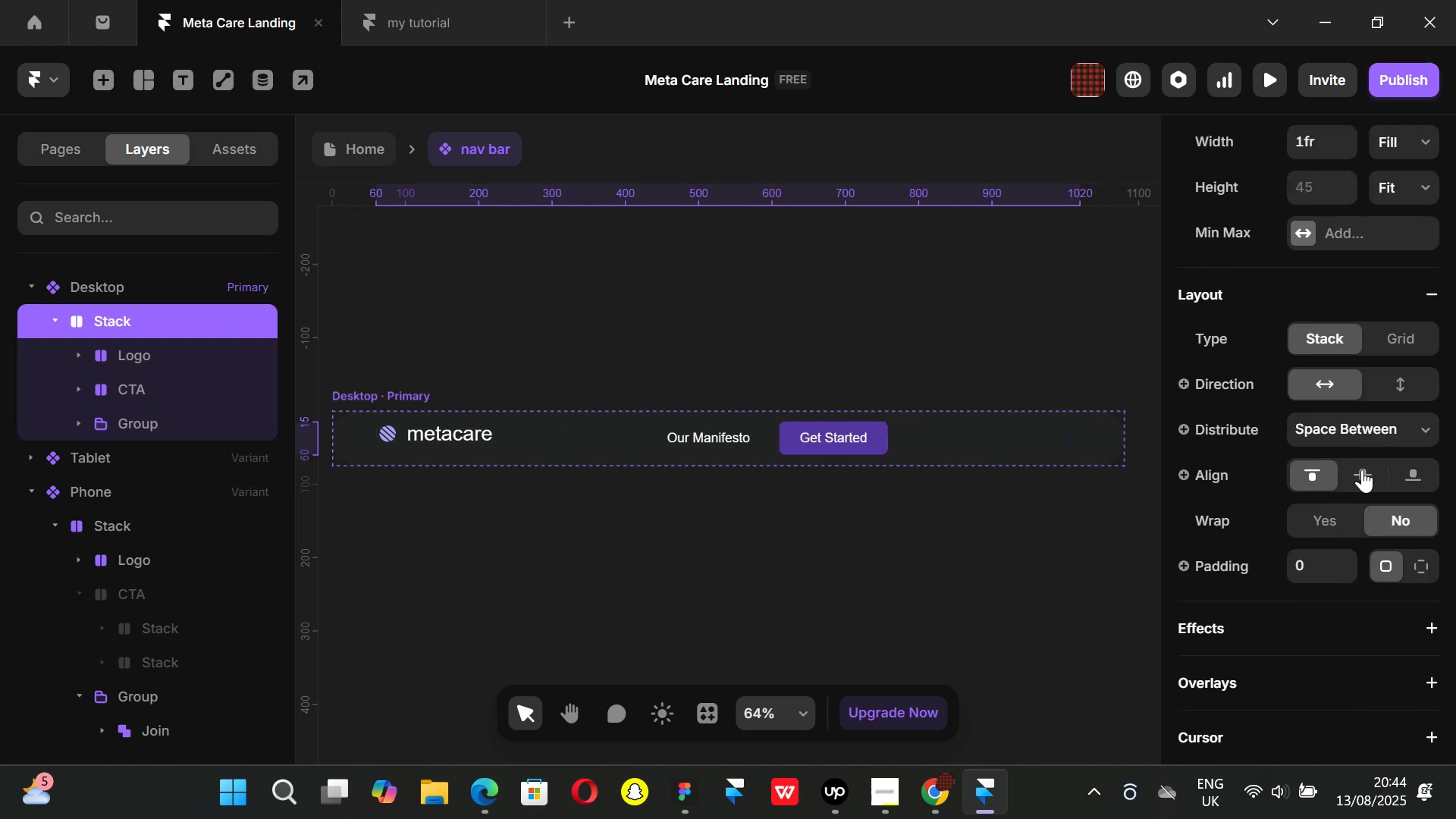 
double_click([1363, 469])
 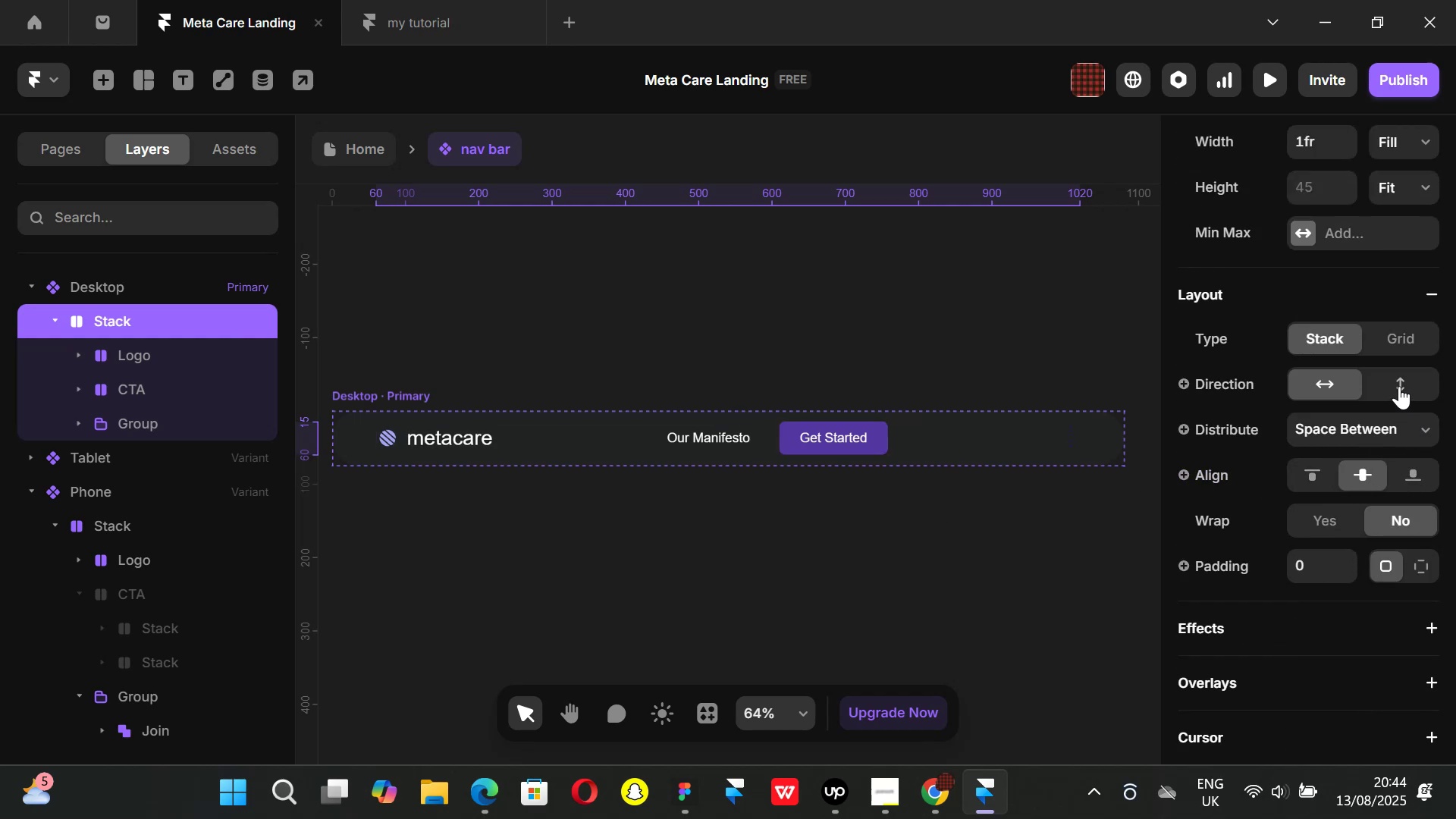 
scroll: coordinate [1379, 486], scroll_direction: down, amount: 2.0
 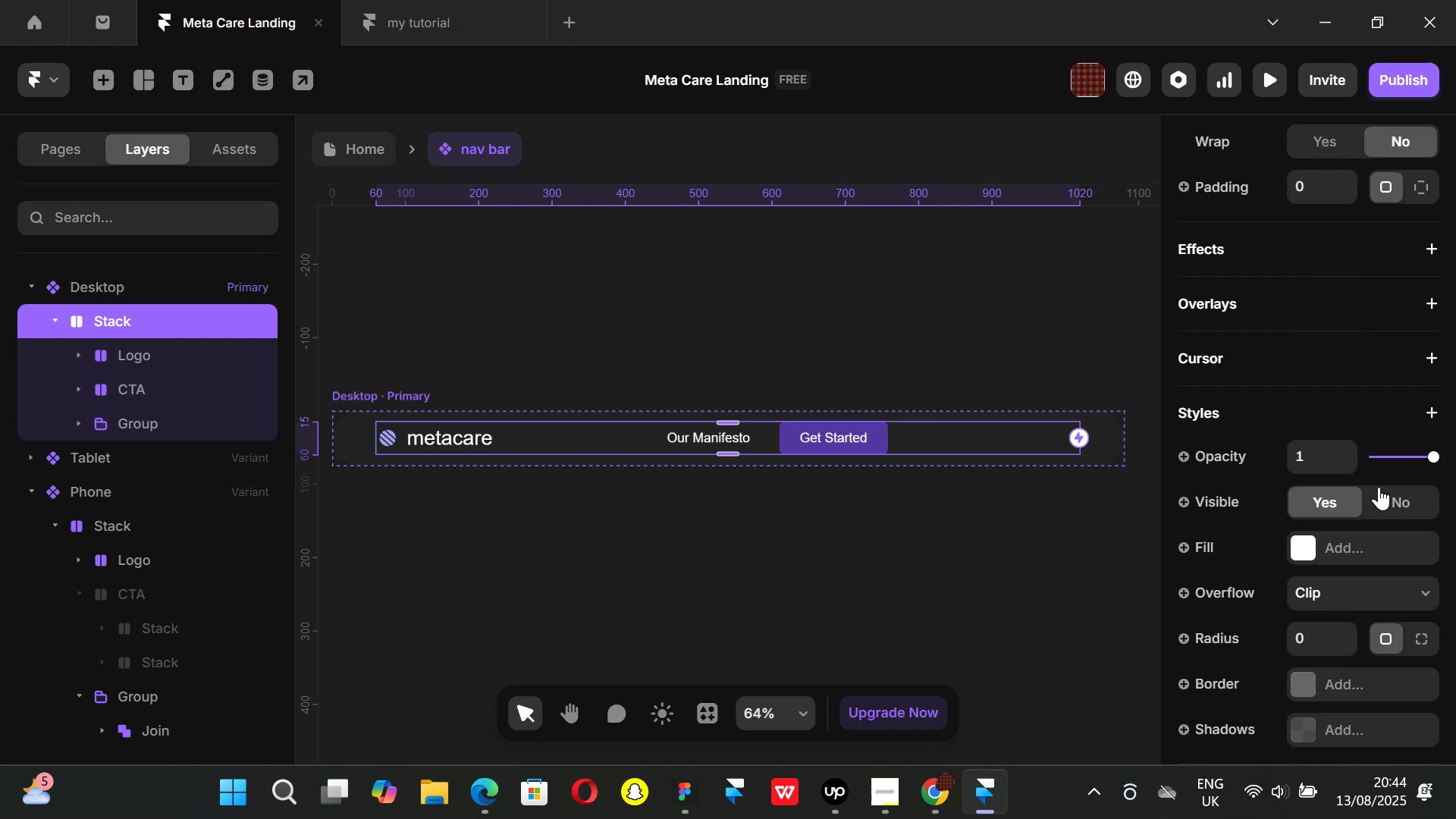 
scroll: coordinate [1379, 487], scroll_direction: up, amount: 2.0
 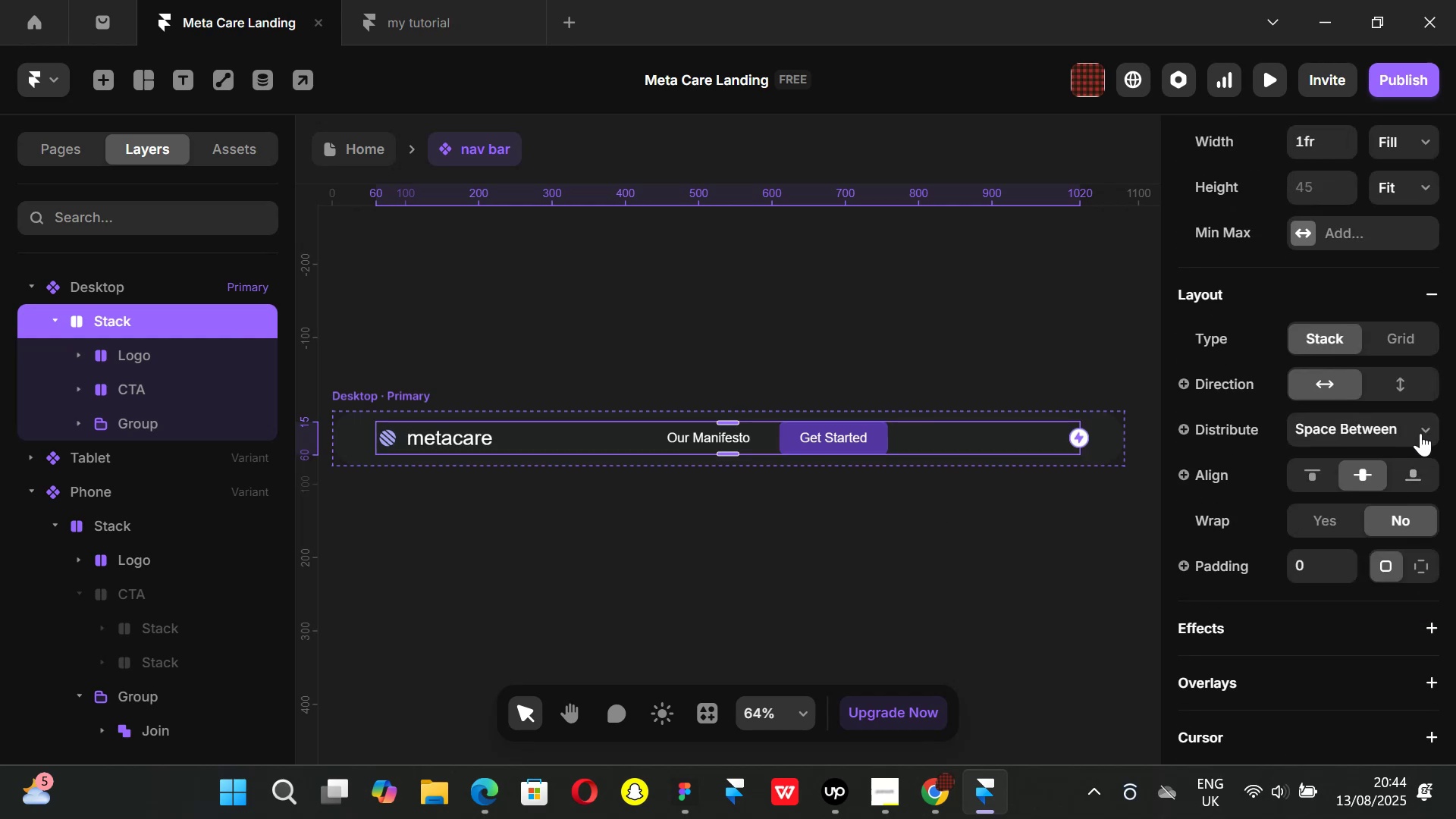 
left_click([1420, 432])
 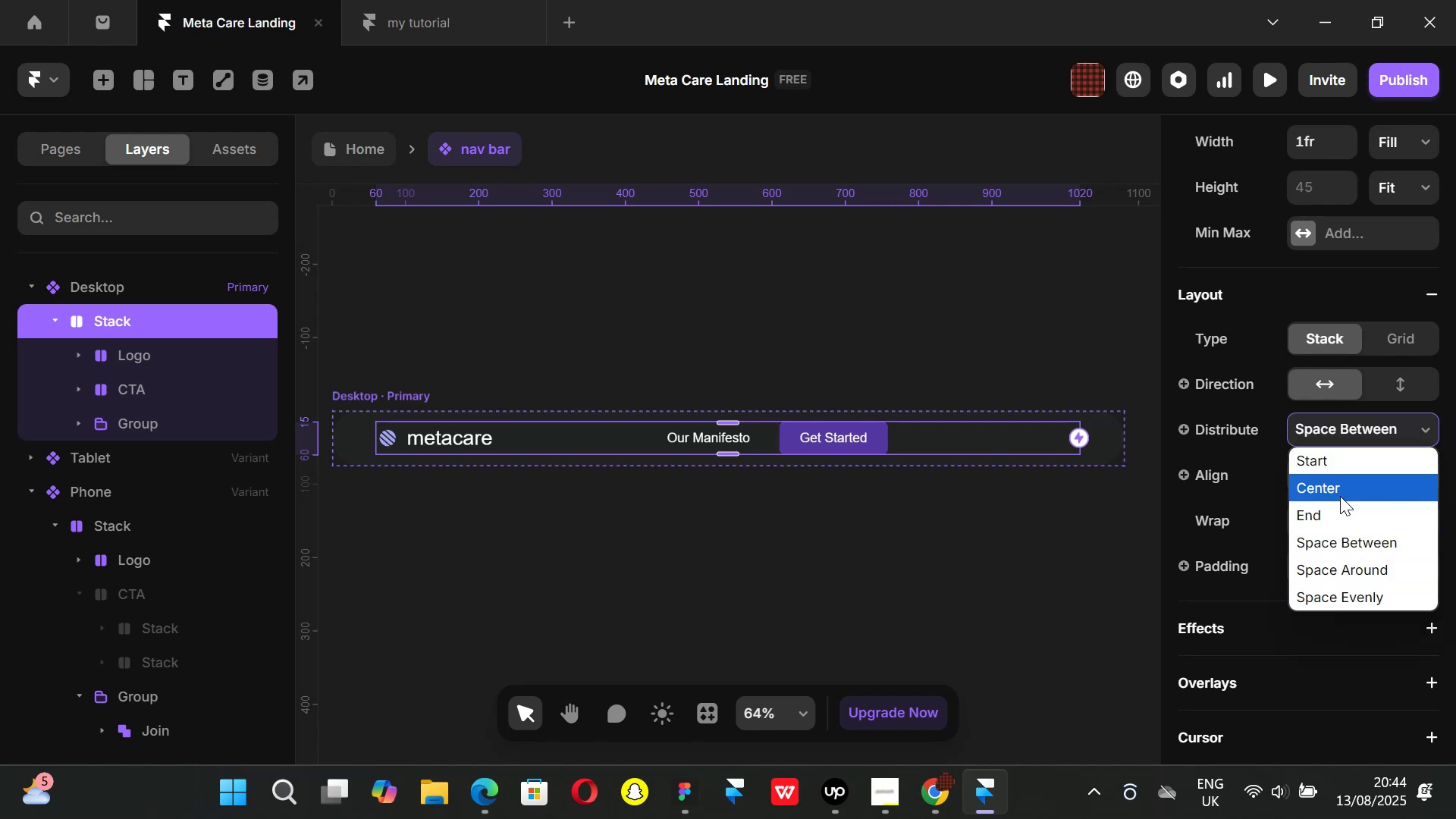 
left_click([1335, 463])
 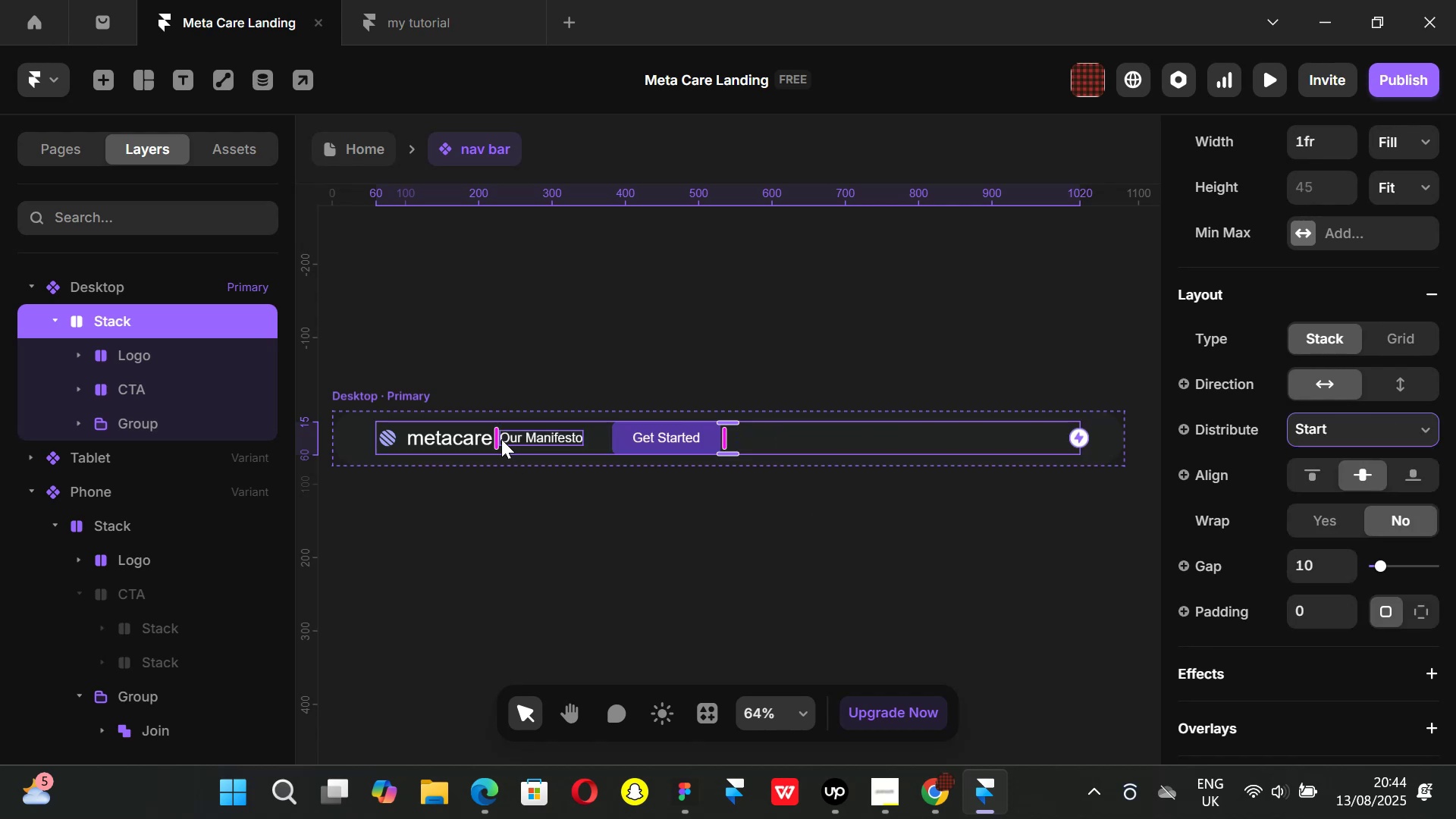 
left_click_drag(start_coordinate=[494, 438], to_coordinate=[852, 441])
 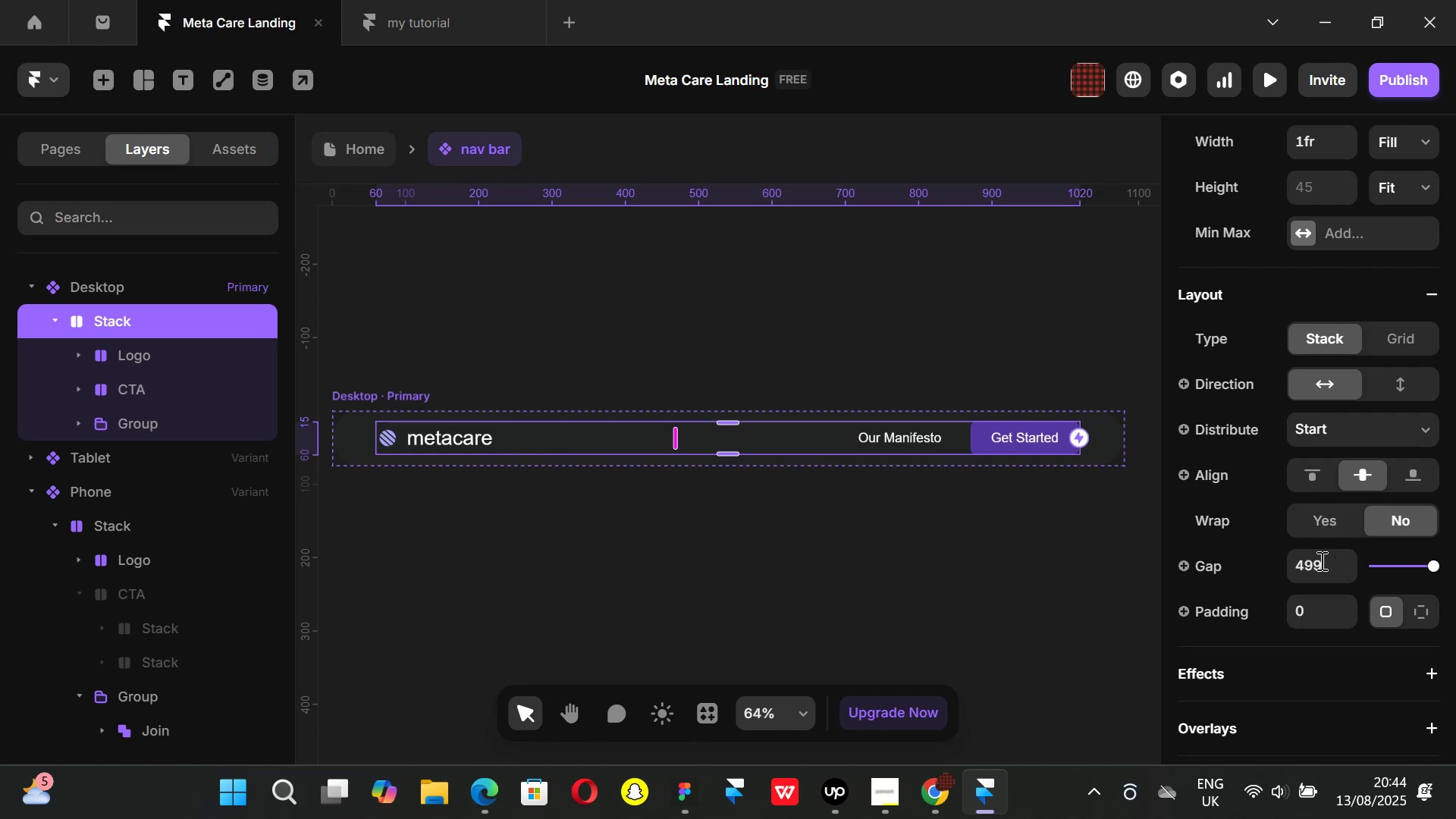 
left_click([1320, 572])
 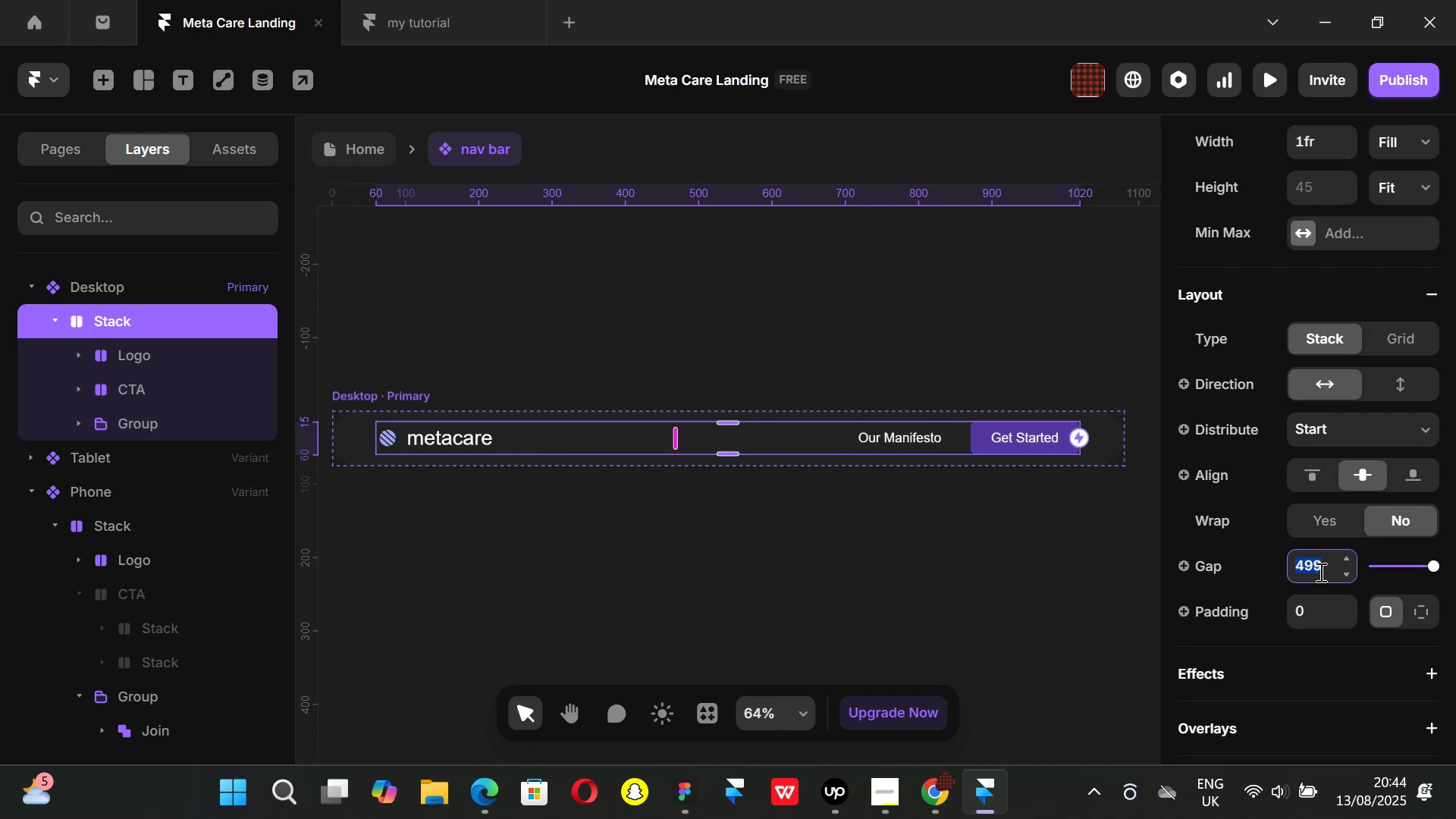 
type(500)
 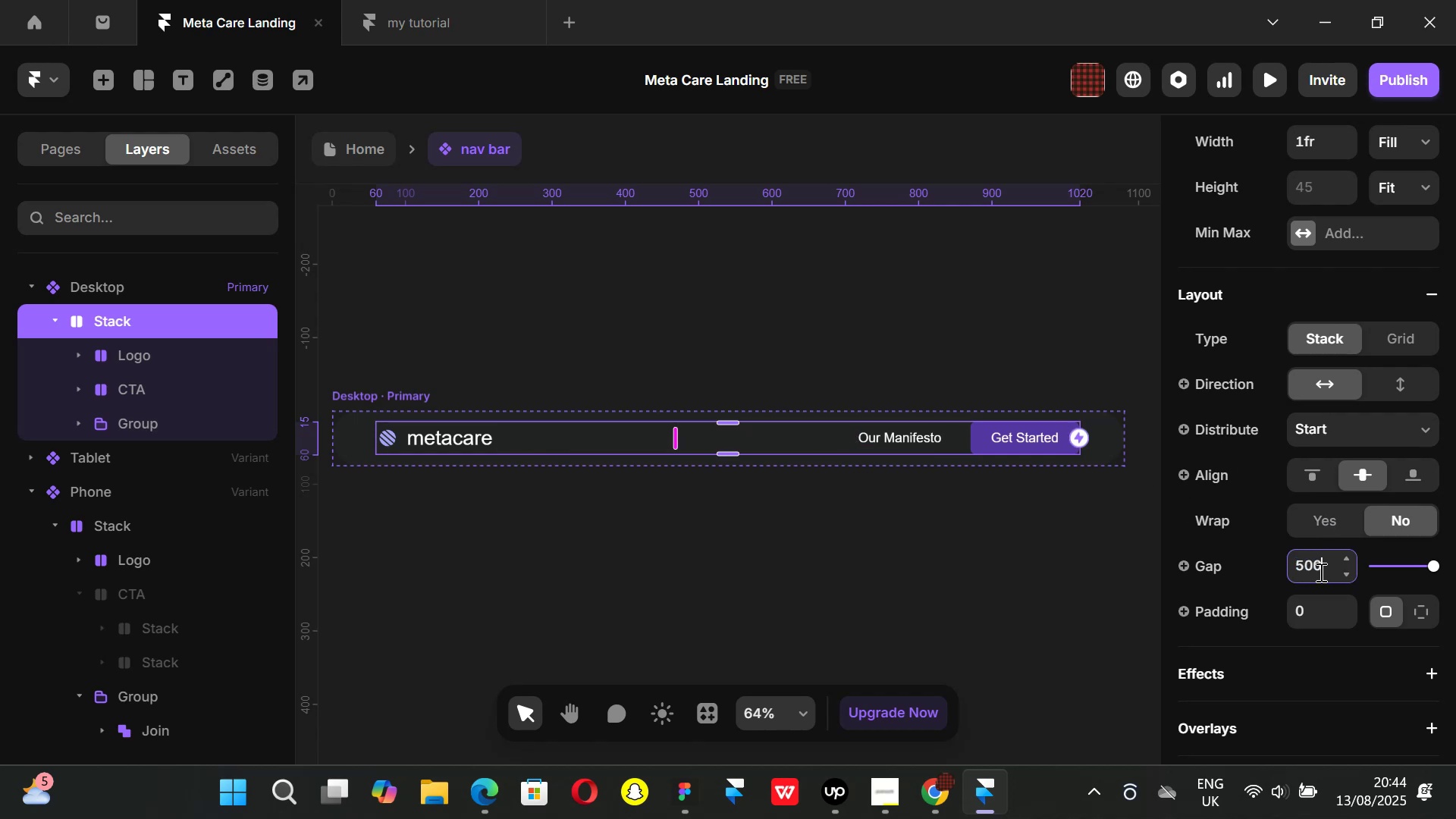 
key(Enter)
 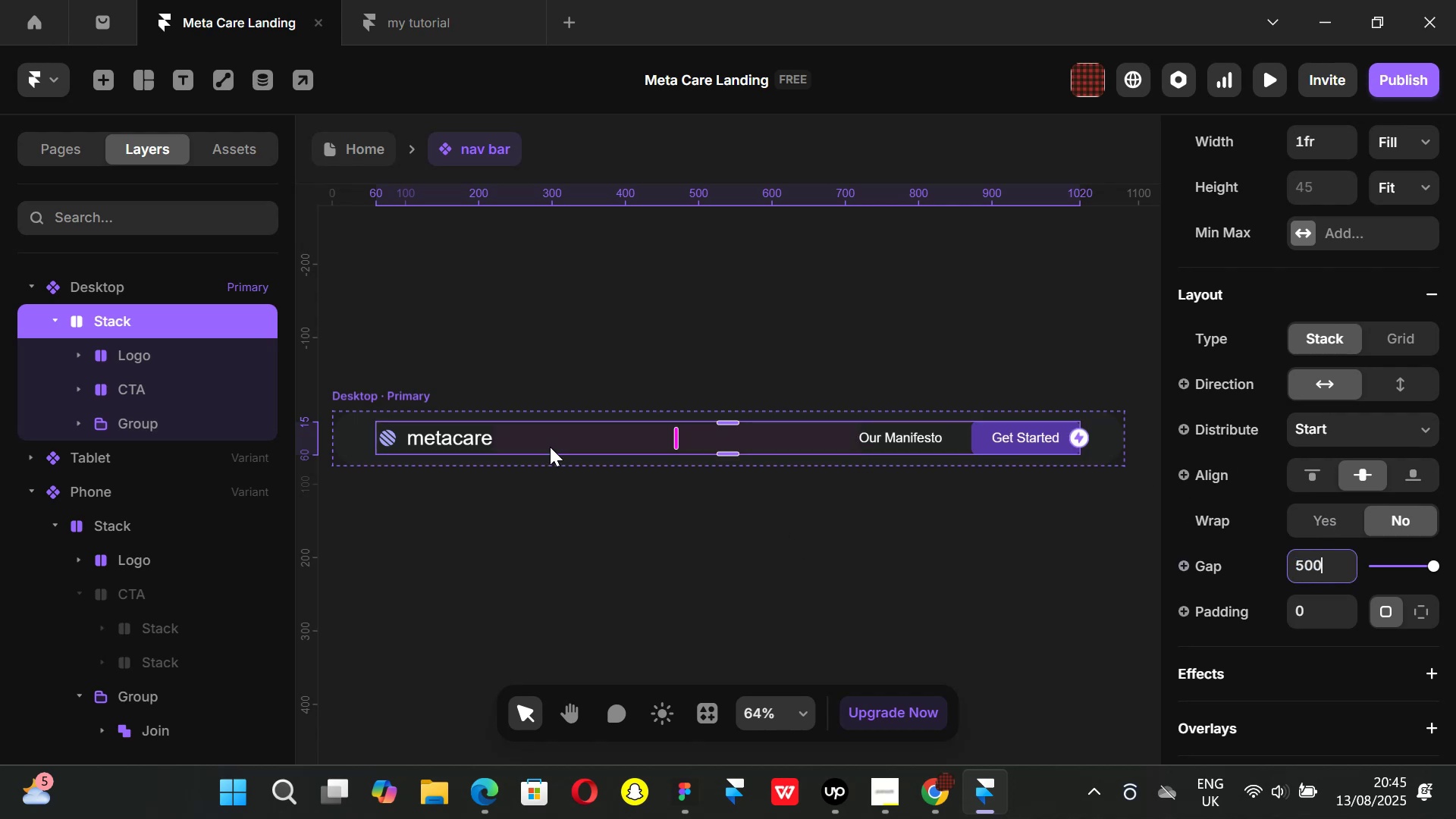 
left_click([916, 553])
 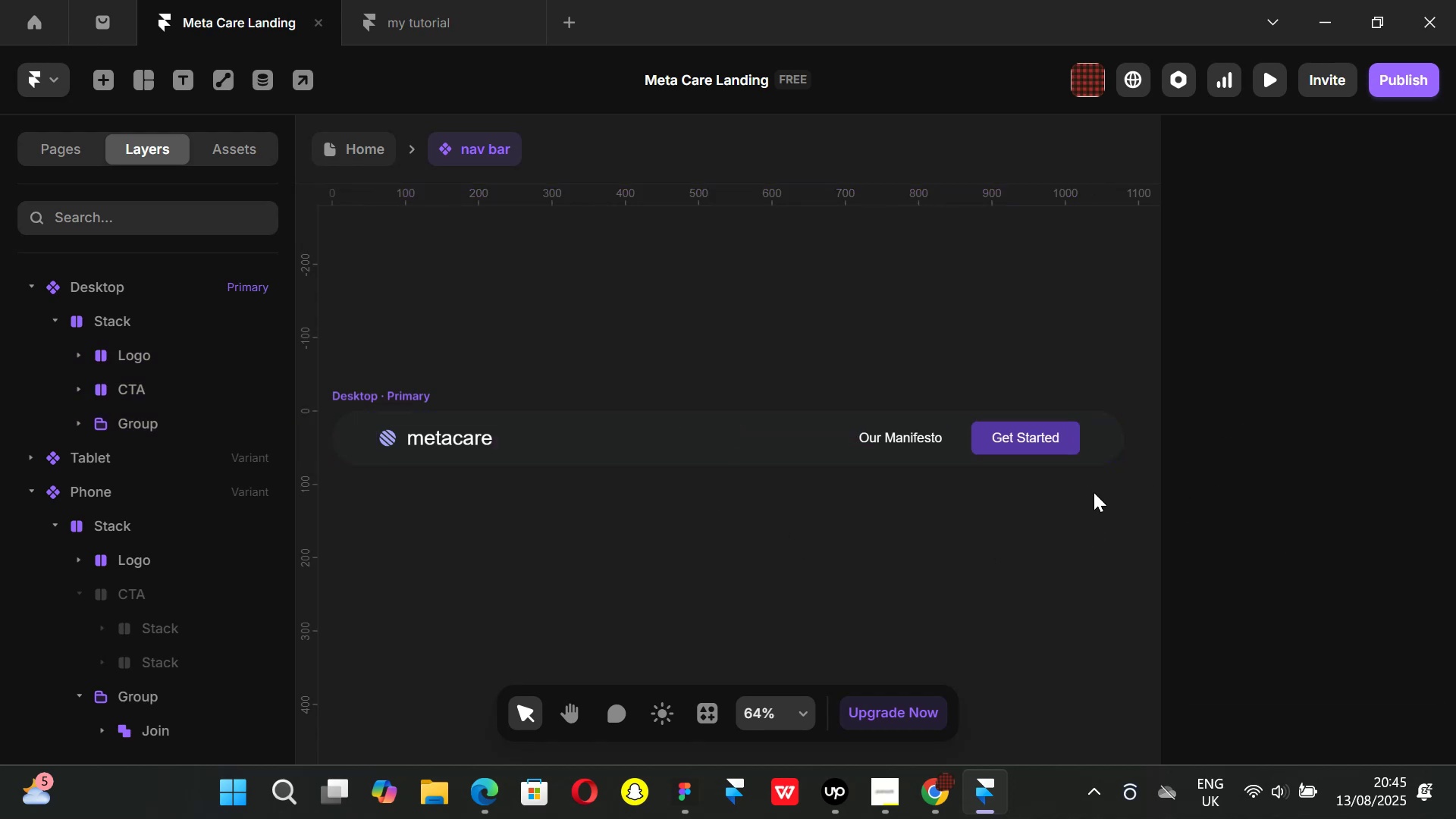 
hold_key(key=ControlLeft, duration=1.51)
scroll: coordinate [1100, 447], scroll_direction: up, amount: 8.0
 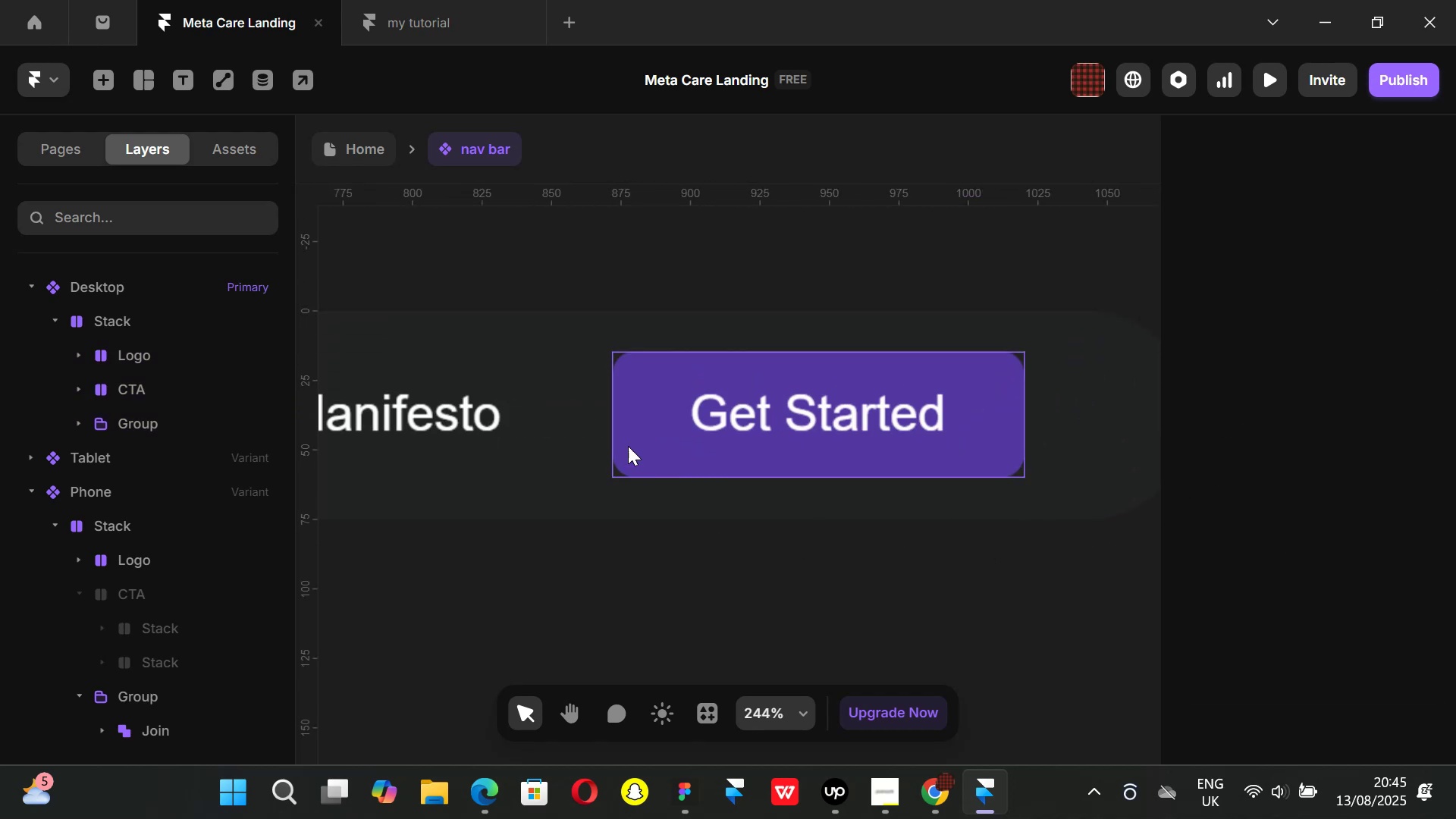 
left_click([555, 431])
 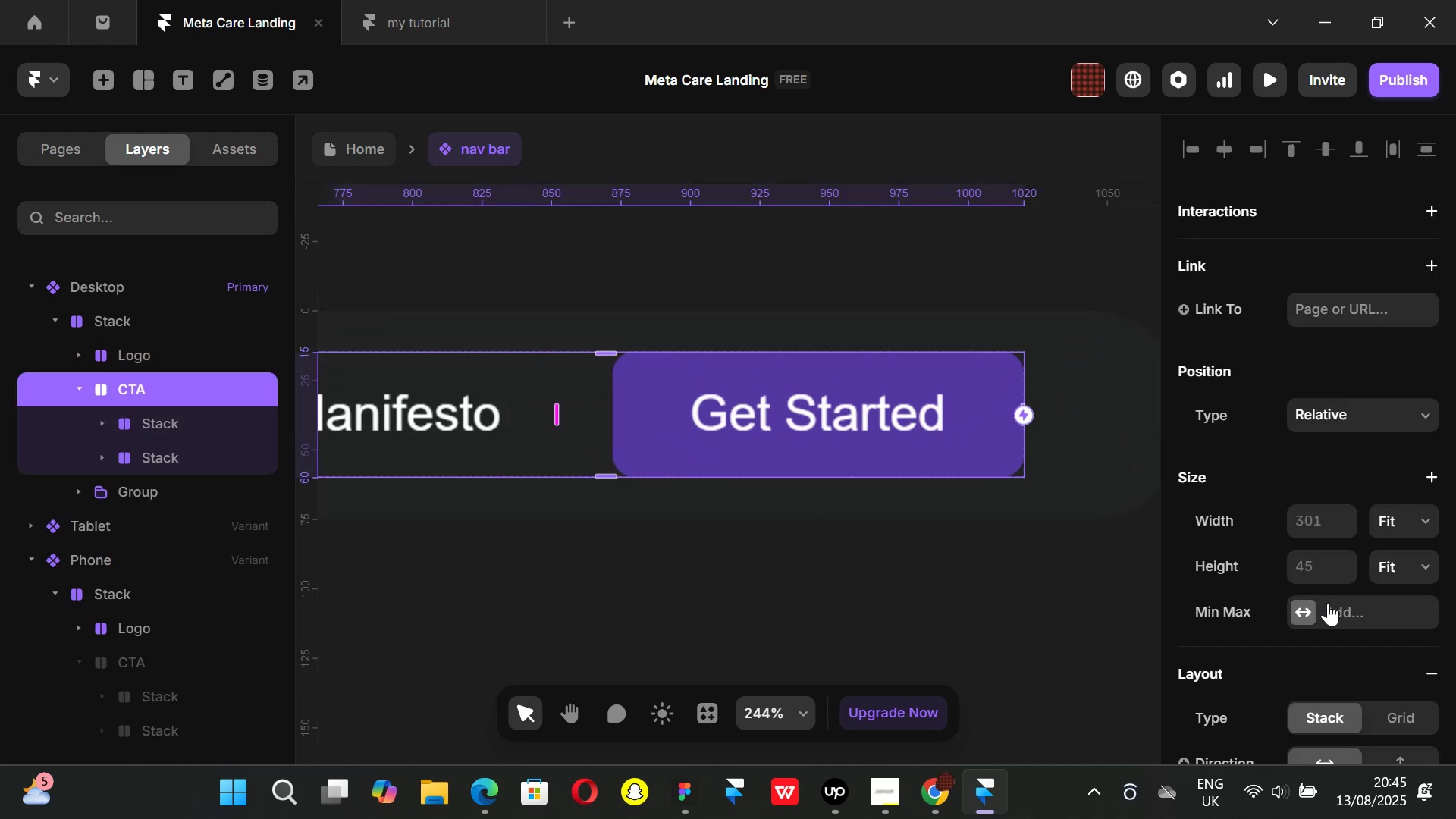 
scroll: coordinate [1329, 489], scroll_direction: down, amount: 6.0
 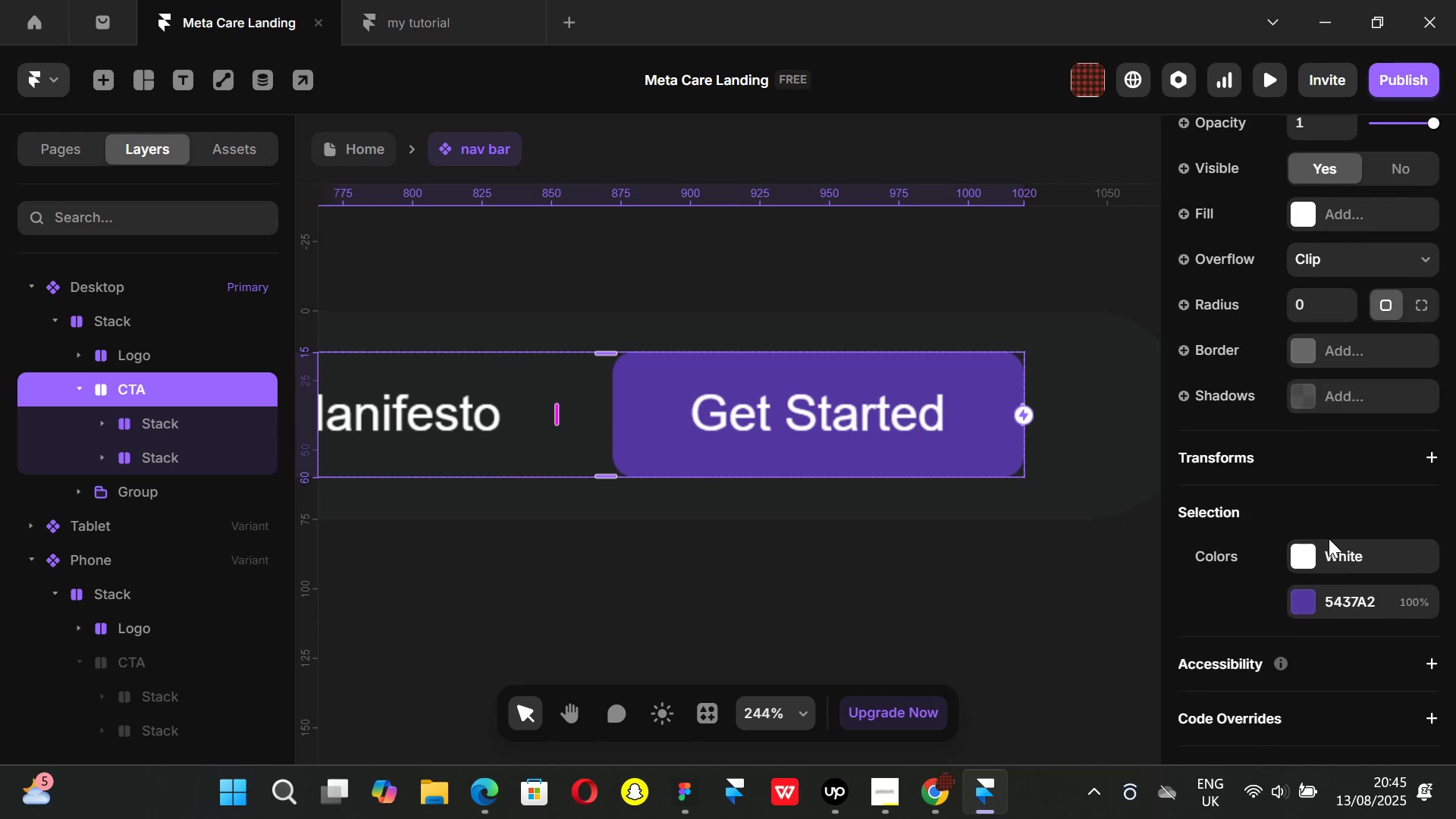 
scroll: coordinate [1328, 537], scroll_direction: up, amount: 4.0
 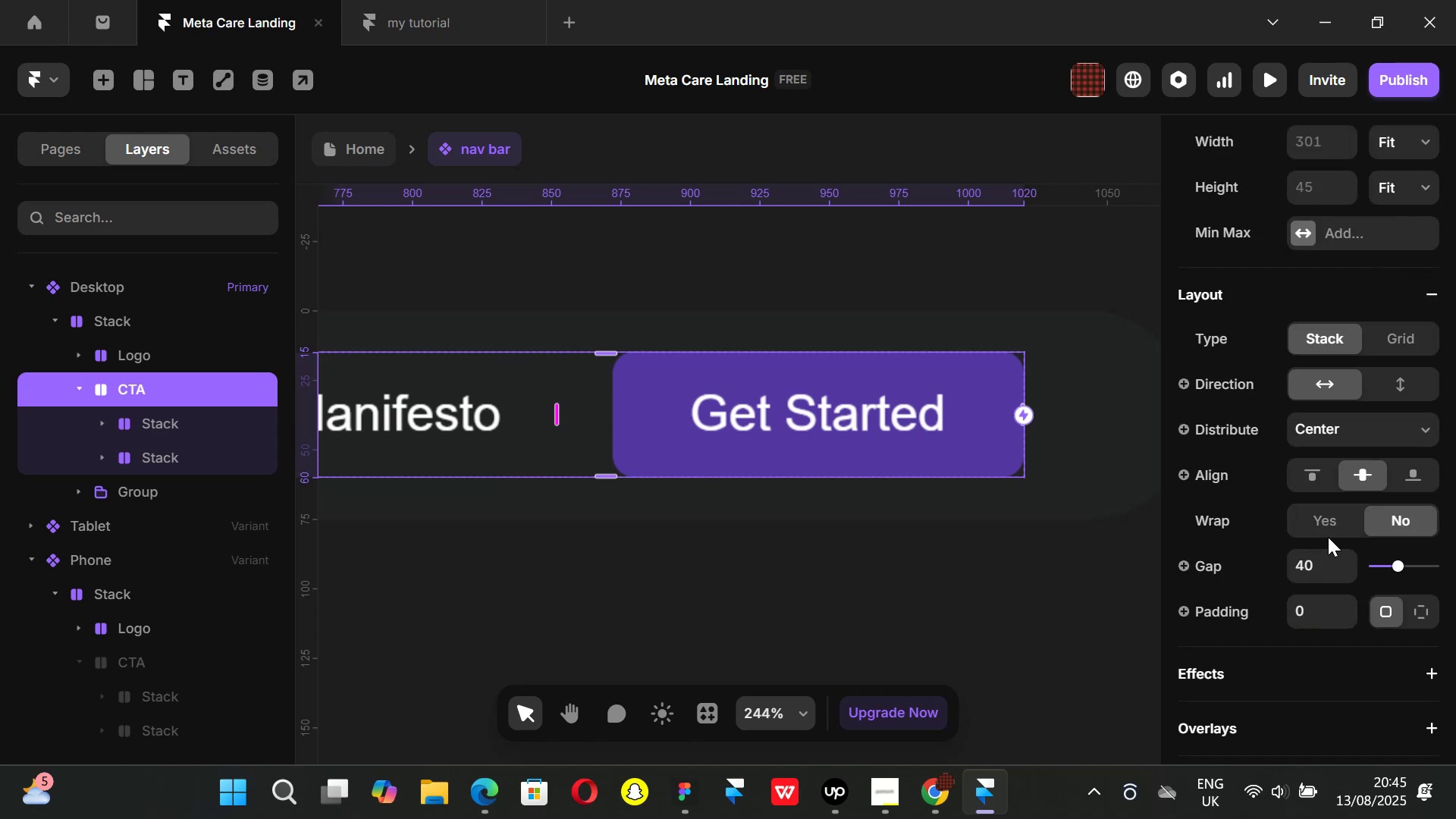 
hold_key(key=ControlLeft, duration=0.61)
scroll: coordinate [824, 618], scroll_direction: down, amount: 5.0
 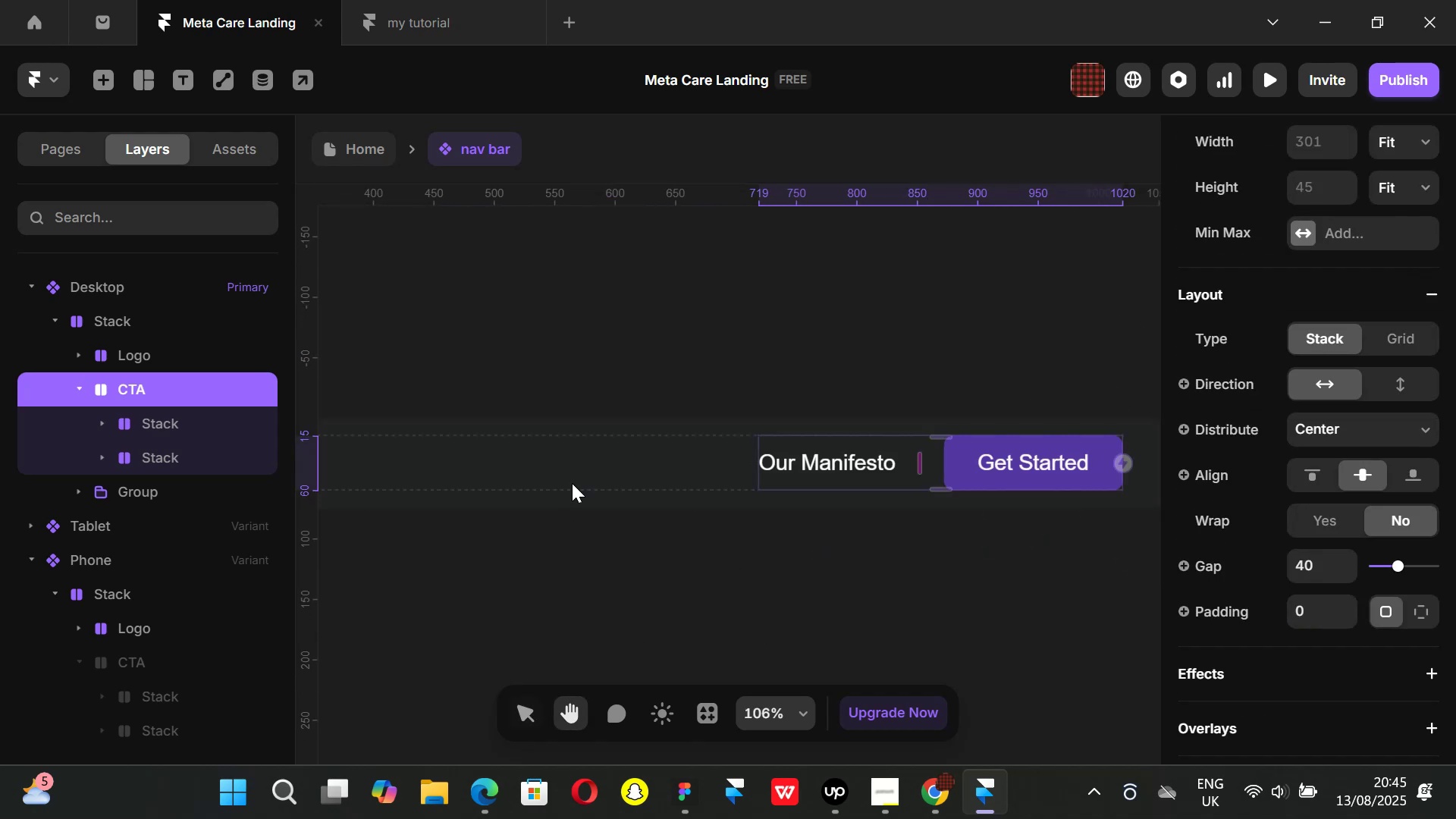 
left_click([570, 467])
 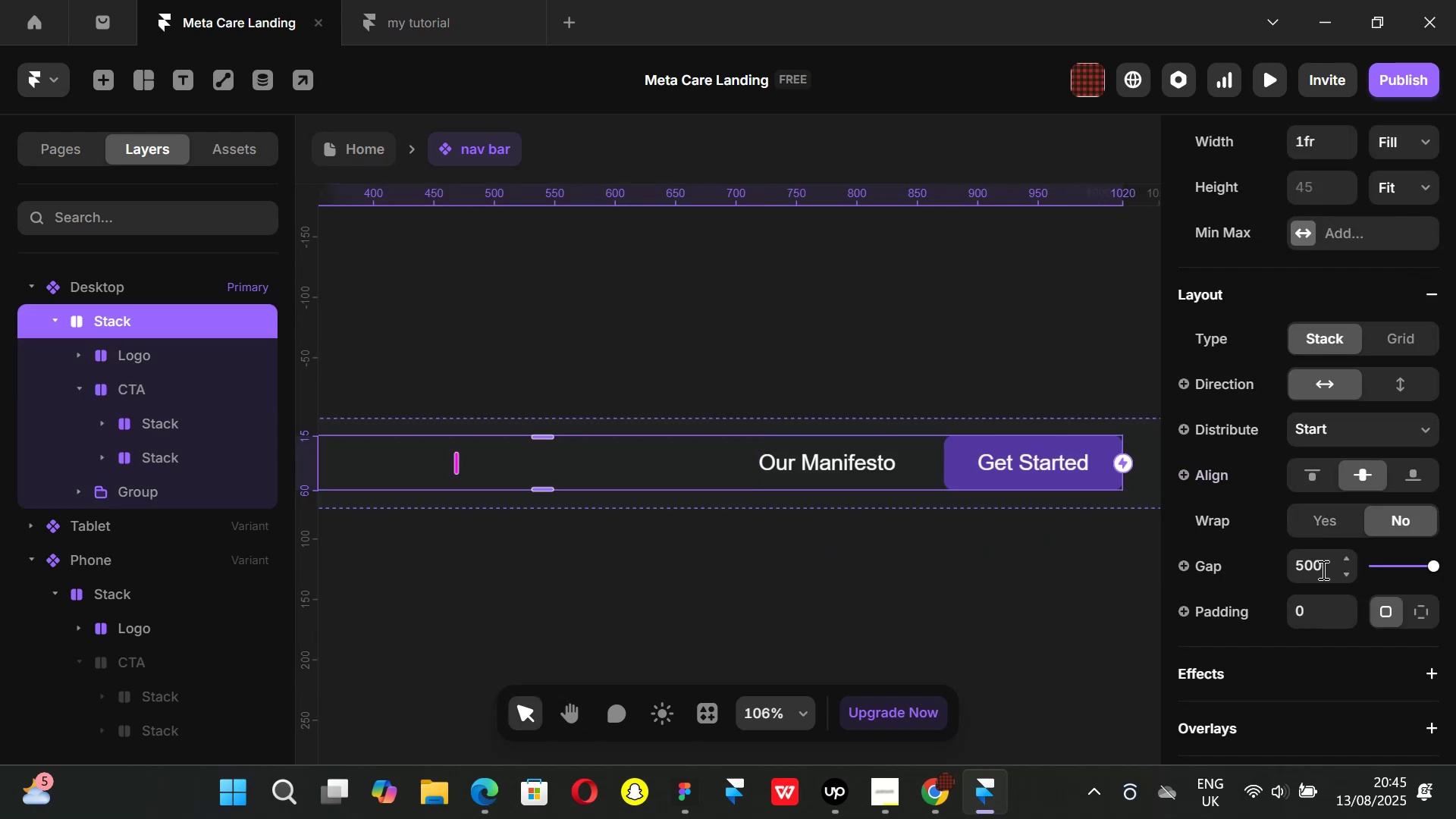 
left_click([1323, 571])
 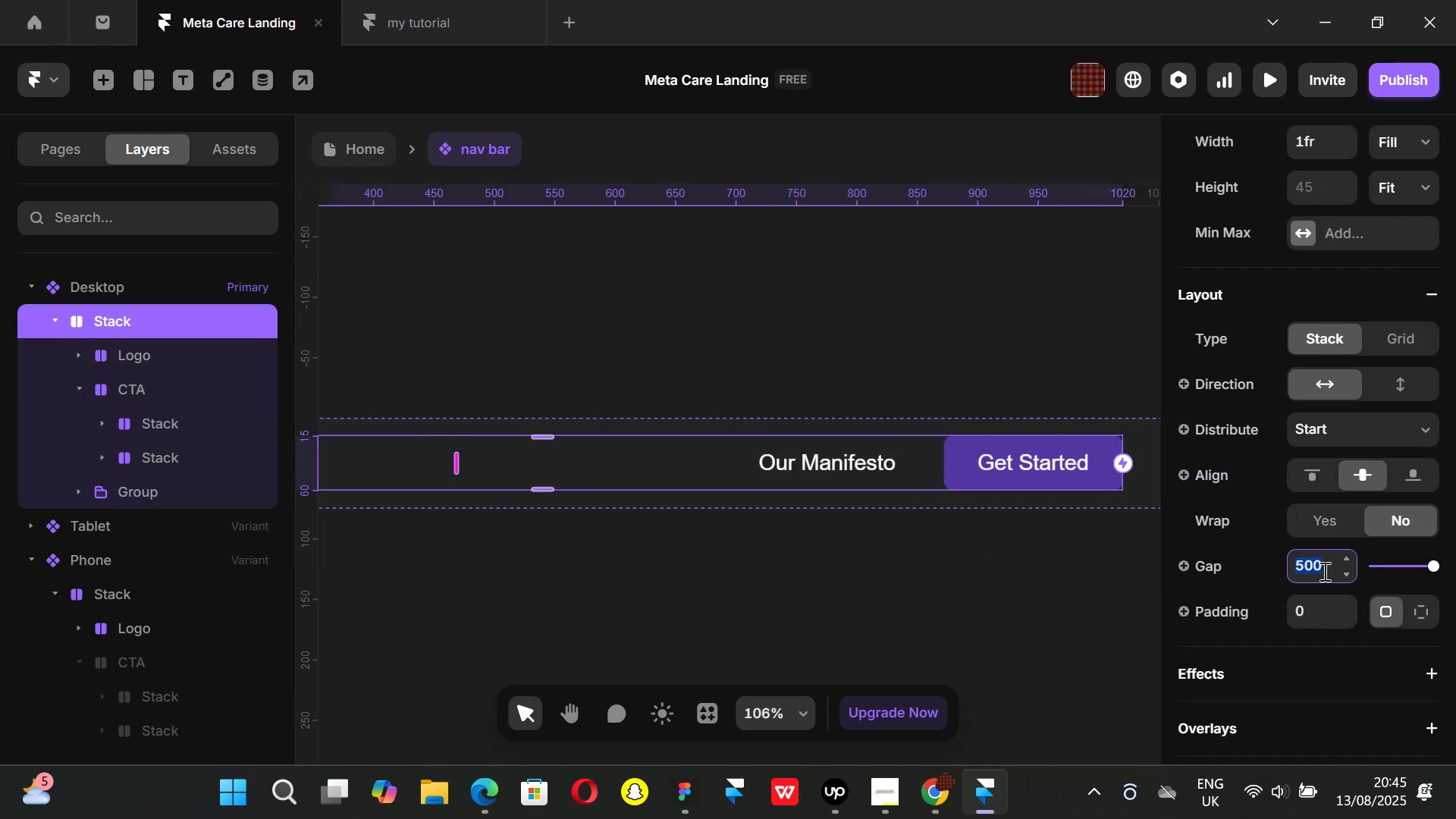 
type(498)
 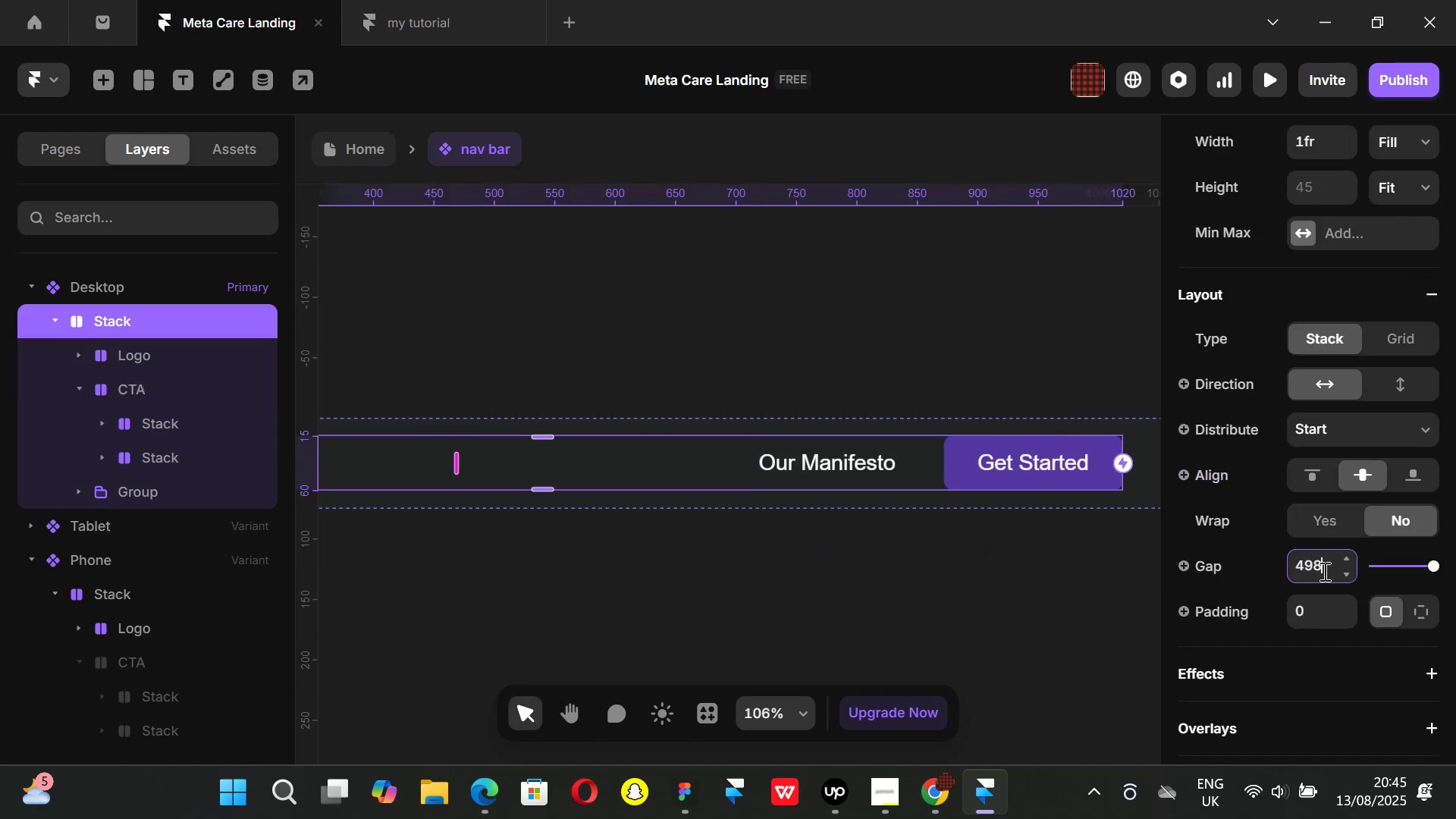 
key(Enter)
 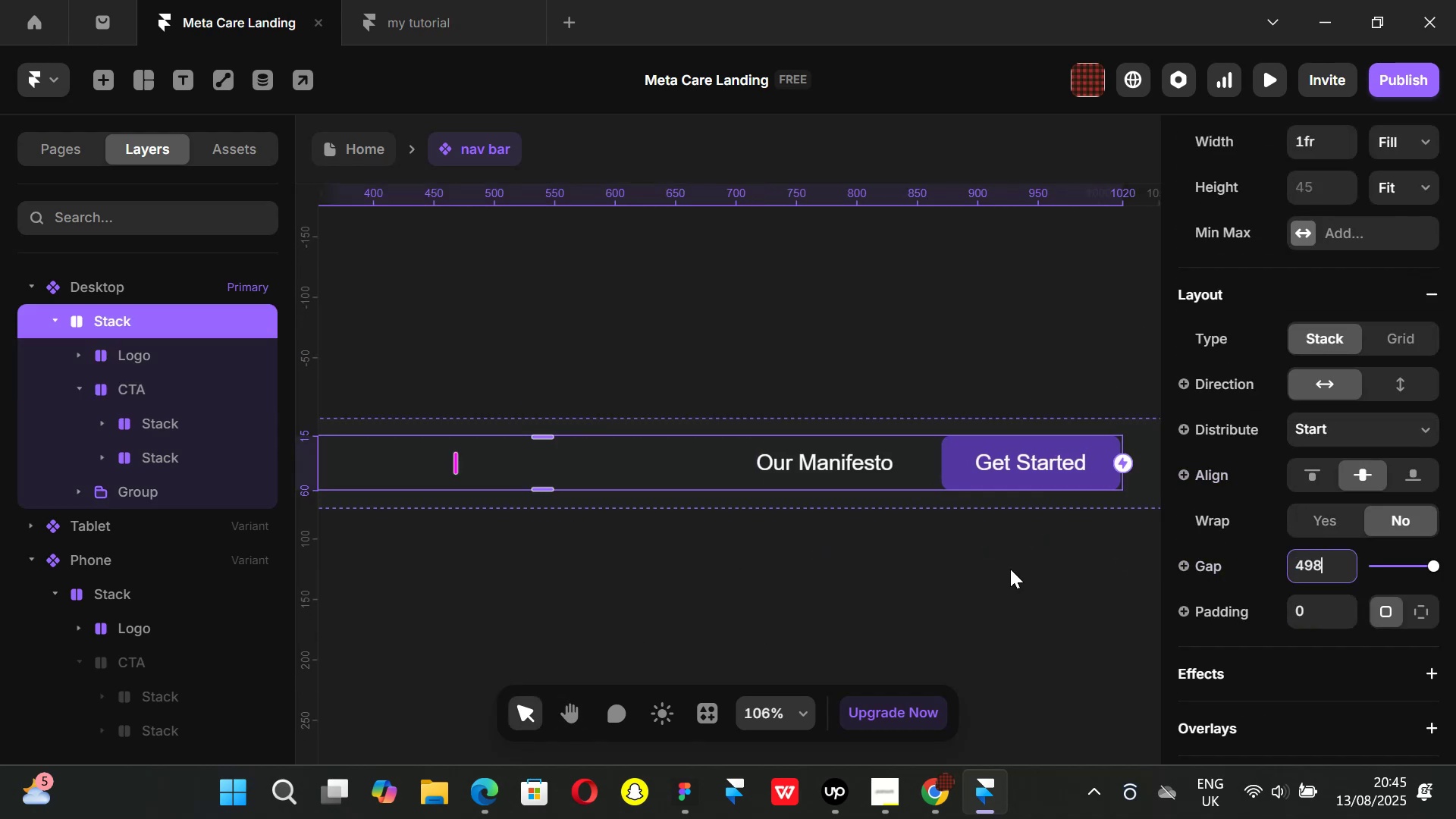 
left_click([1010, 570])
 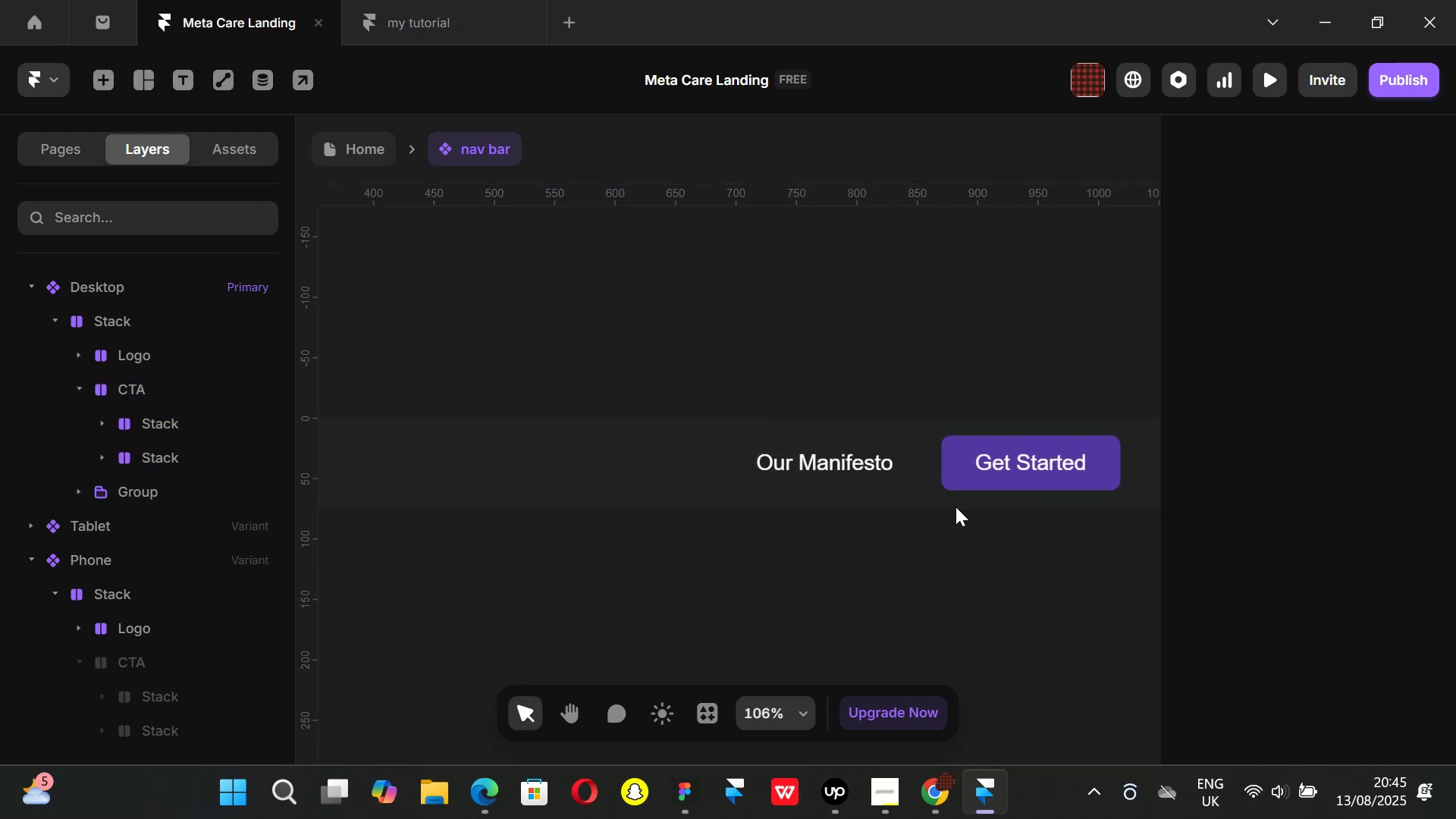 
hold_key(key=ControlLeft, duration=0.44)
scroll: coordinate [908, 514], scroll_direction: down, amount: 3.0
 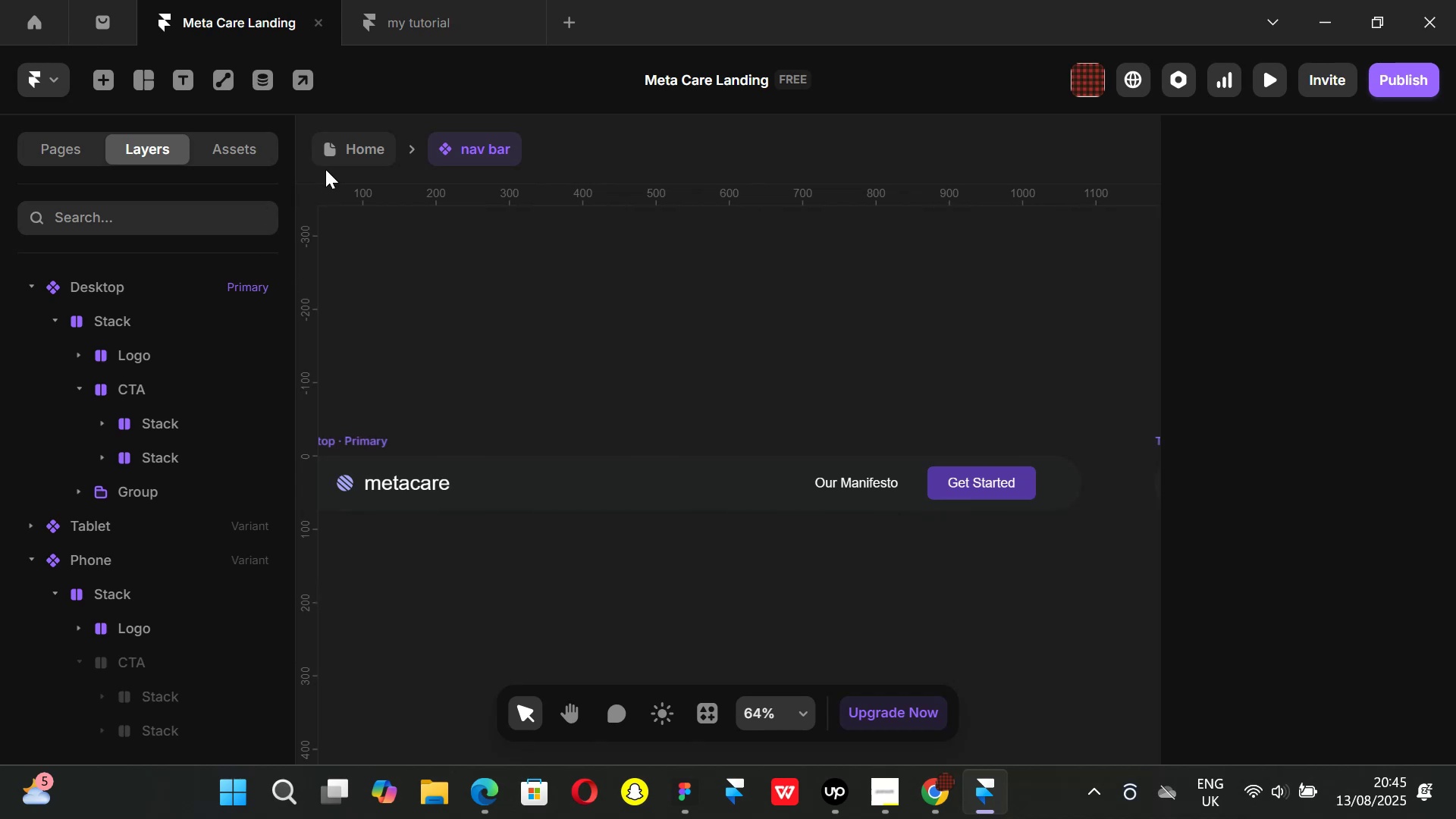 
left_click([340, 147])
 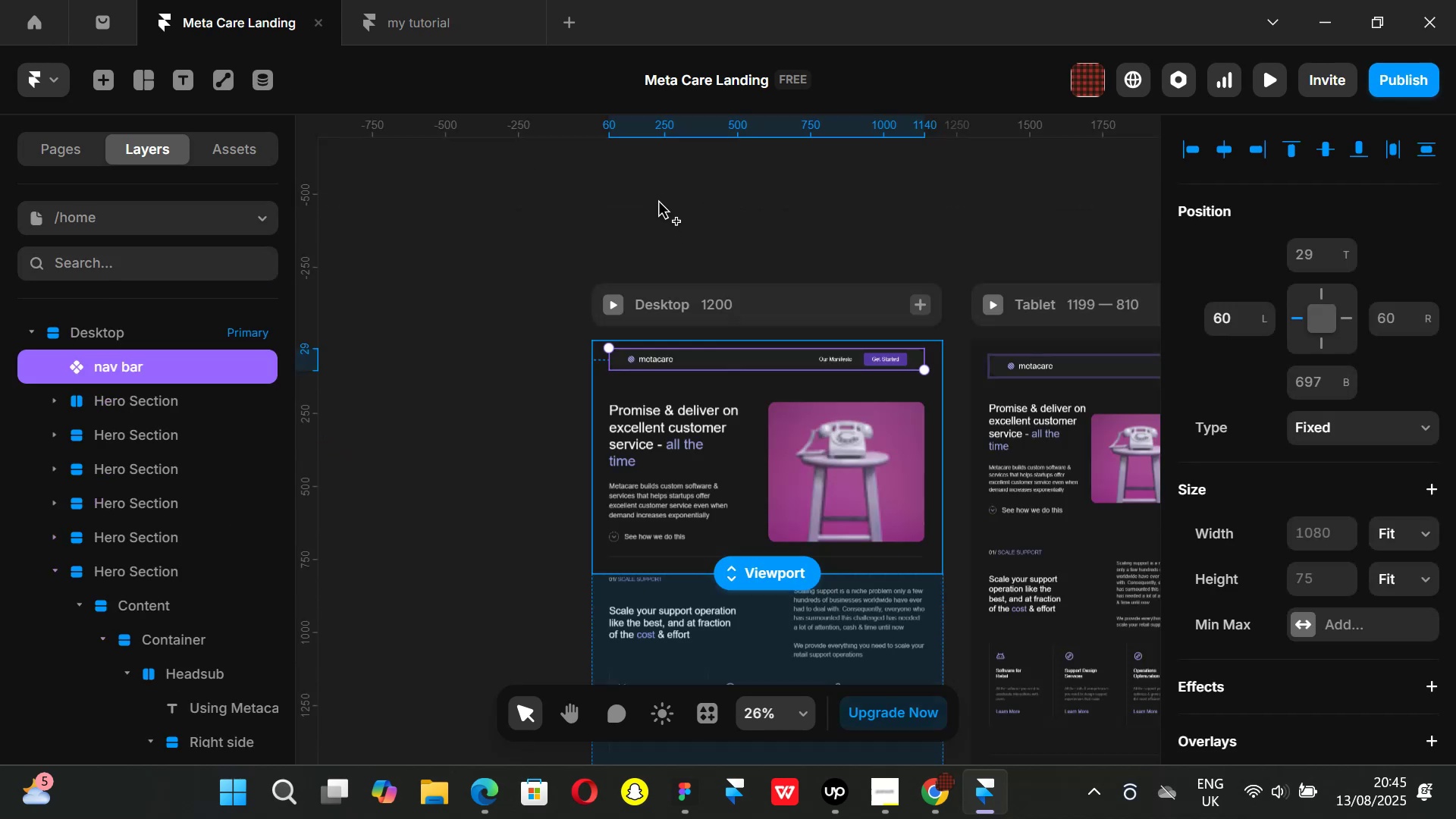 
left_click([658, 202])
 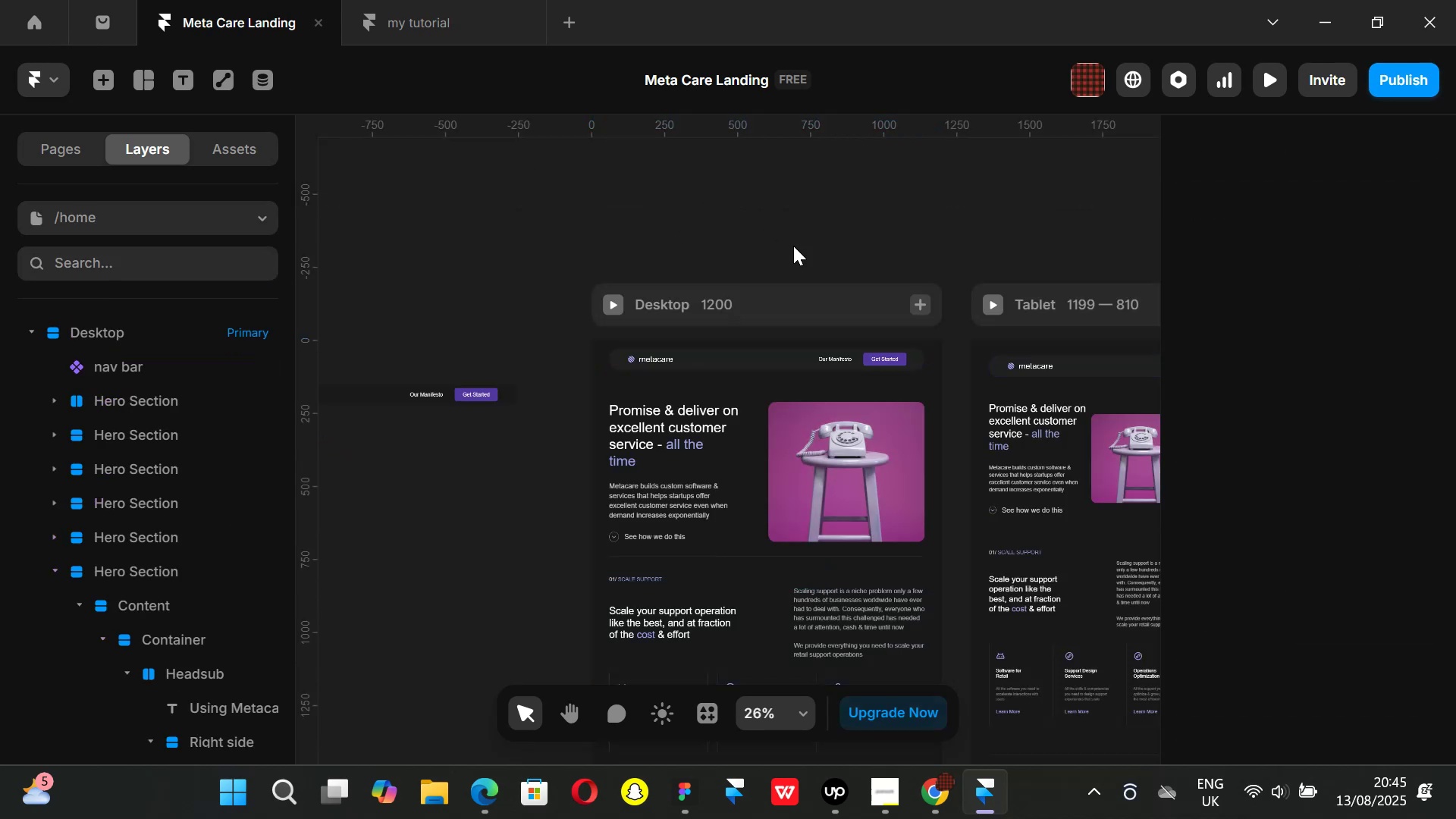 
hold_key(key=ShiftLeft, duration=1.27)
scroll: coordinate [793, 240], scroll_direction: down, amount: 3.0
 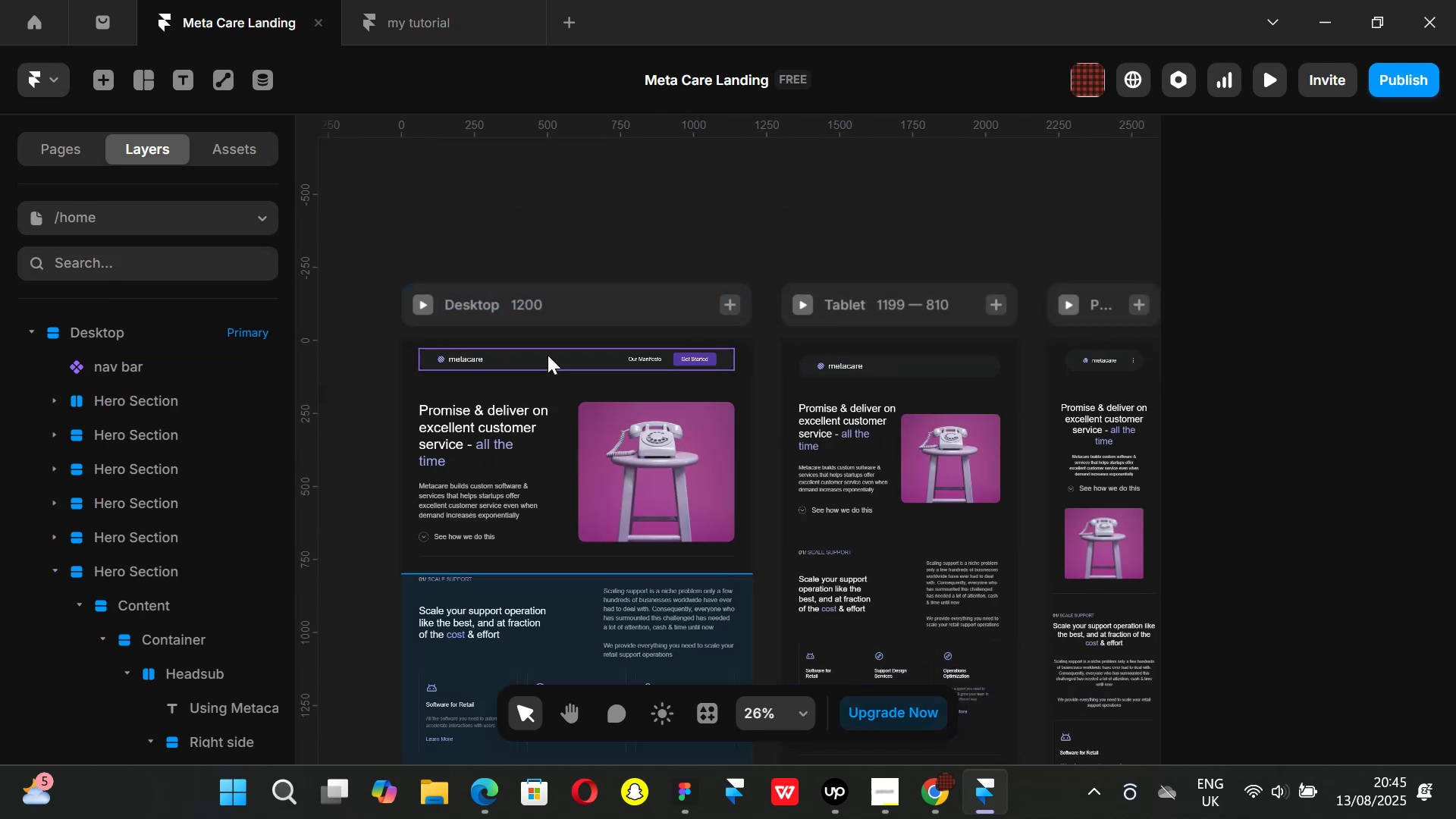 
double_click([547, 354])
 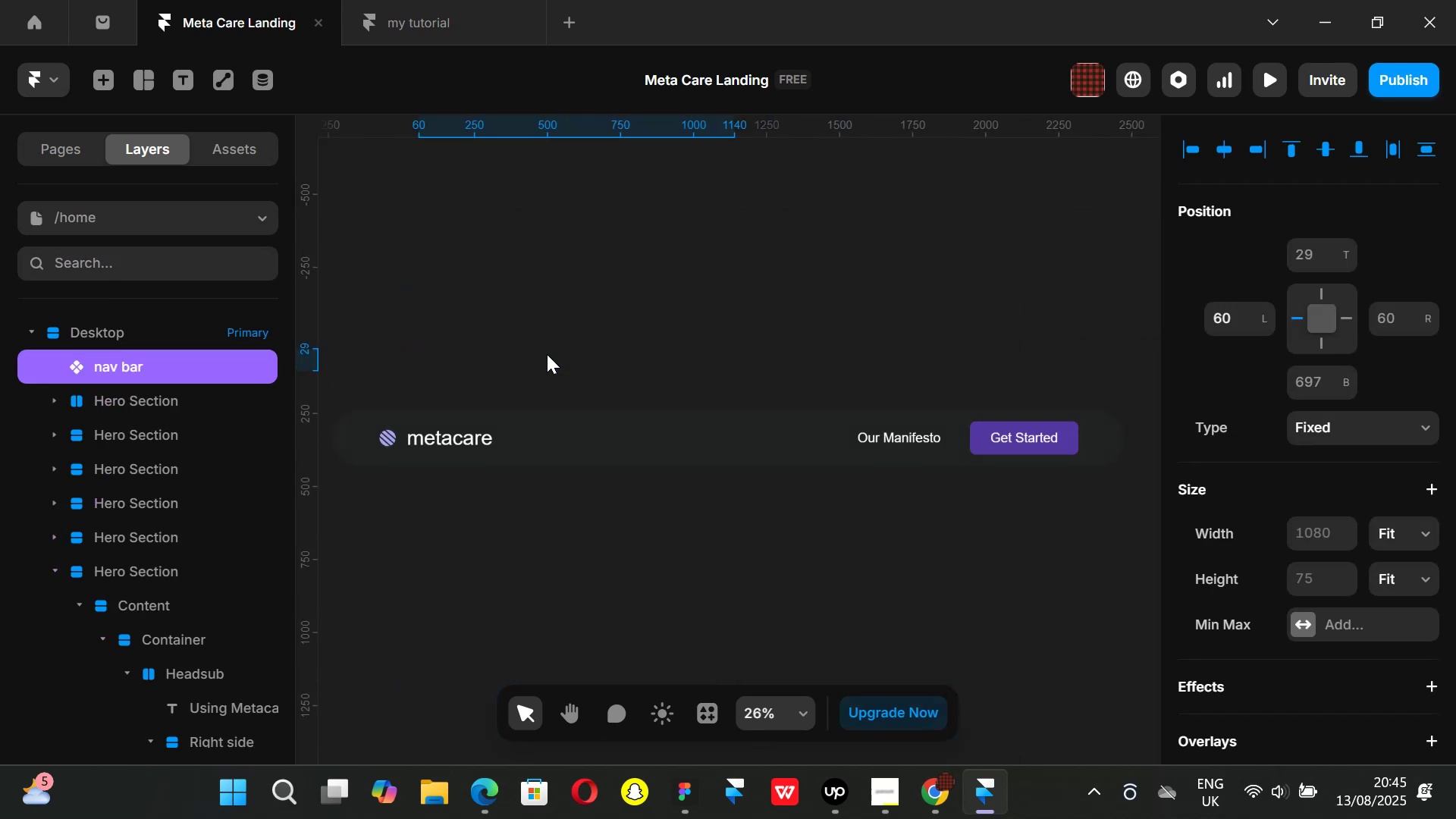 
hold_key(key=ShiftLeft, duration=0.98)
scroll: coordinate [662, 369], scroll_direction: down, amount: 14.0
 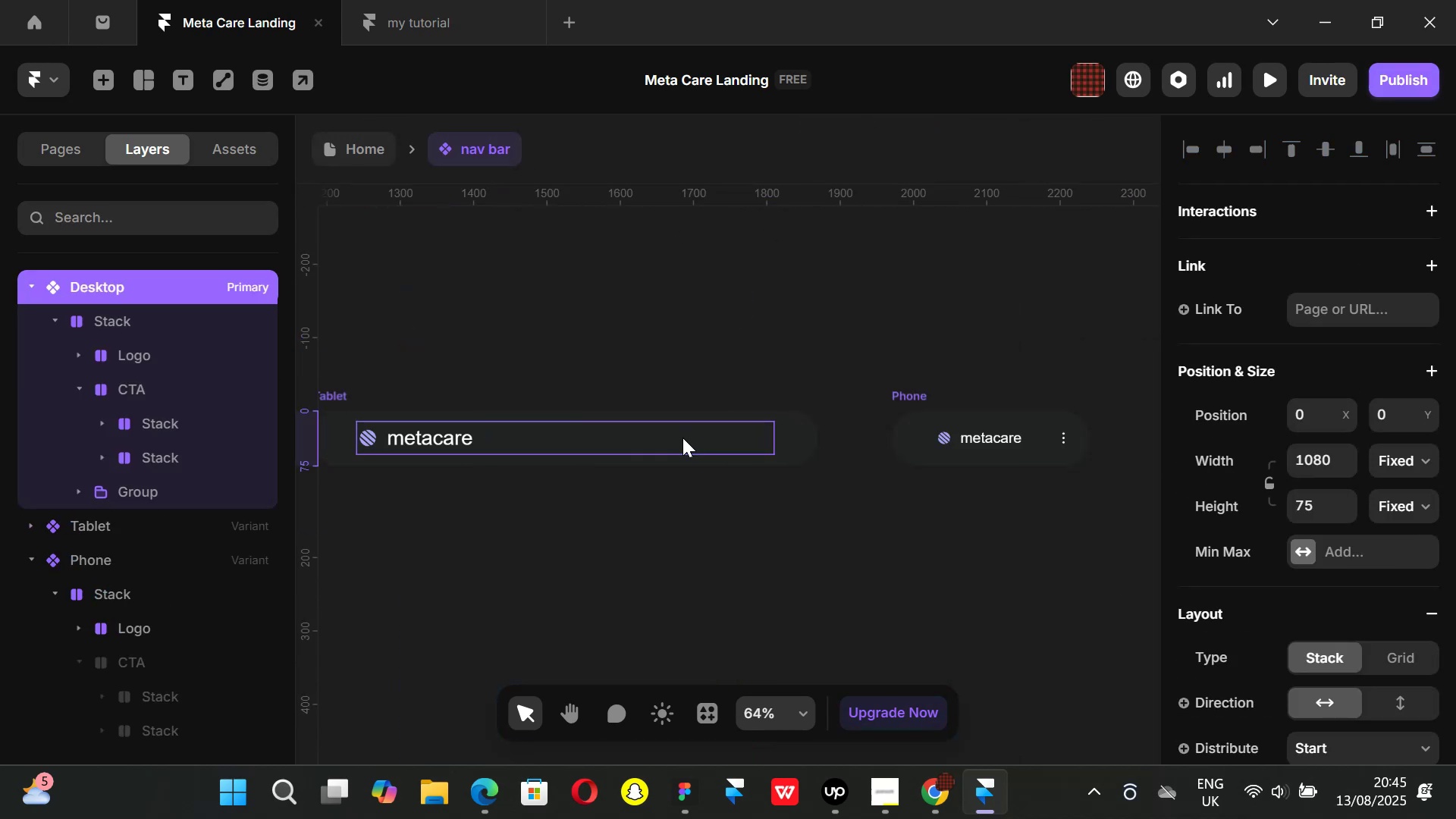 
hold_key(key=ControlLeft, duration=0.57)
scroll: coordinate [701, 380], scroll_direction: down, amount: 2.0
 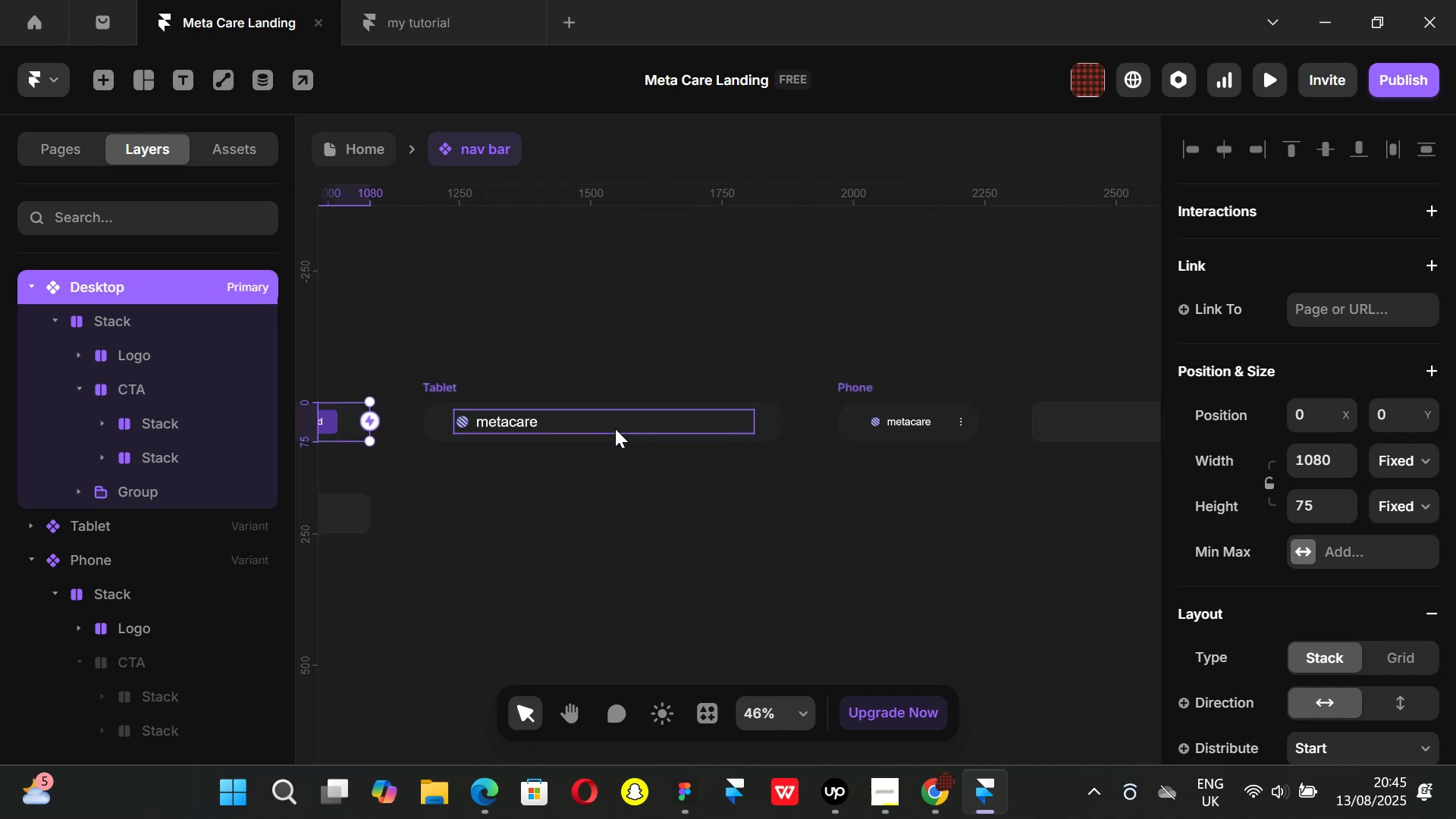 
left_click([615, 428])
 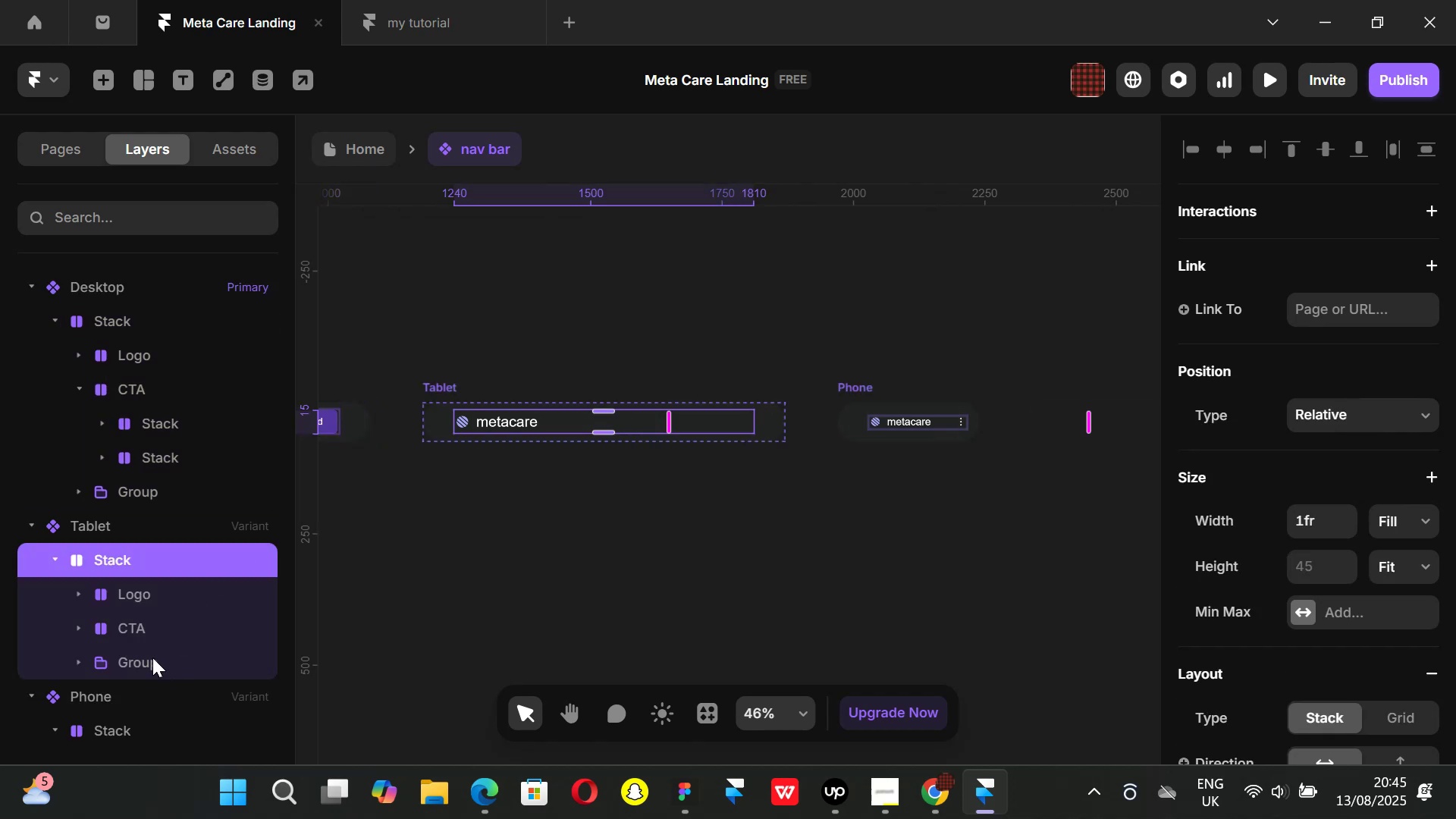 
left_click([152, 657])
 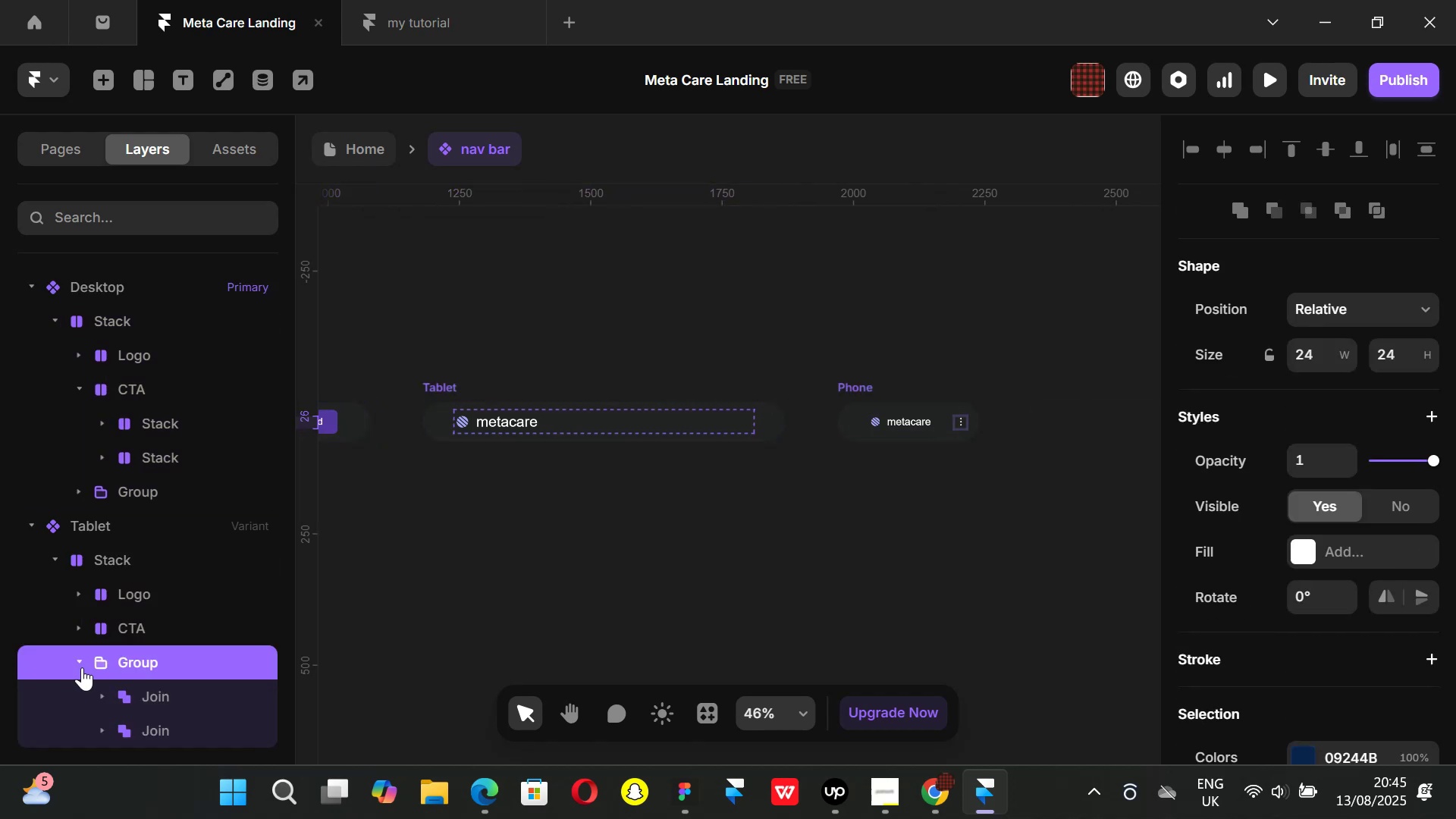 
left_click([80, 663])
 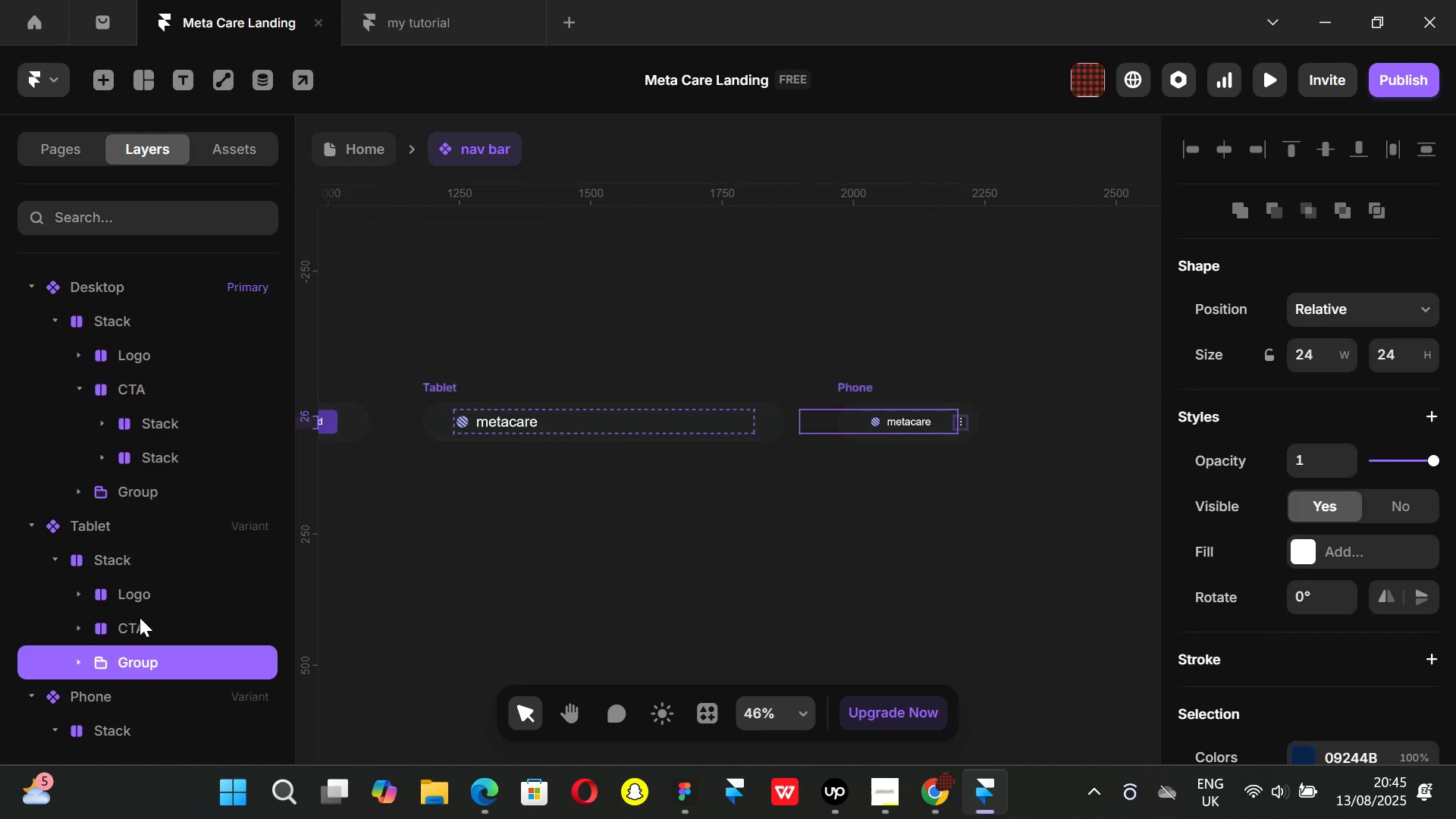 
left_click([140, 617])
 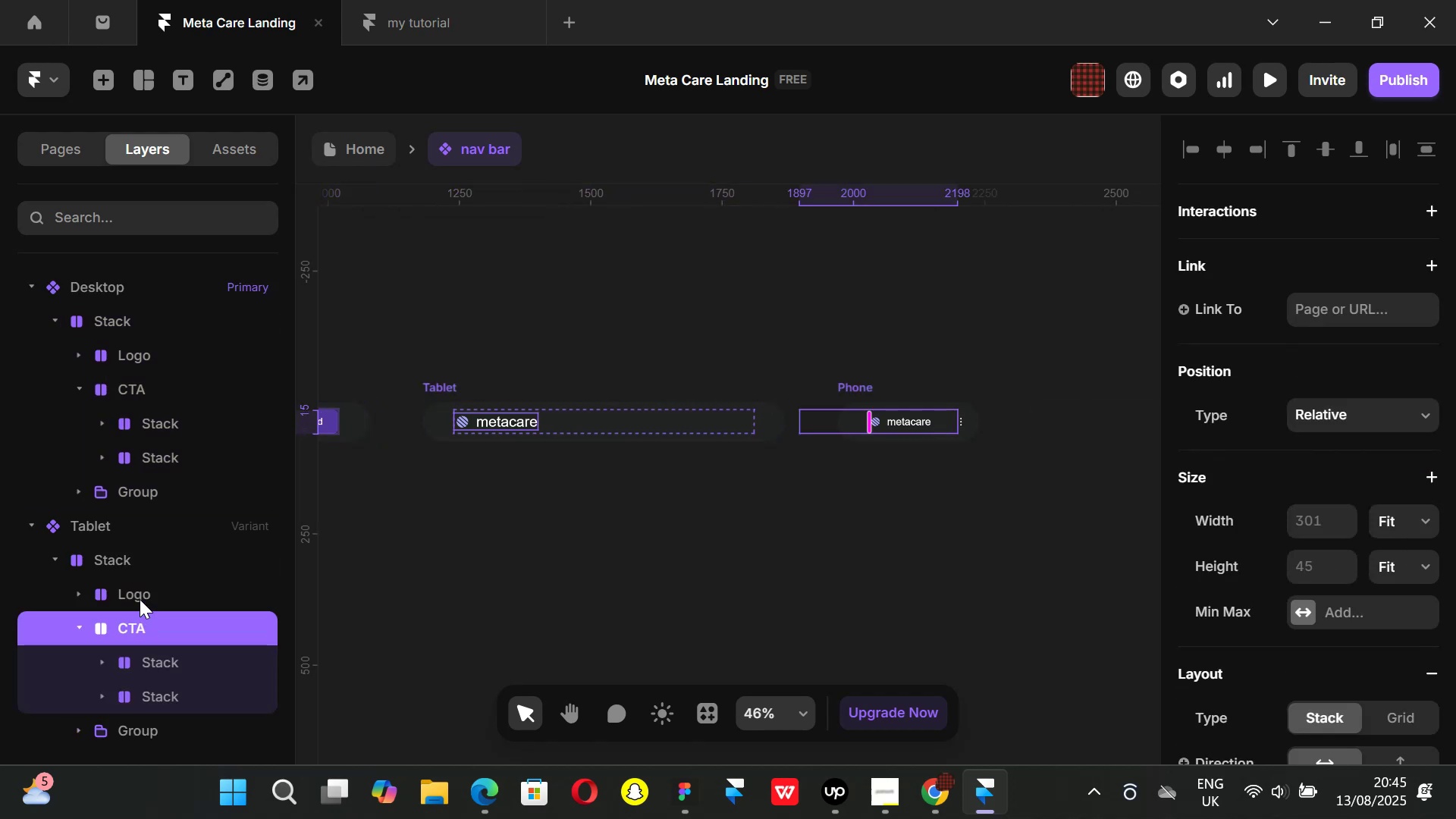 
left_click([140, 598])
 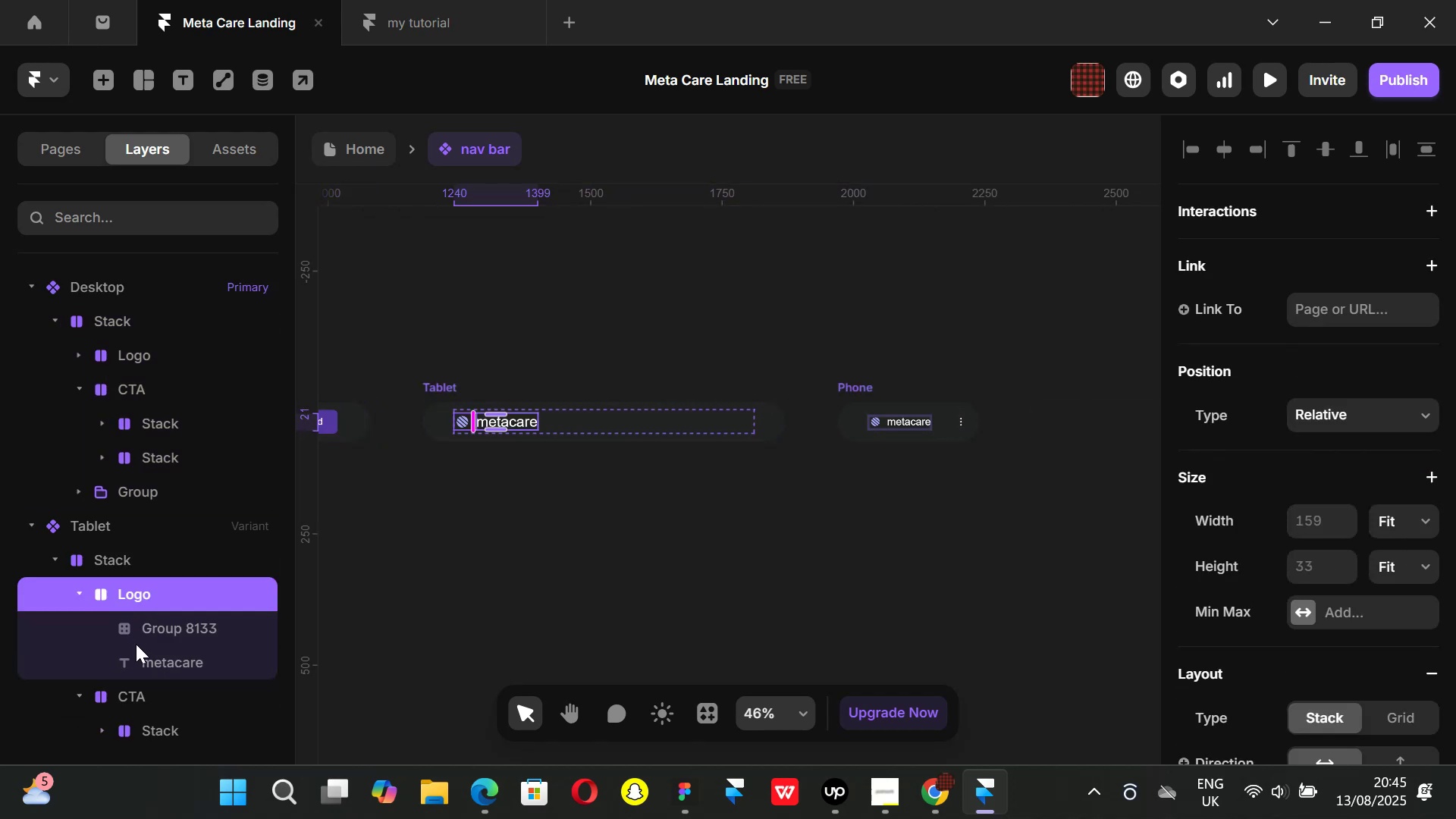 
left_click([139, 625])
 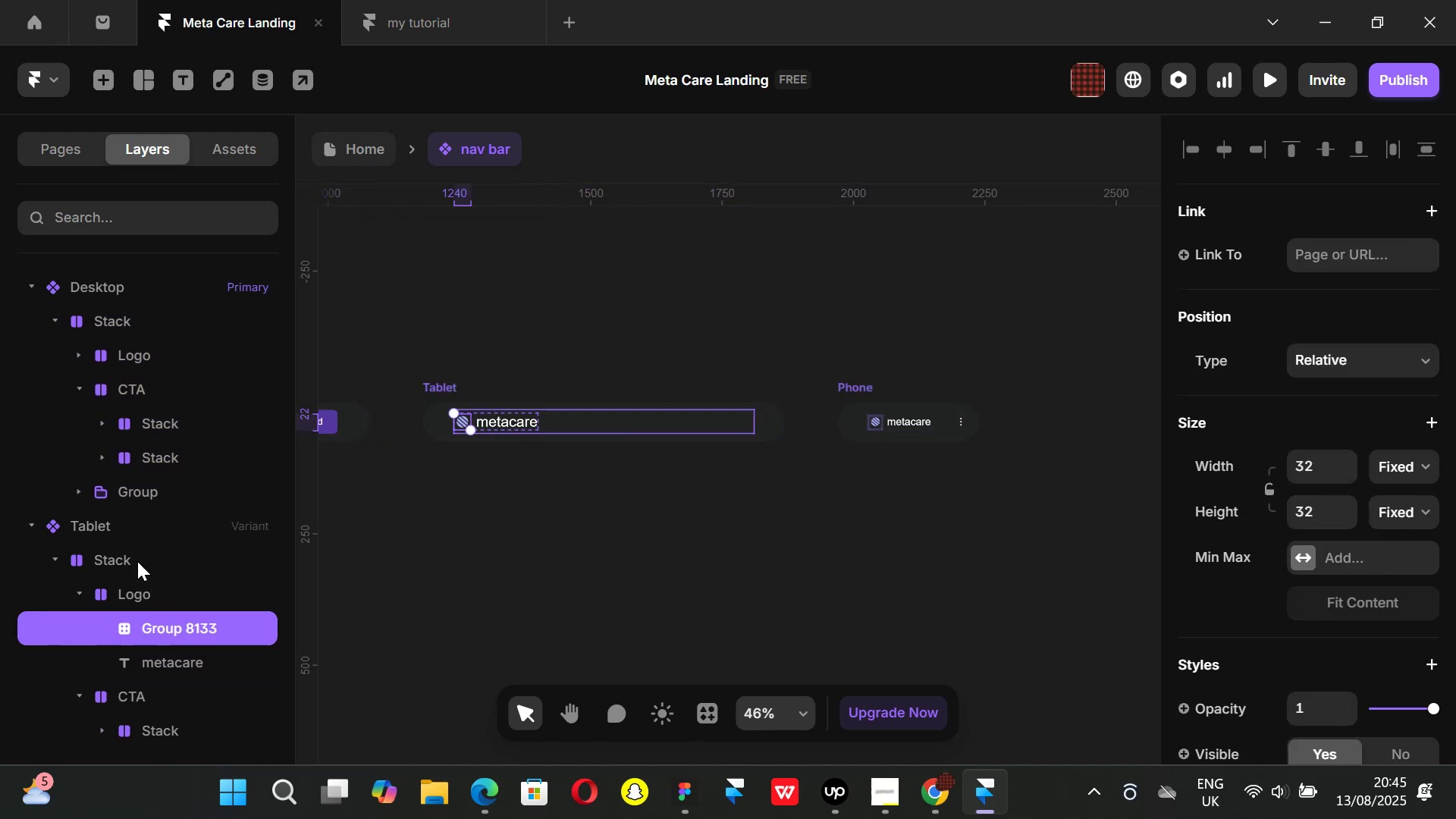 
left_click([136, 551])
 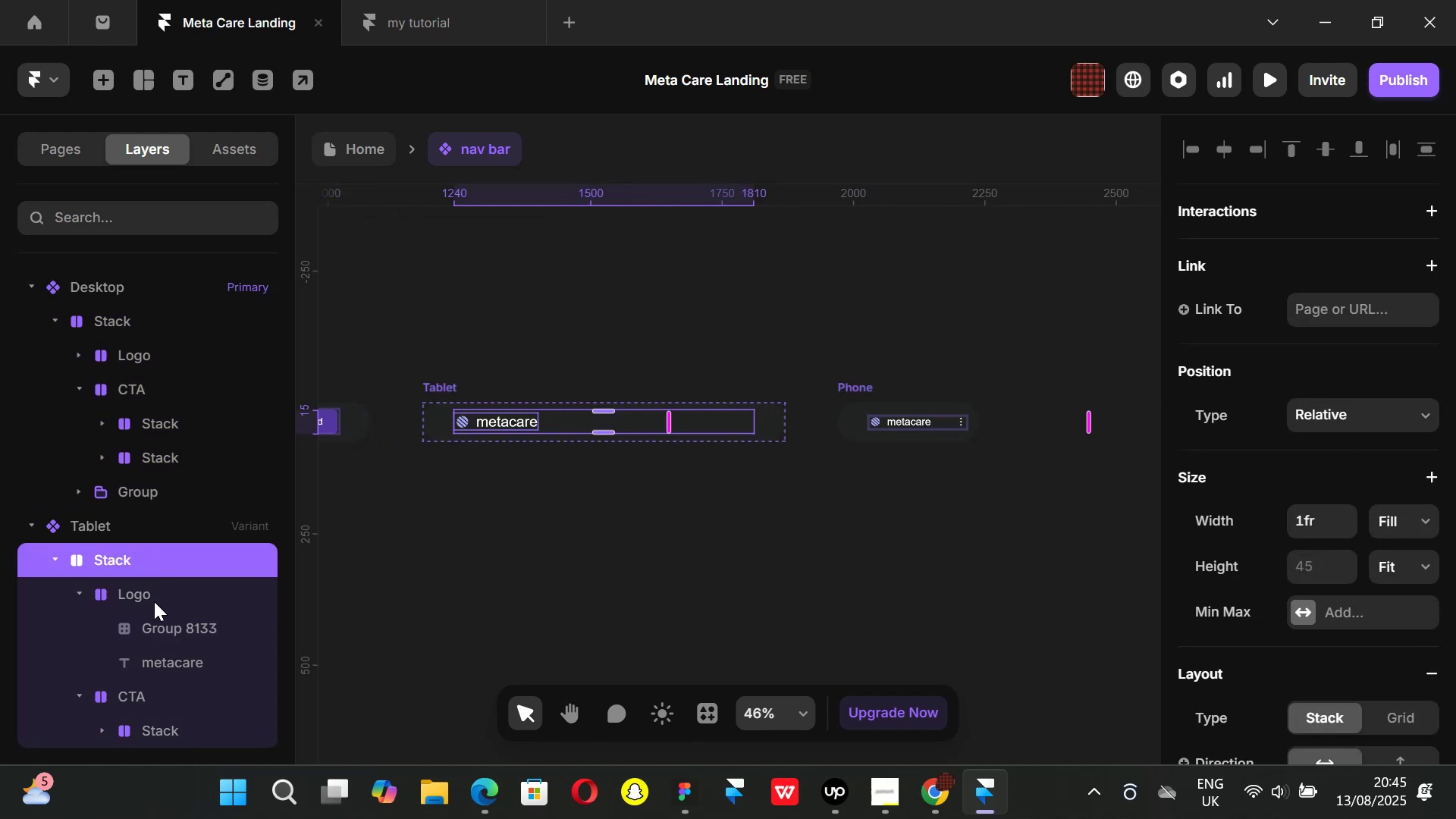 
left_click([149, 592])
 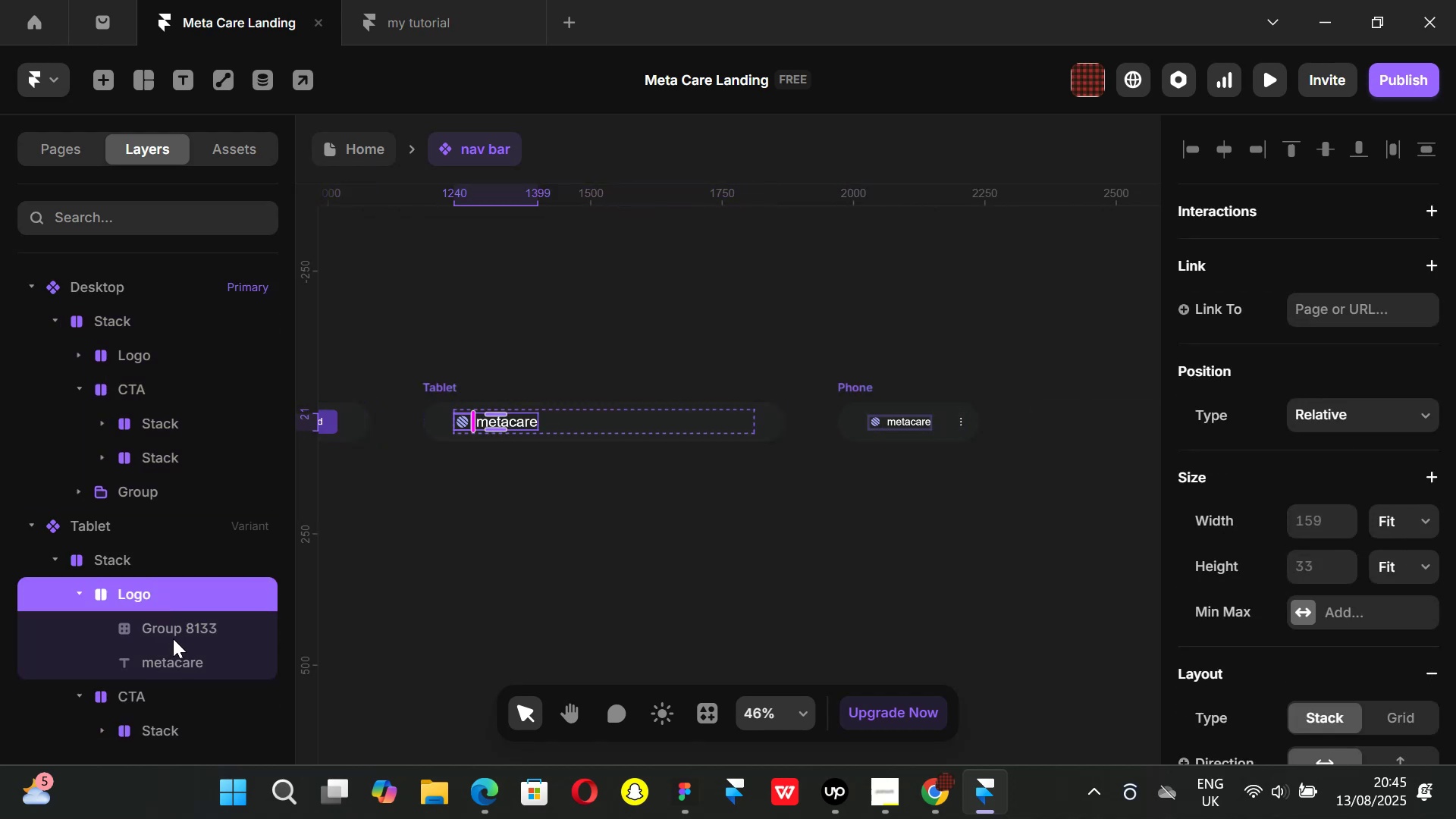 
left_click([169, 631])
 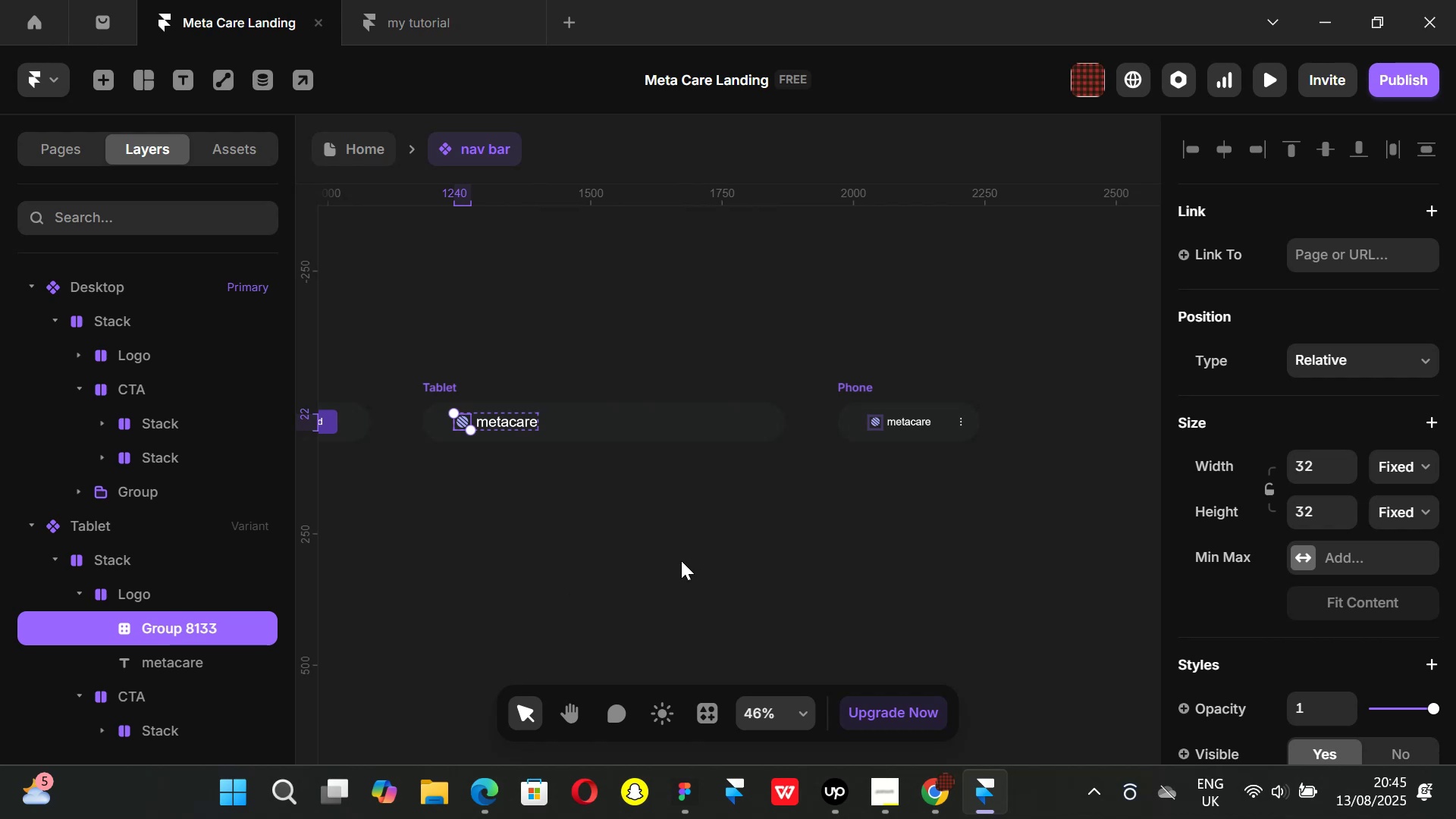 
hold_key(key=ShiftLeft, duration=1.22)
scroll: coordinate [647, 554], scroll_direction: up, amount: 5.0
 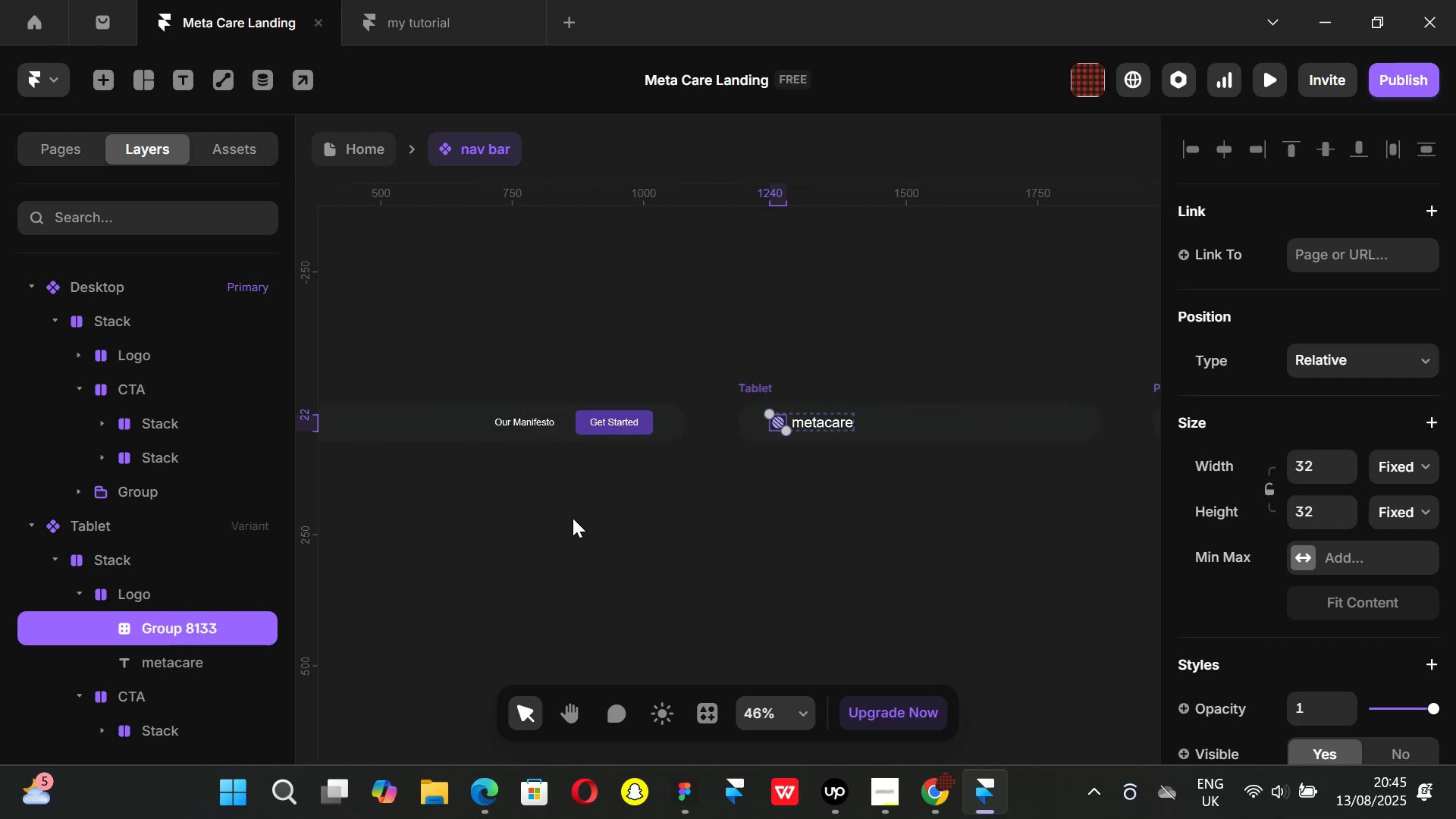 
hold_key(key=ShiftLeft, duration=0.36)
scroll: coordinate [570, 517], scroll_direction: up, amount: 3.0
 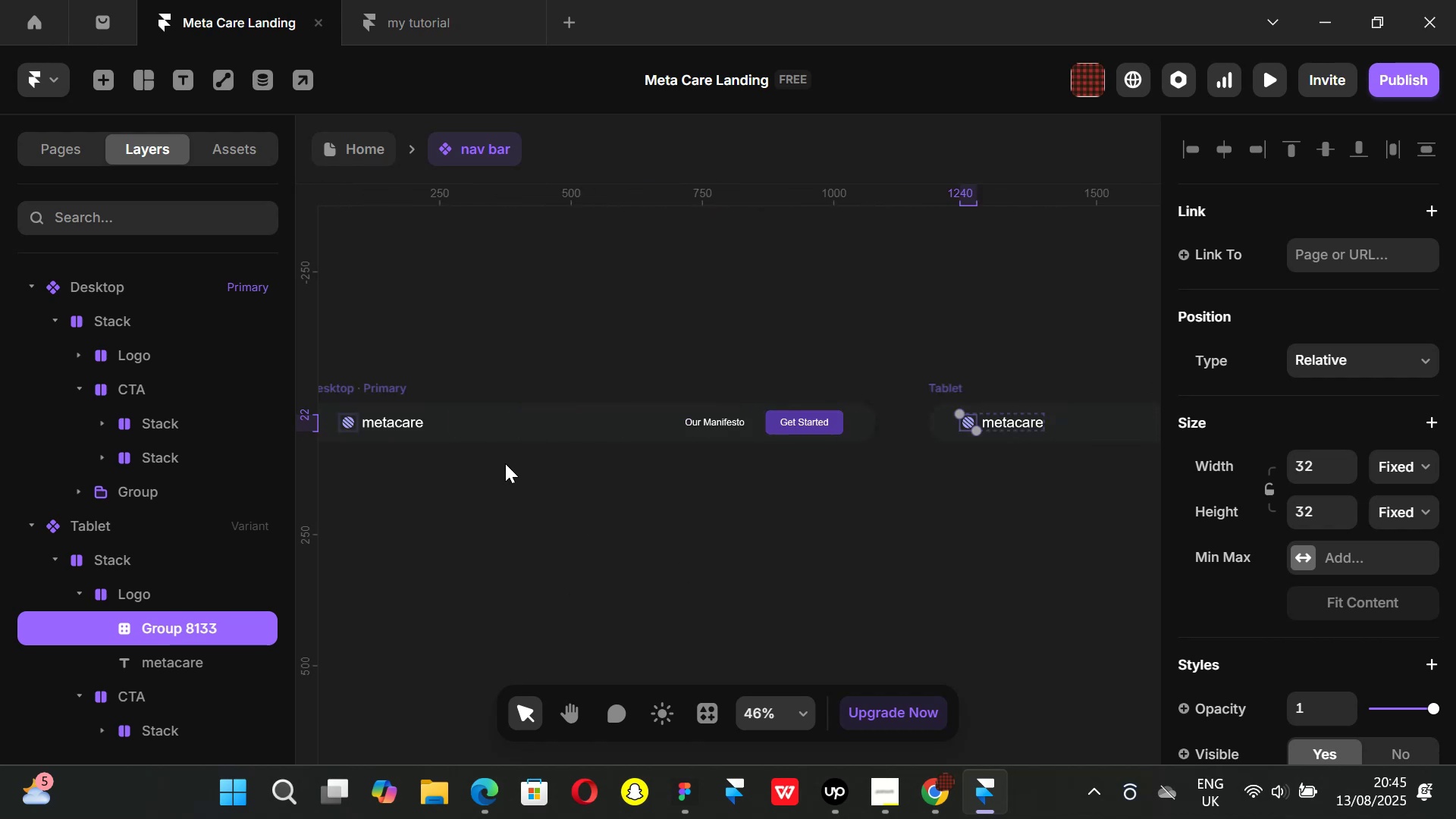 
key(Shift+ShiftLeft)
 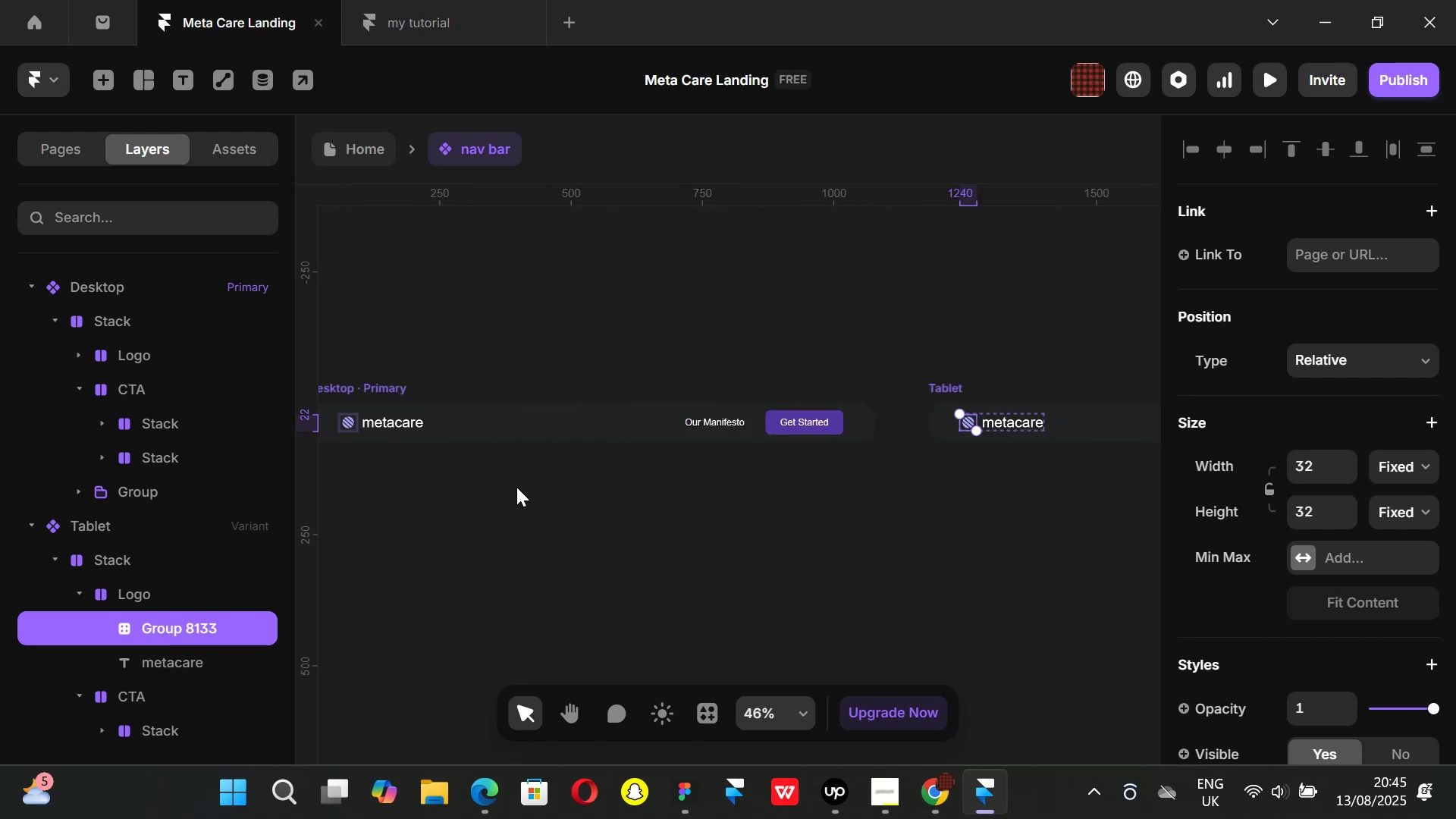 
scroll: coordinate [518, 487], scroll_direction: up, amount: 2.0
 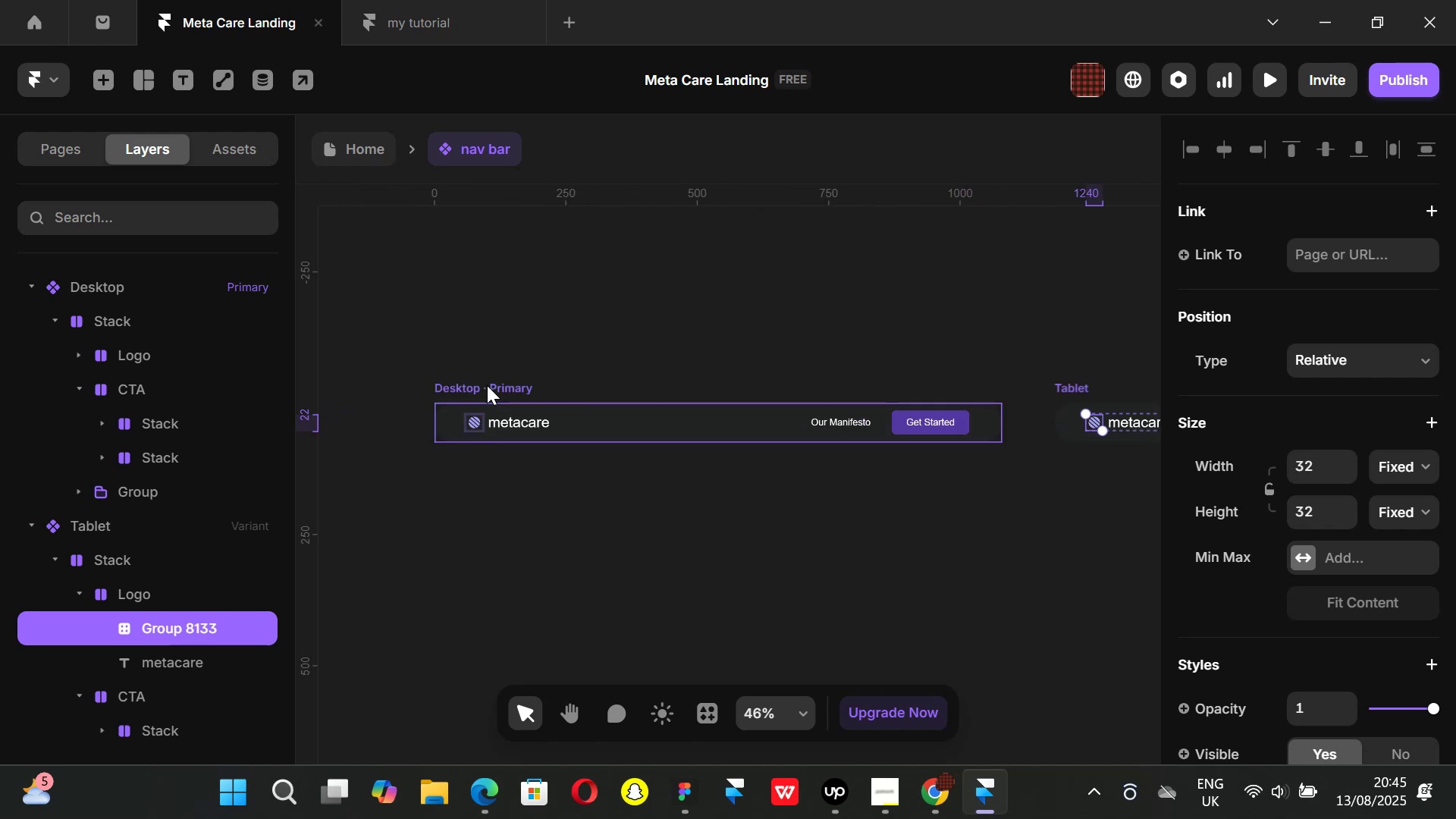 
left_click([487, 385])
 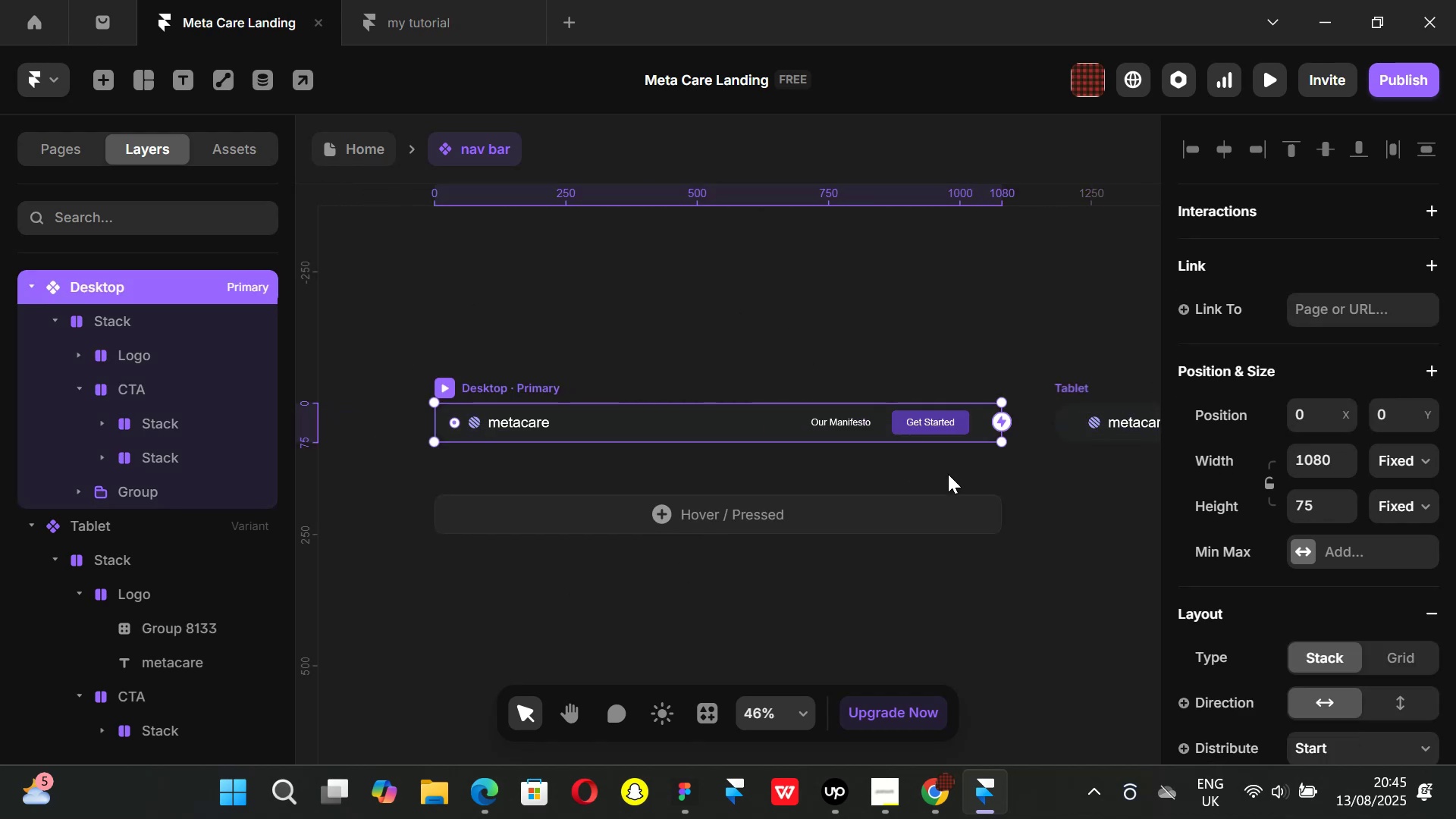 
hold_key(key=ShiftLeft, duration=0.89)
scroll: coordinate [840, 498], scroll_direction: down, amount: 13.0
 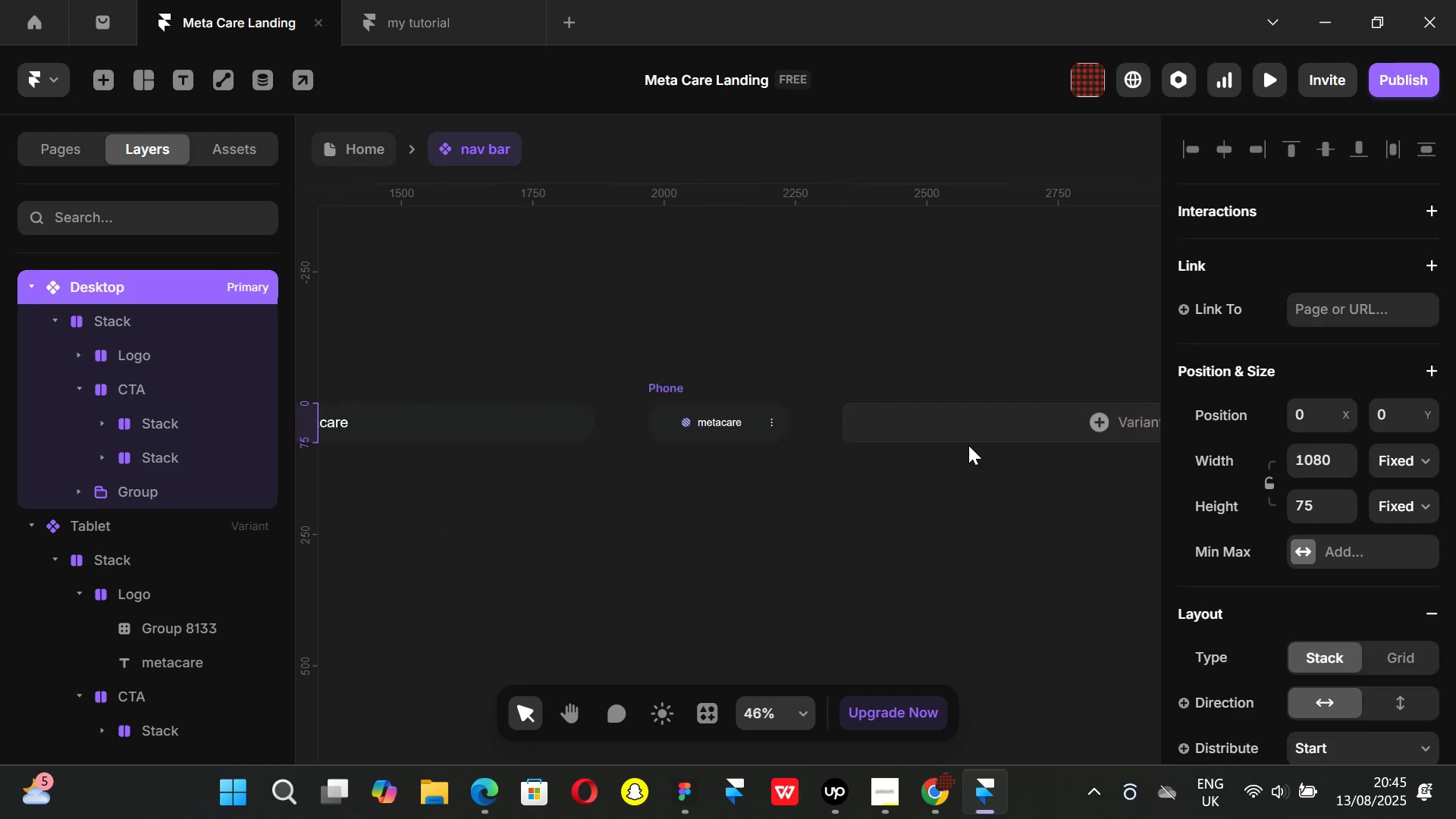 
left_click([993, 427])
 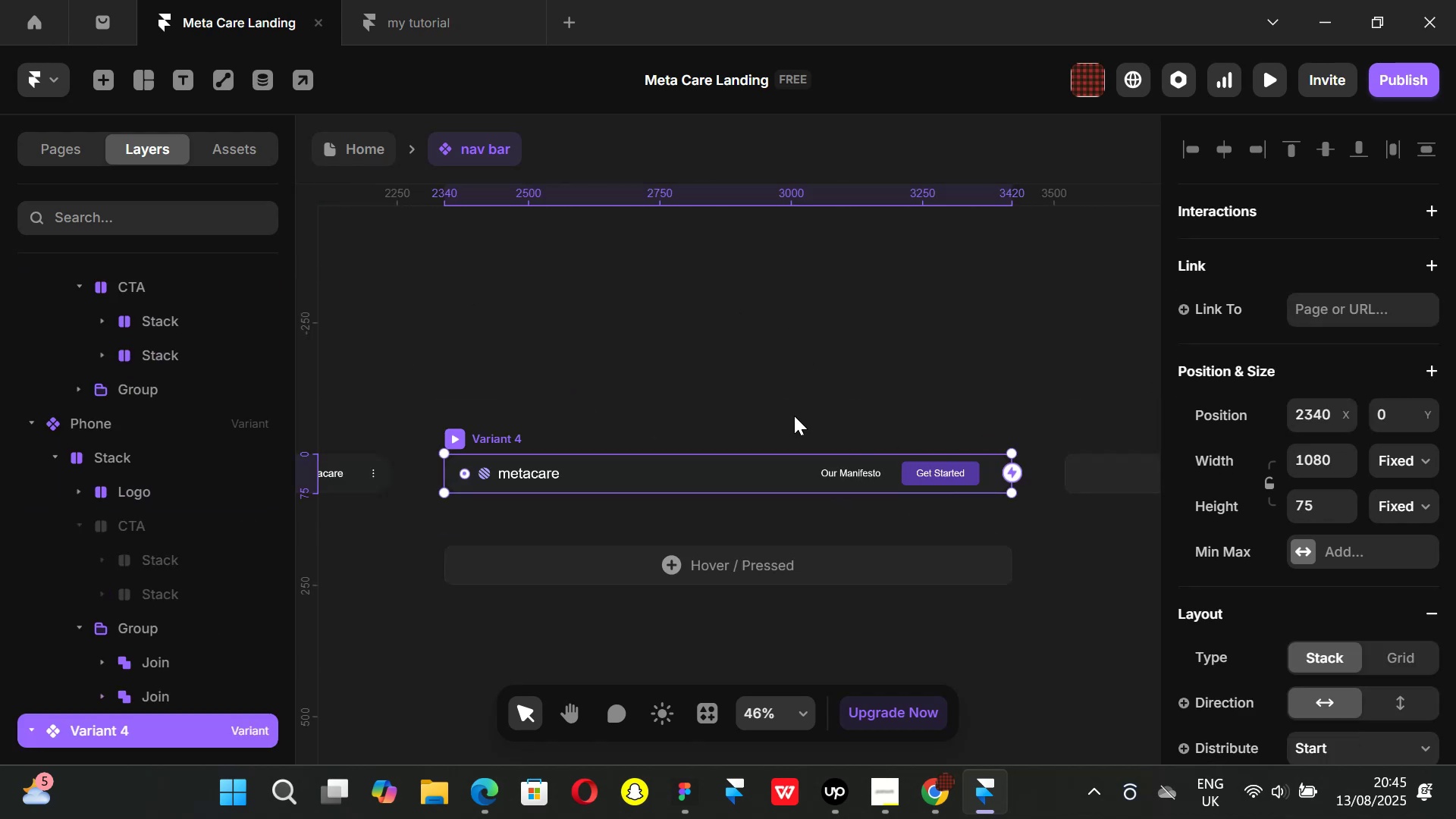 
hold_key(key=ControlLeft, duration=0.84)
scroll: coordinate [820, 408], scroll_direction: down, amount: 2.0
 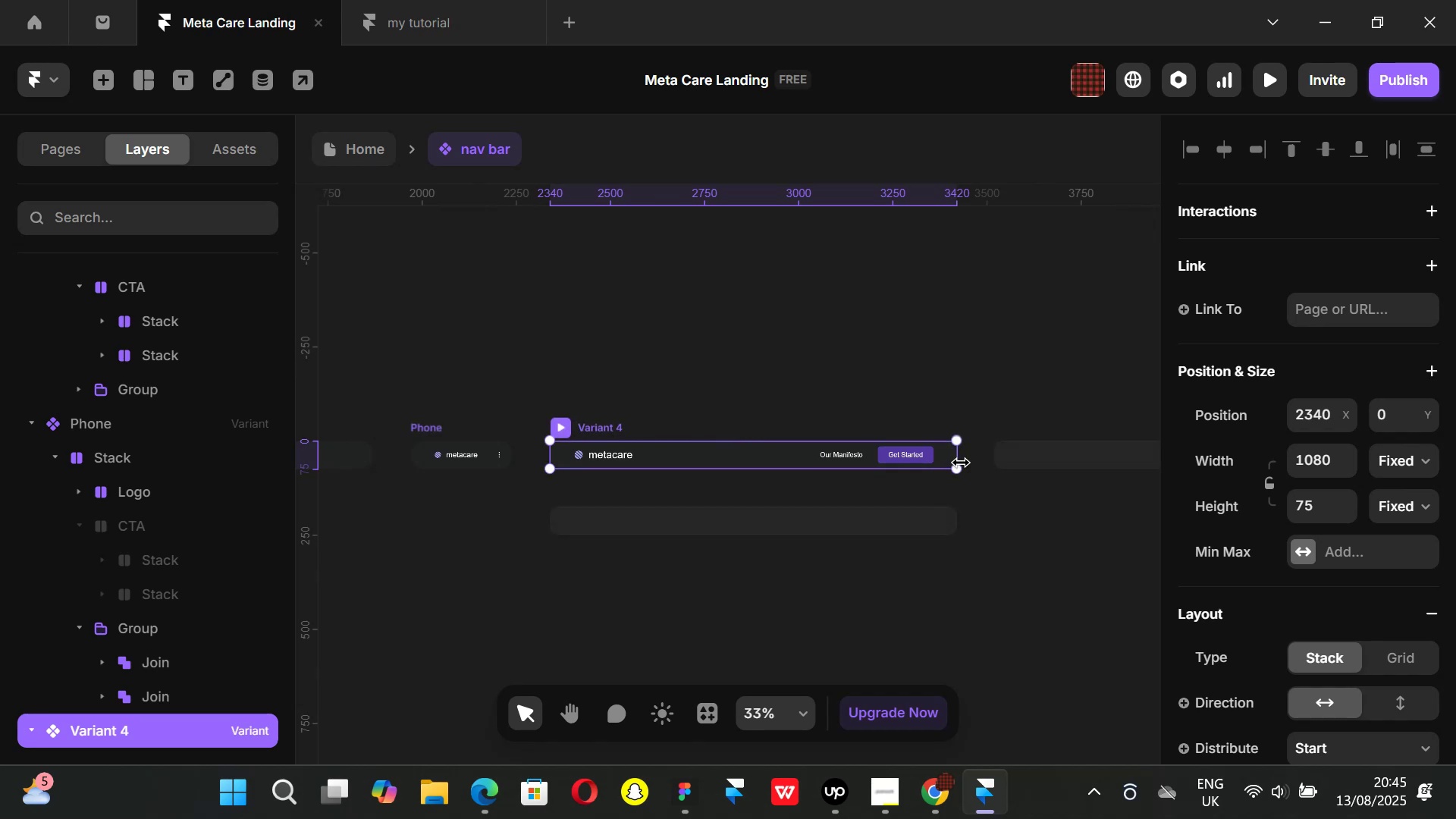 
key(Backspace)
 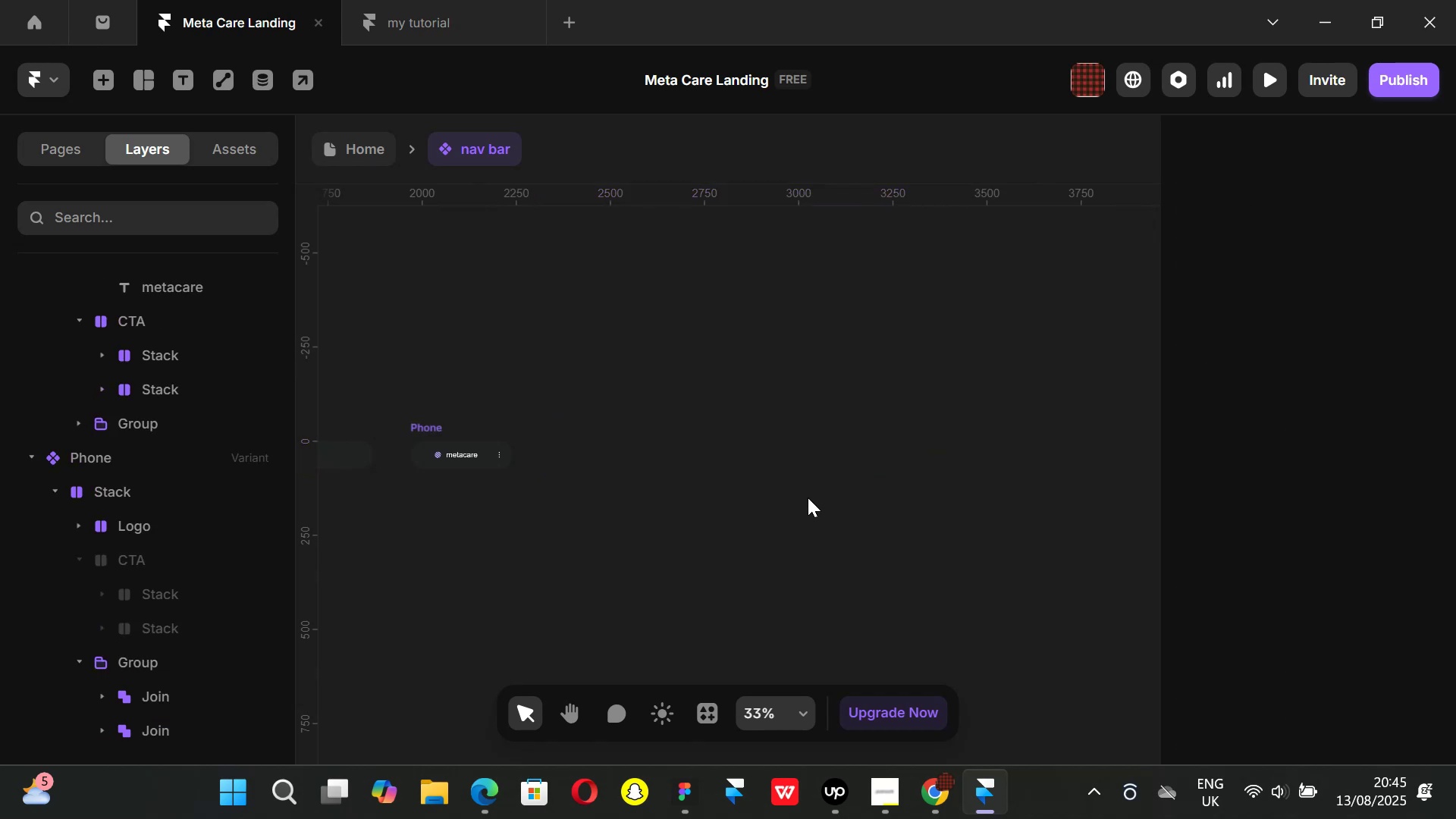 
hold_key(key=ShiftLeft, duration=0.97)
scroll: coordinate [754, 516], scroll_direction: up, amount: 7.0
 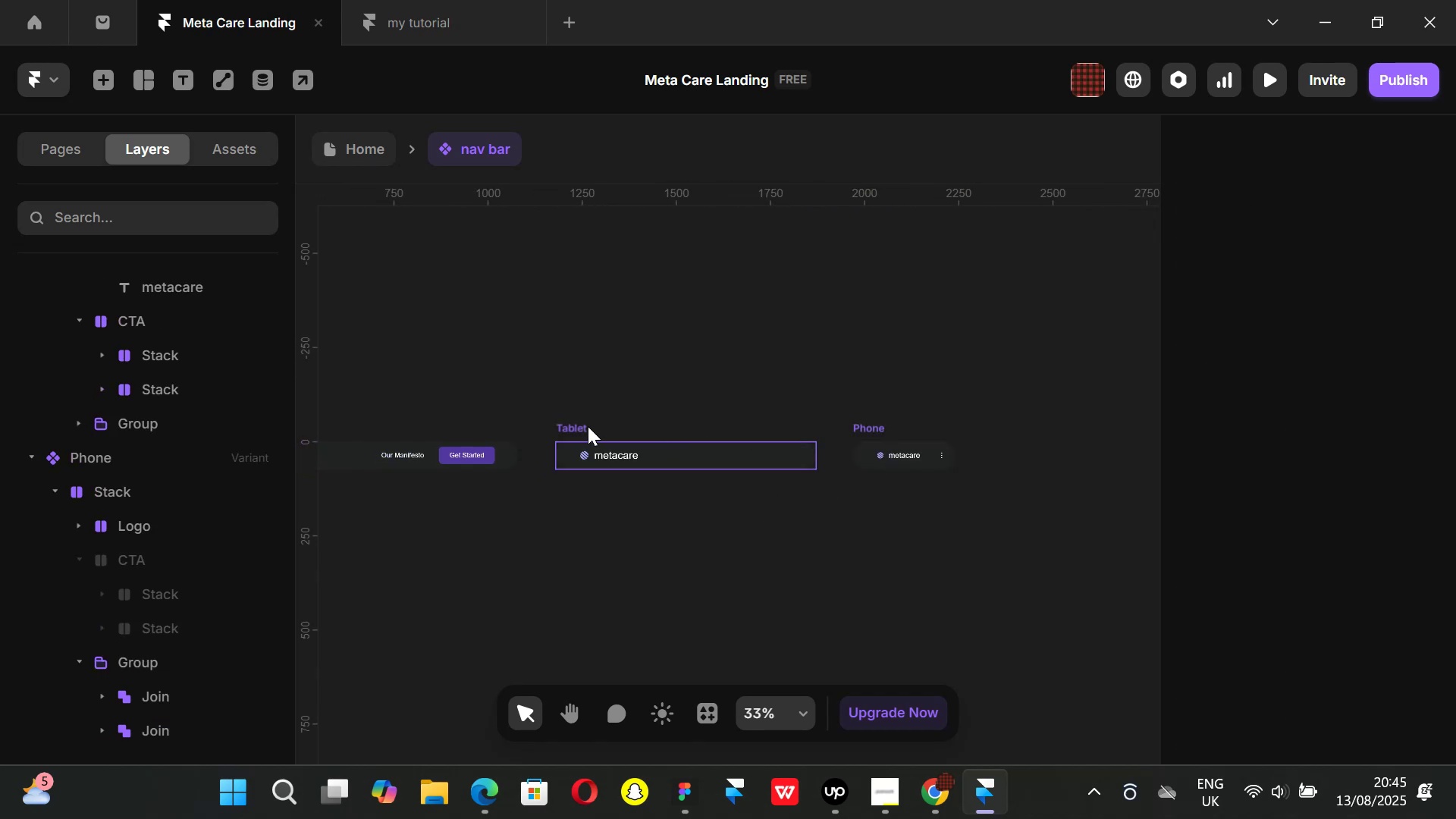 
left_click([560, 428])
 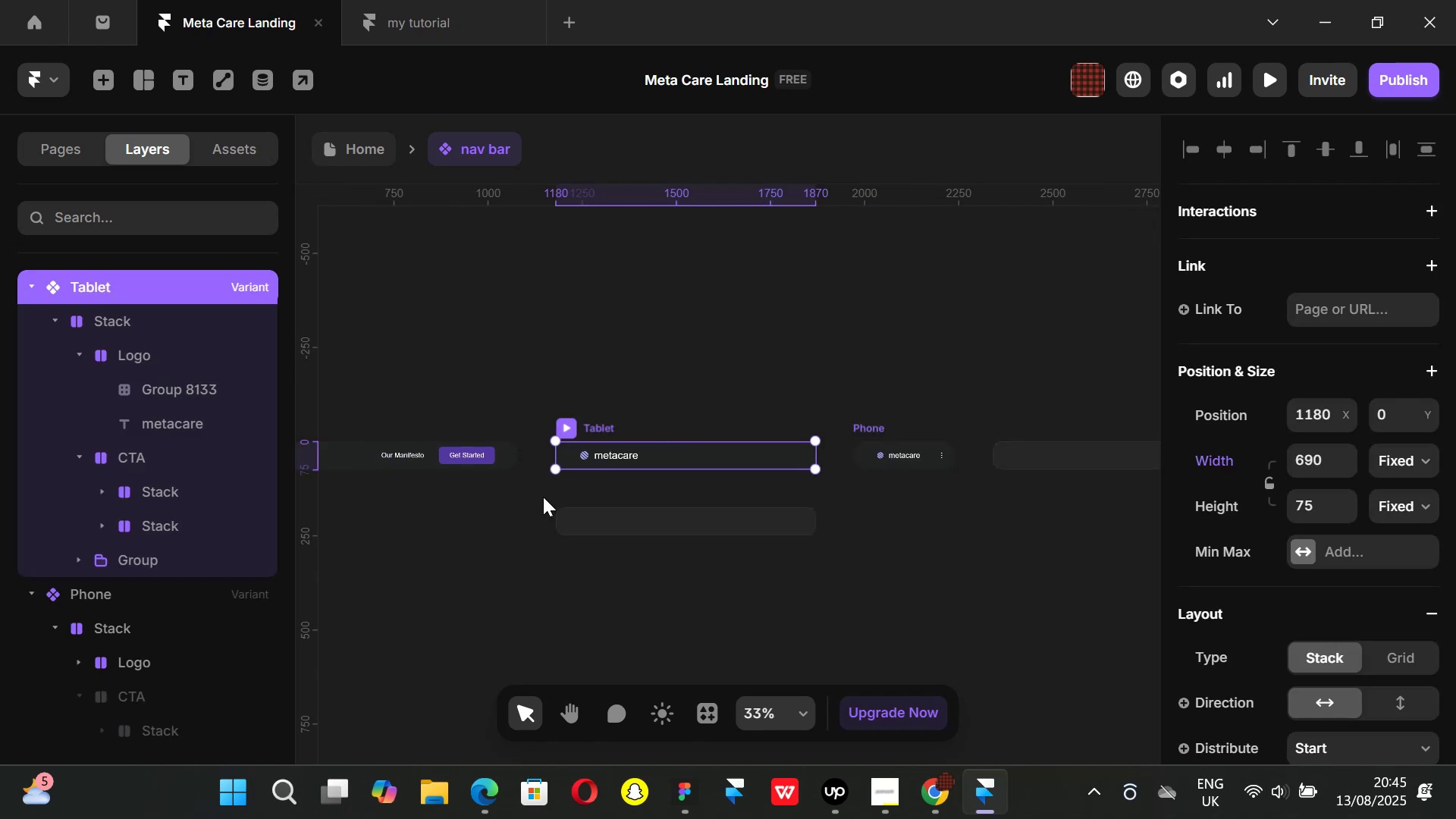 
hold_key(key=ShiftLeft, duration=0.74)
scroll: coordinate [489, 514], scroll_direction: up, amount: 5.0
 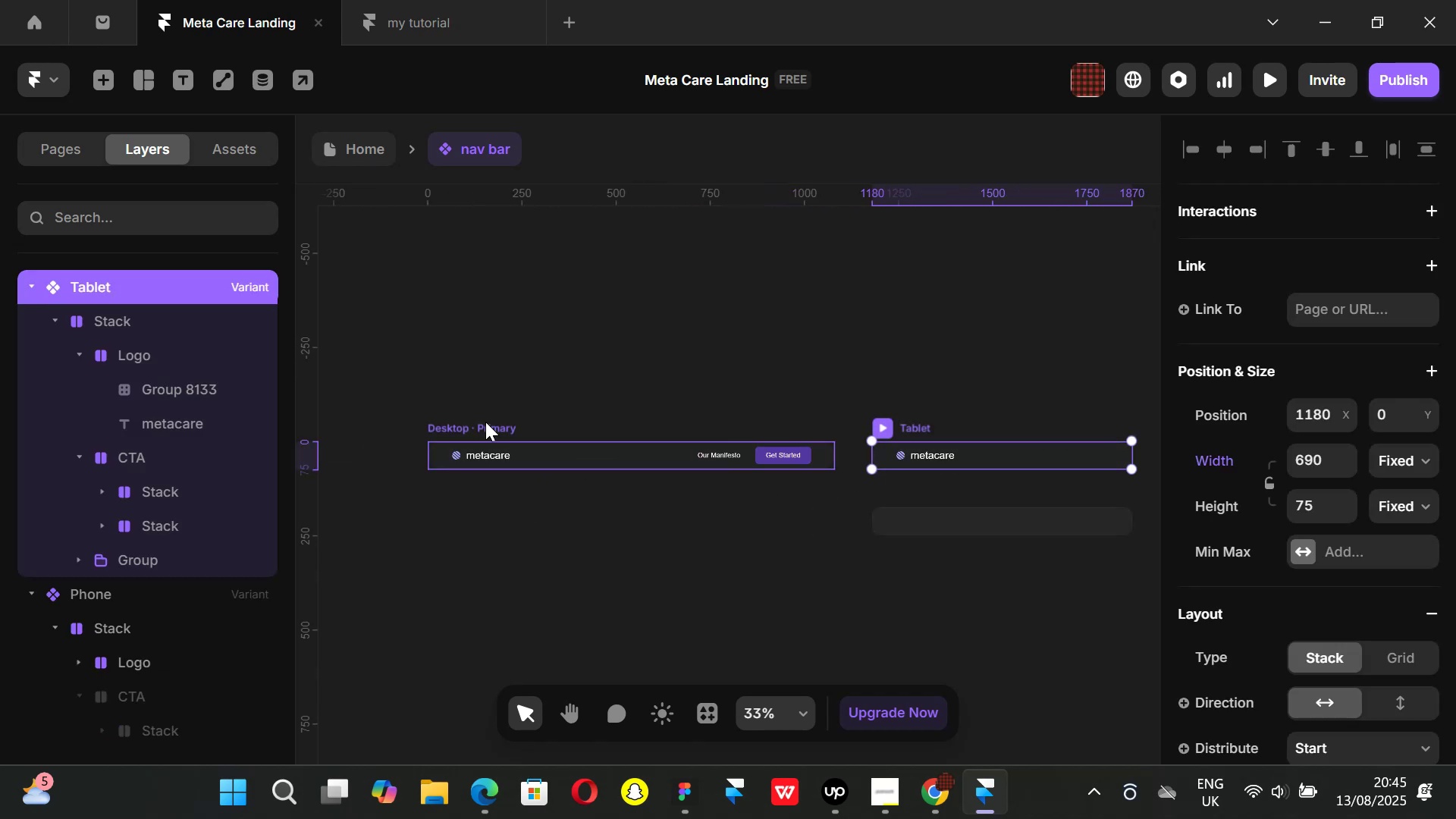 
left_click([485, 421])
 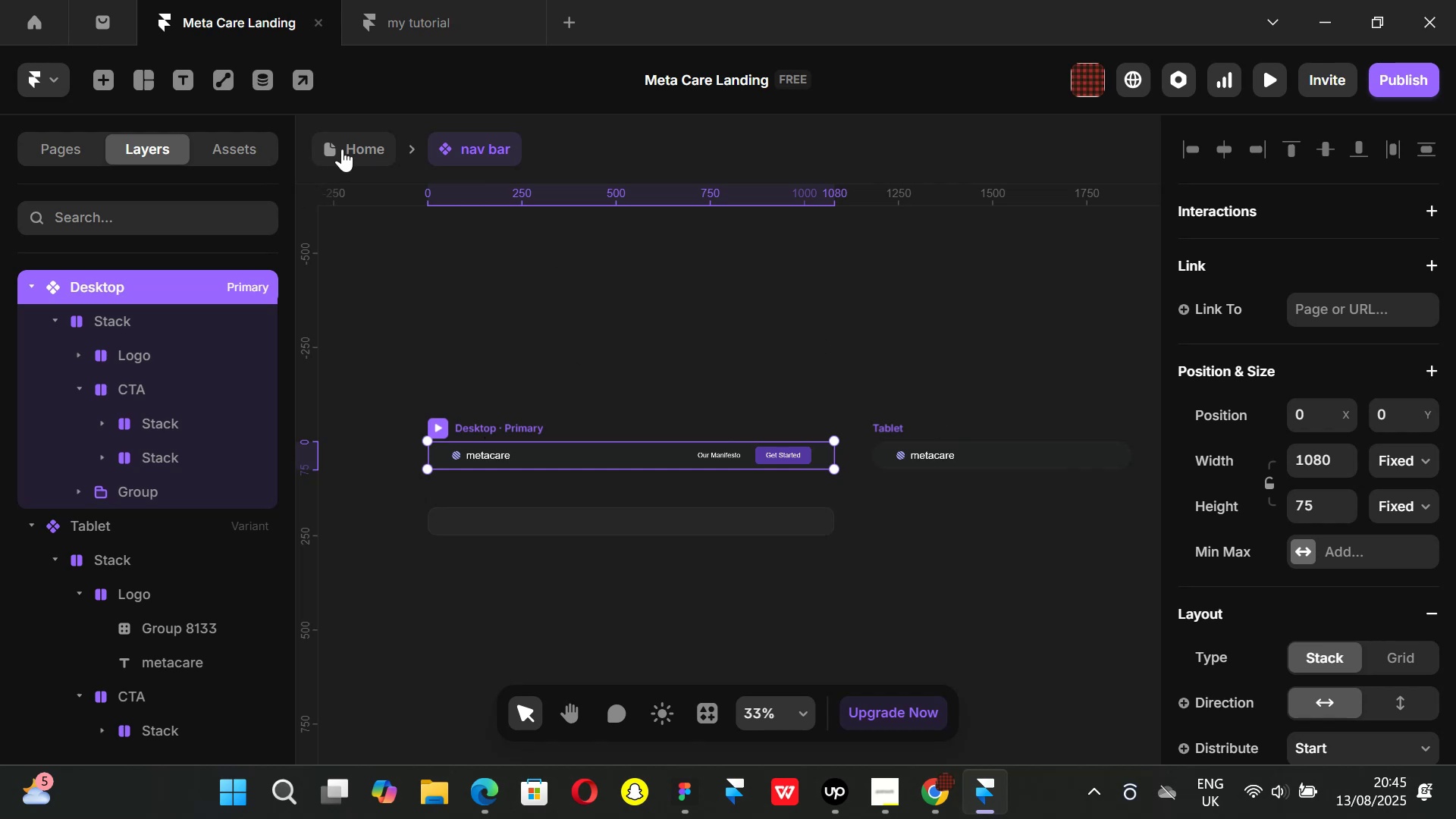 
left_click([342, 149])
 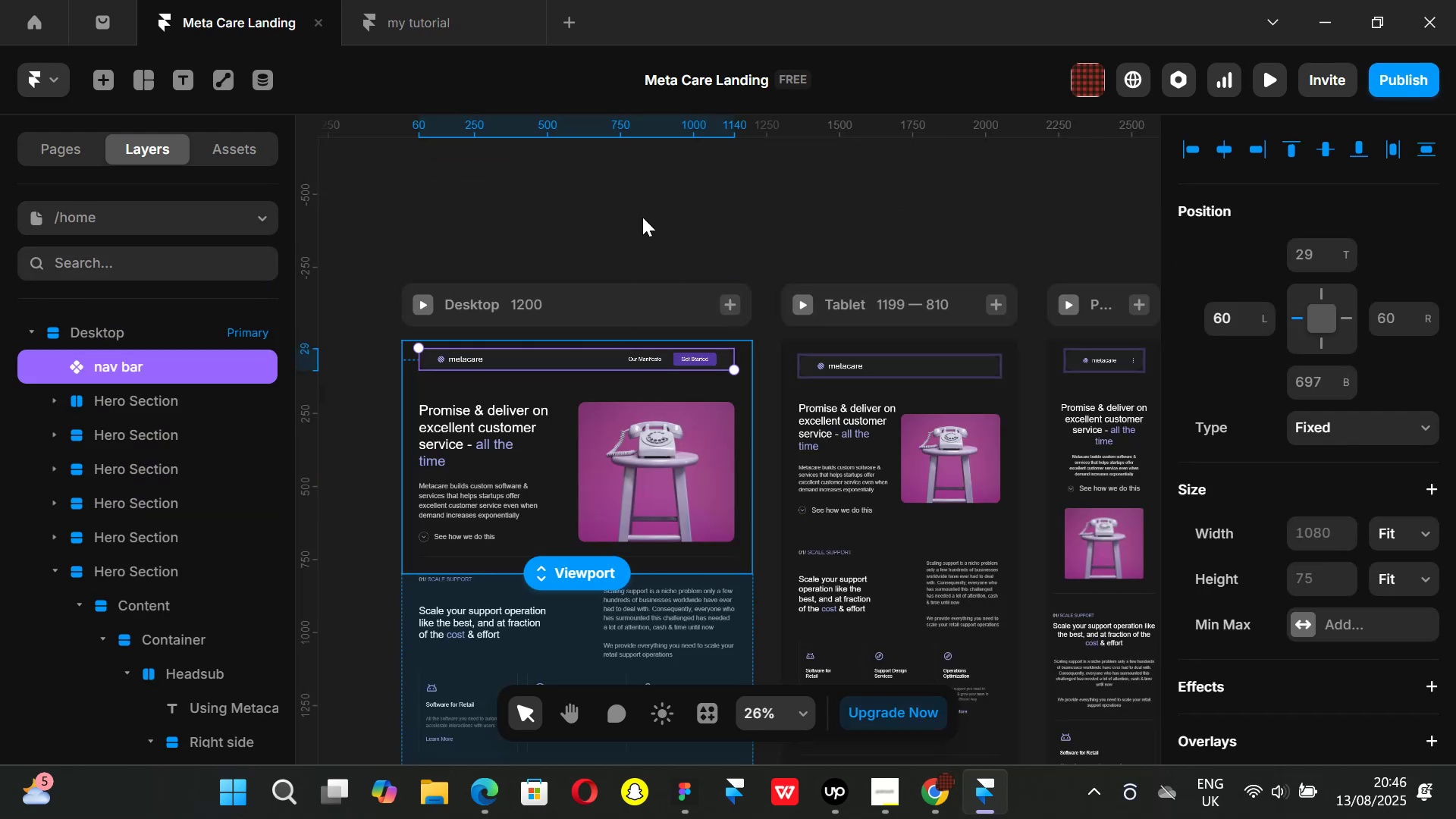 
left_click([642, 215])
 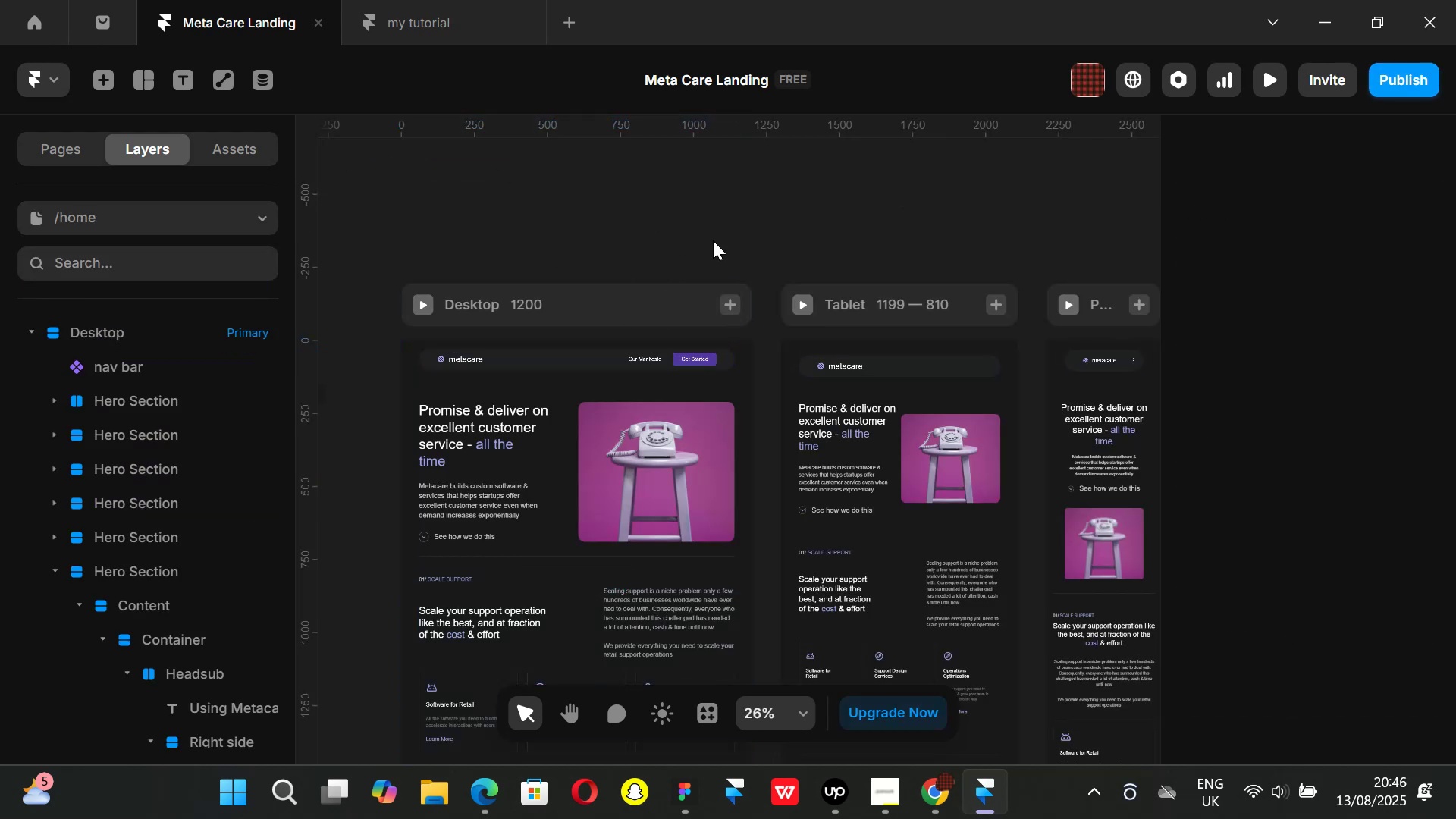 
hold_key(key=ShiftLeft, duration=0.58)
 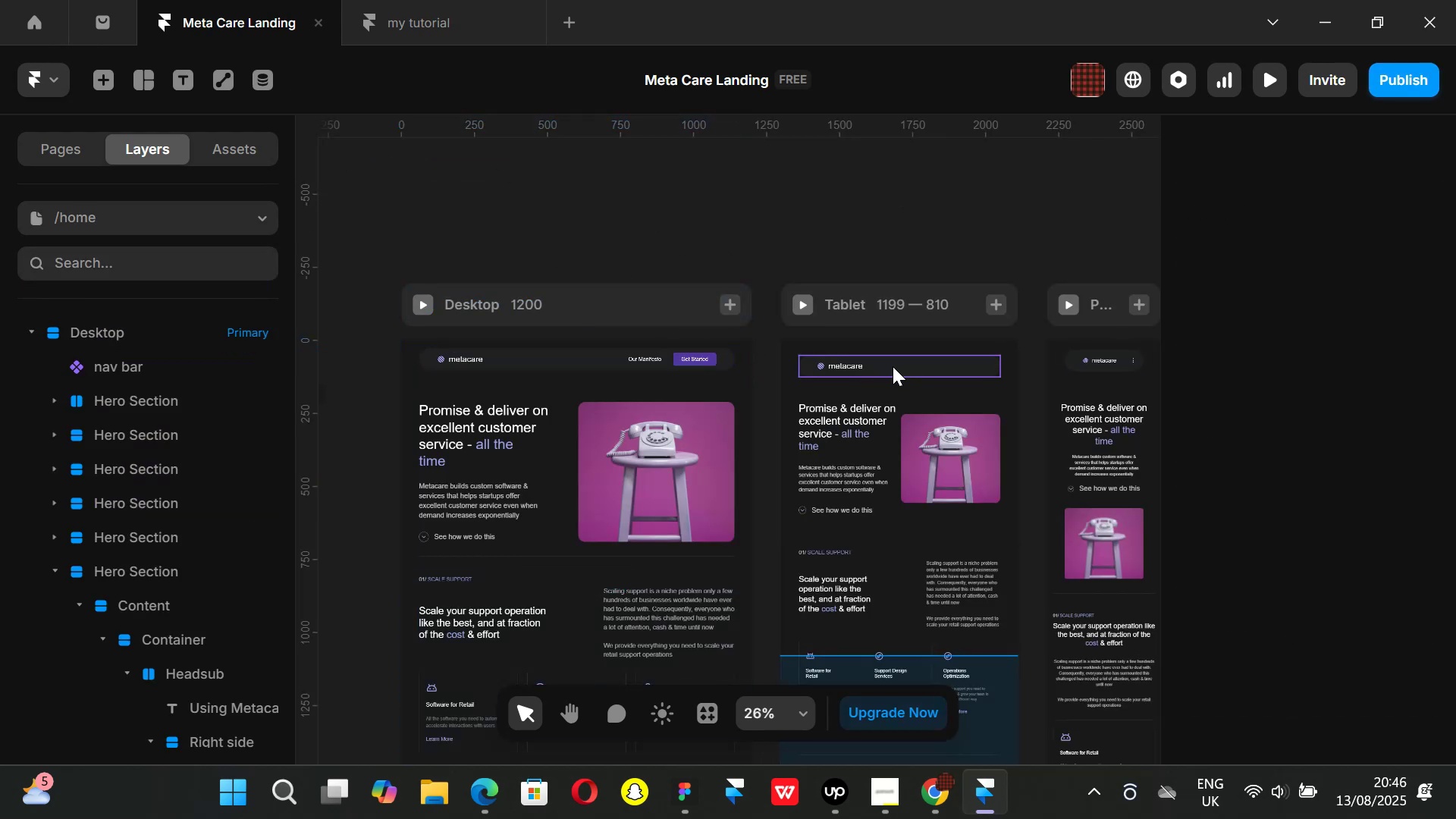 
hold_key(key=ShiftLeft, duration=0.85)
scroll: coordinate [730, 259], scroll_direction: up, amount: 1.0
 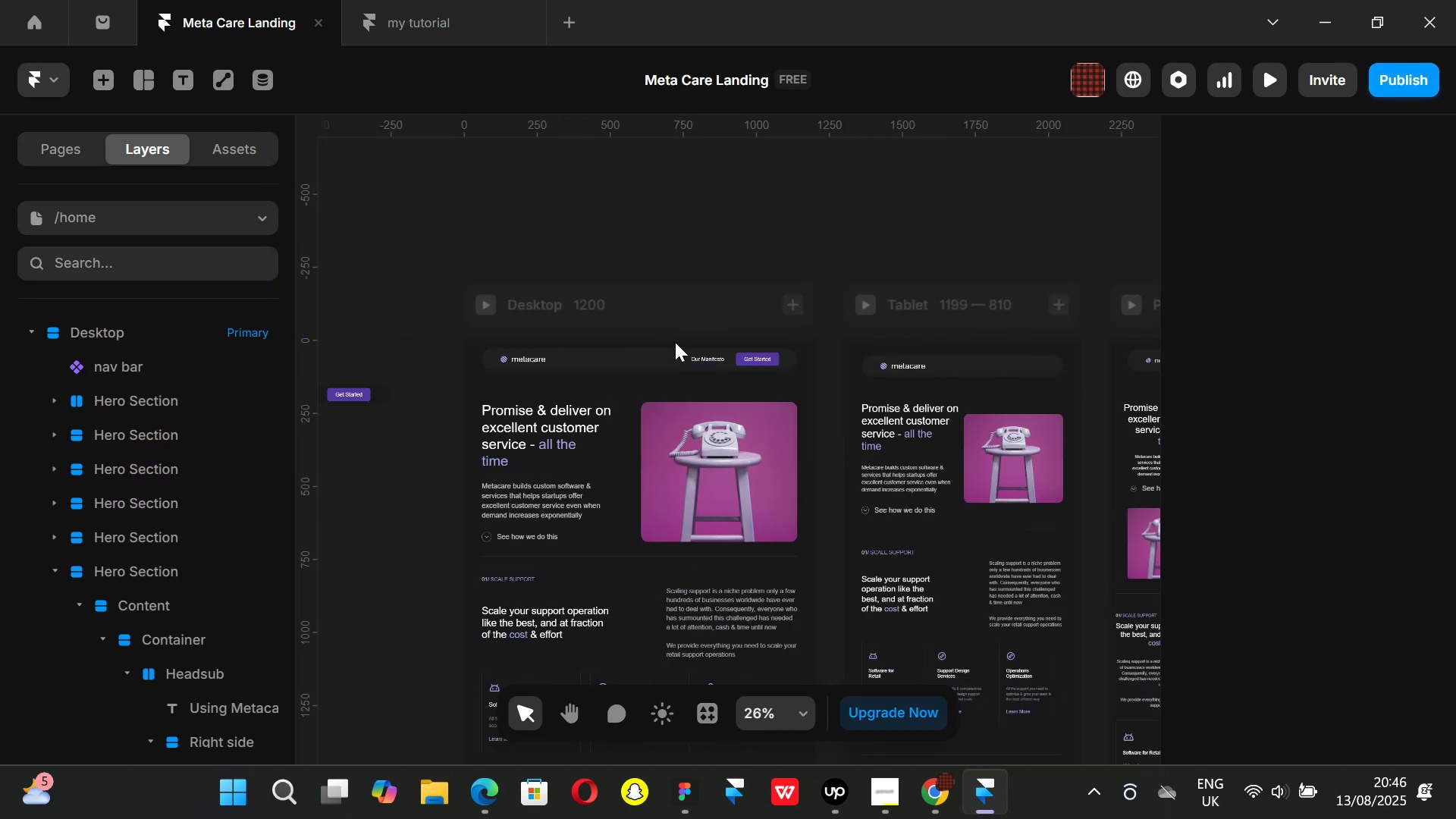 
hold_key(key=ControlLeft, duration=1.51)
scroll: coordinate [614, 365], scroll_direction: up, amount: 5.0
 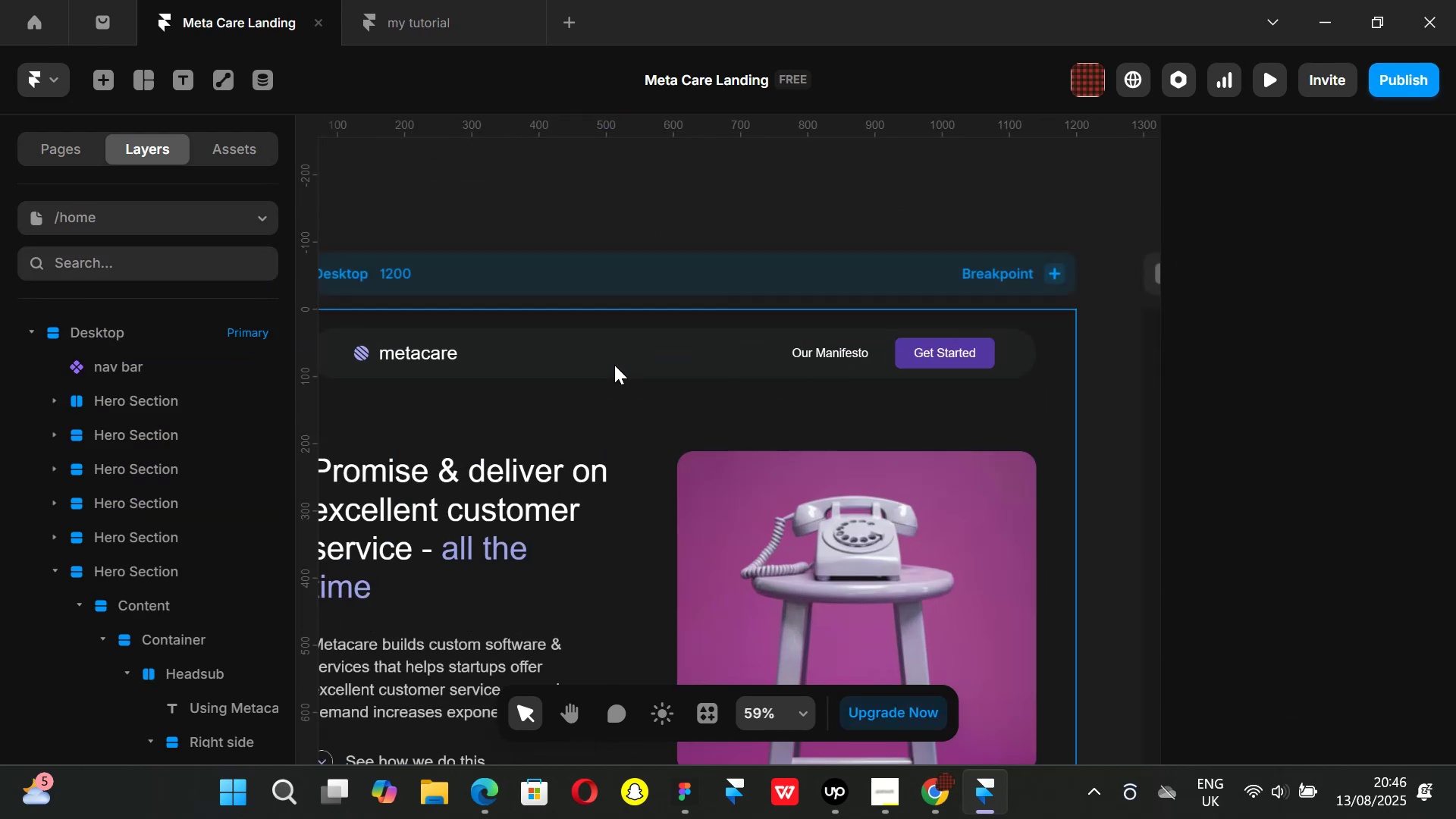 
scroll: coordinate [614, 365], scroll_direction: down, amount: 2.0
 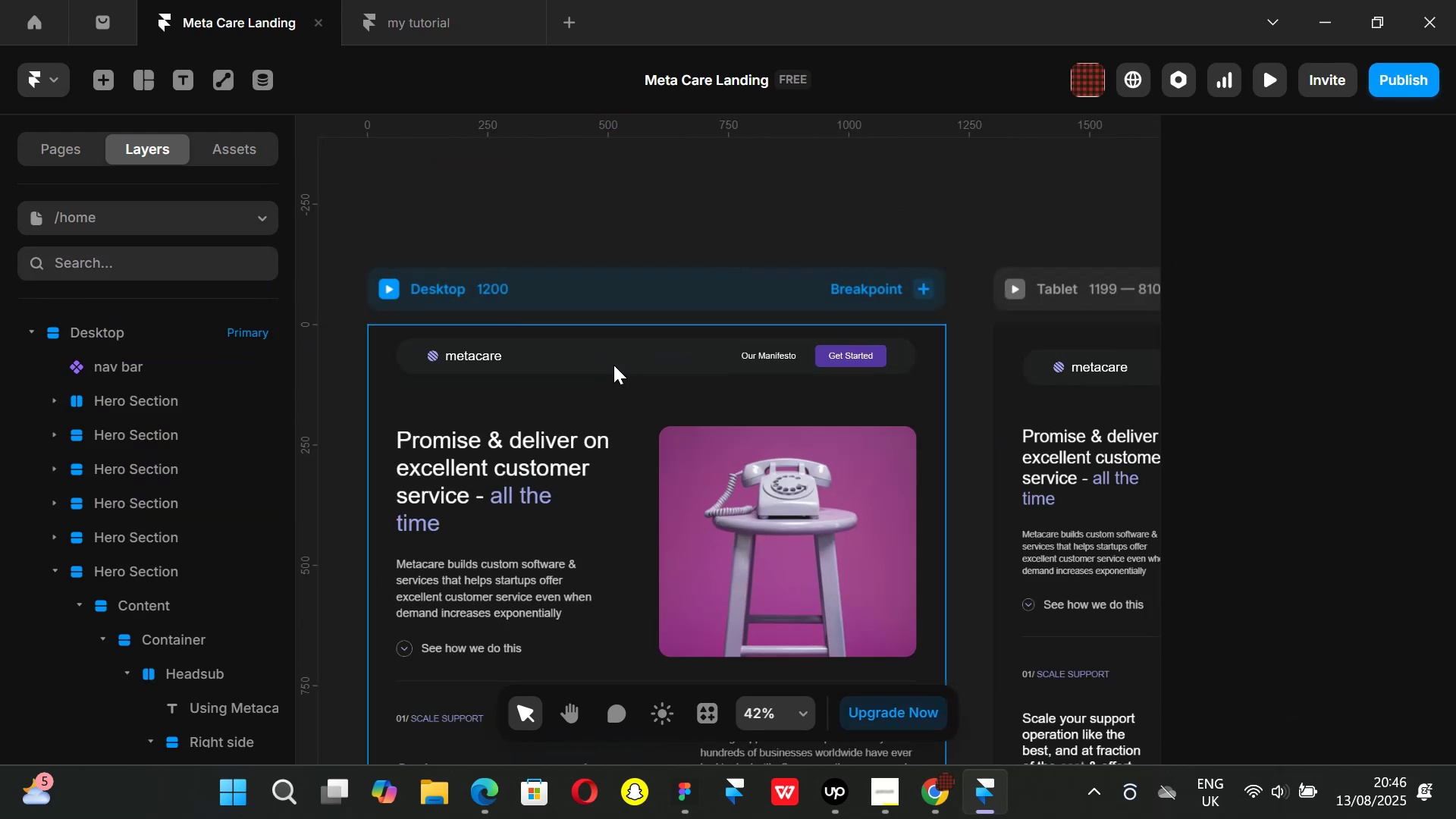 
hold_key(key=ControlLeft, duration=0.36)
 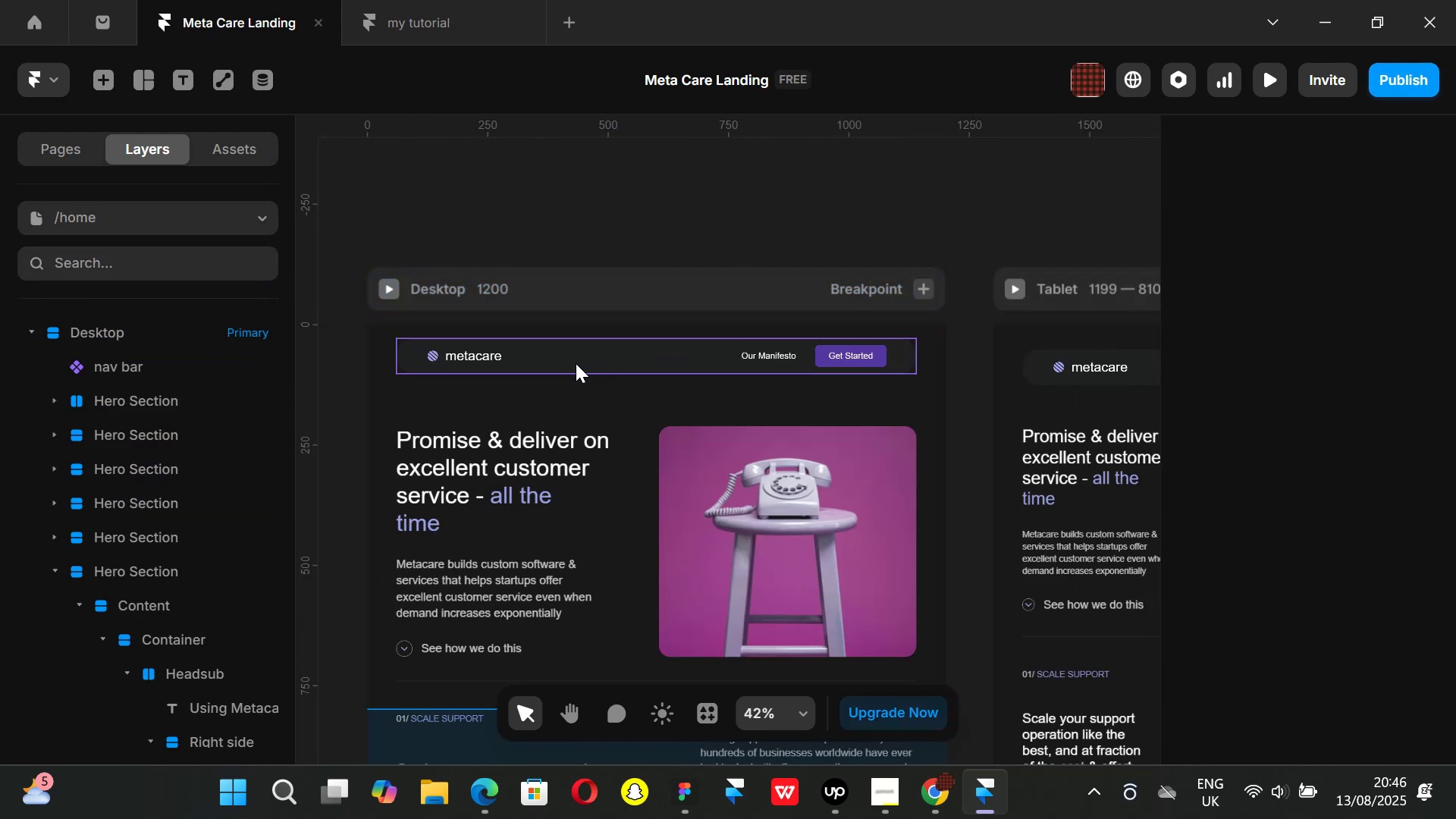 
hold_key(key=ShiftLeft, duration=1.51)
scroll: coordinate [488, 388], scroll_direction: down, amount: 14.0
 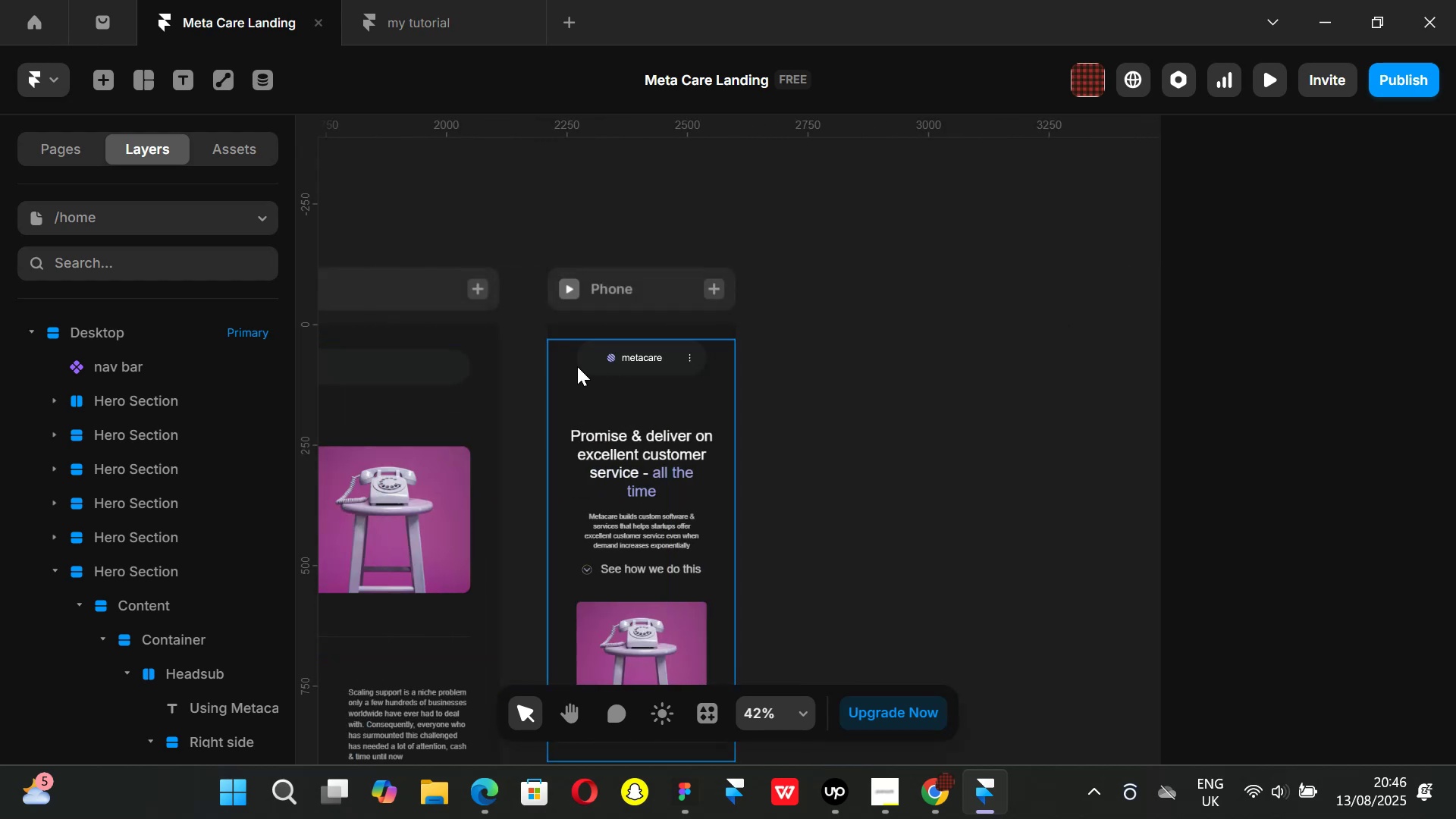 
key(Shift+ShiftLeft)
 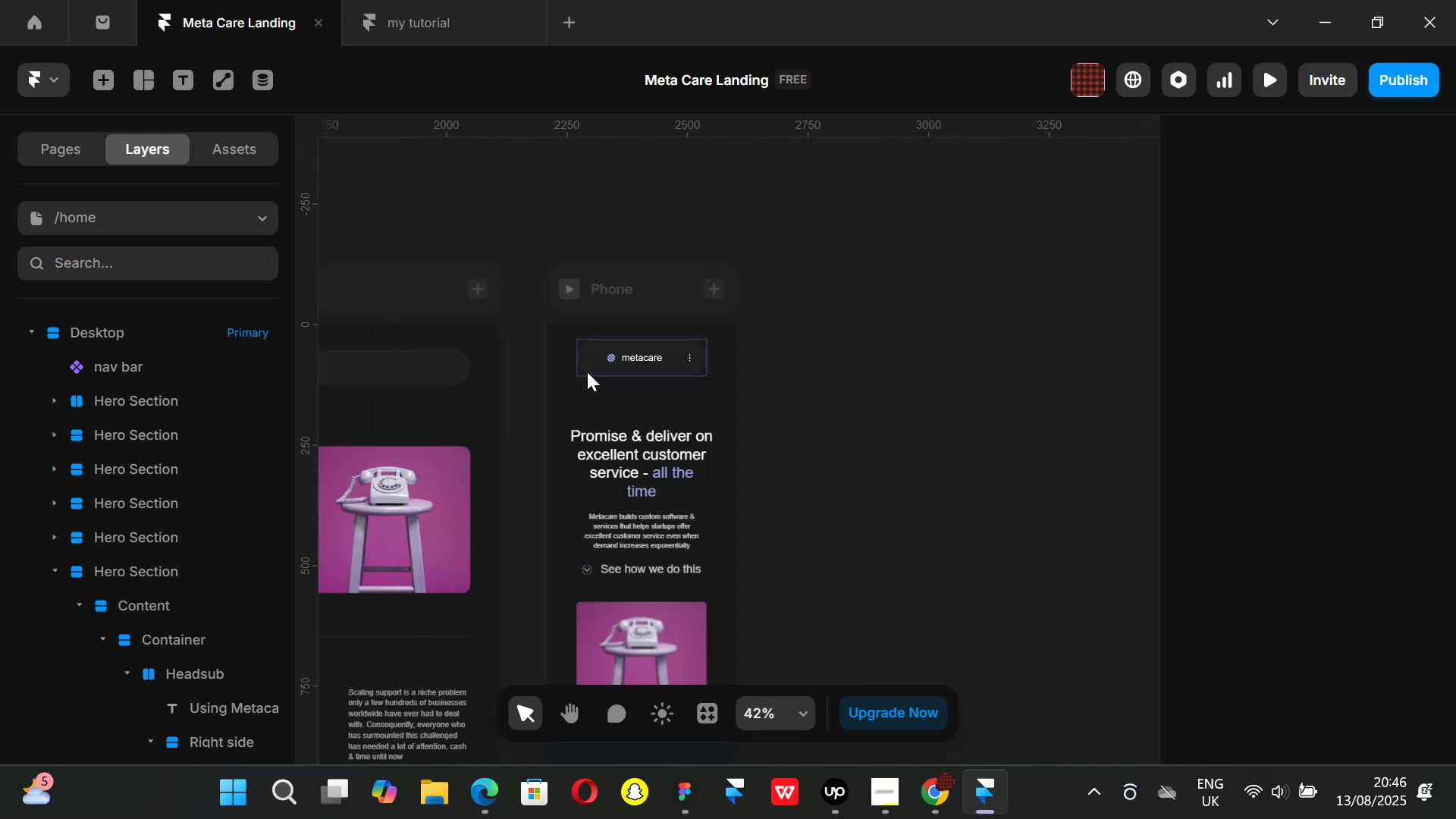 
key(Shift+ShiftLeft)
 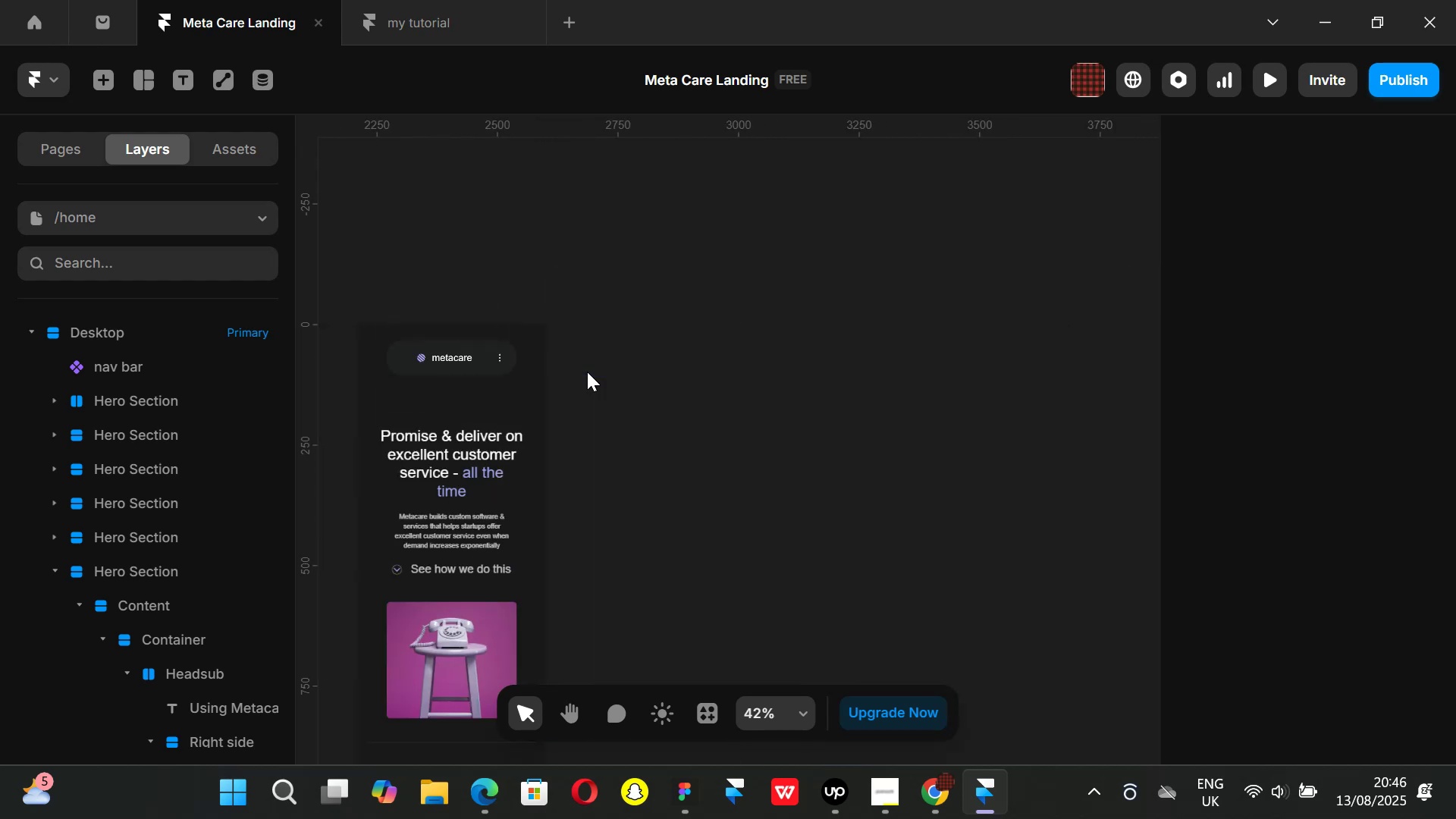 
key(Shift+ShiftLeft)
 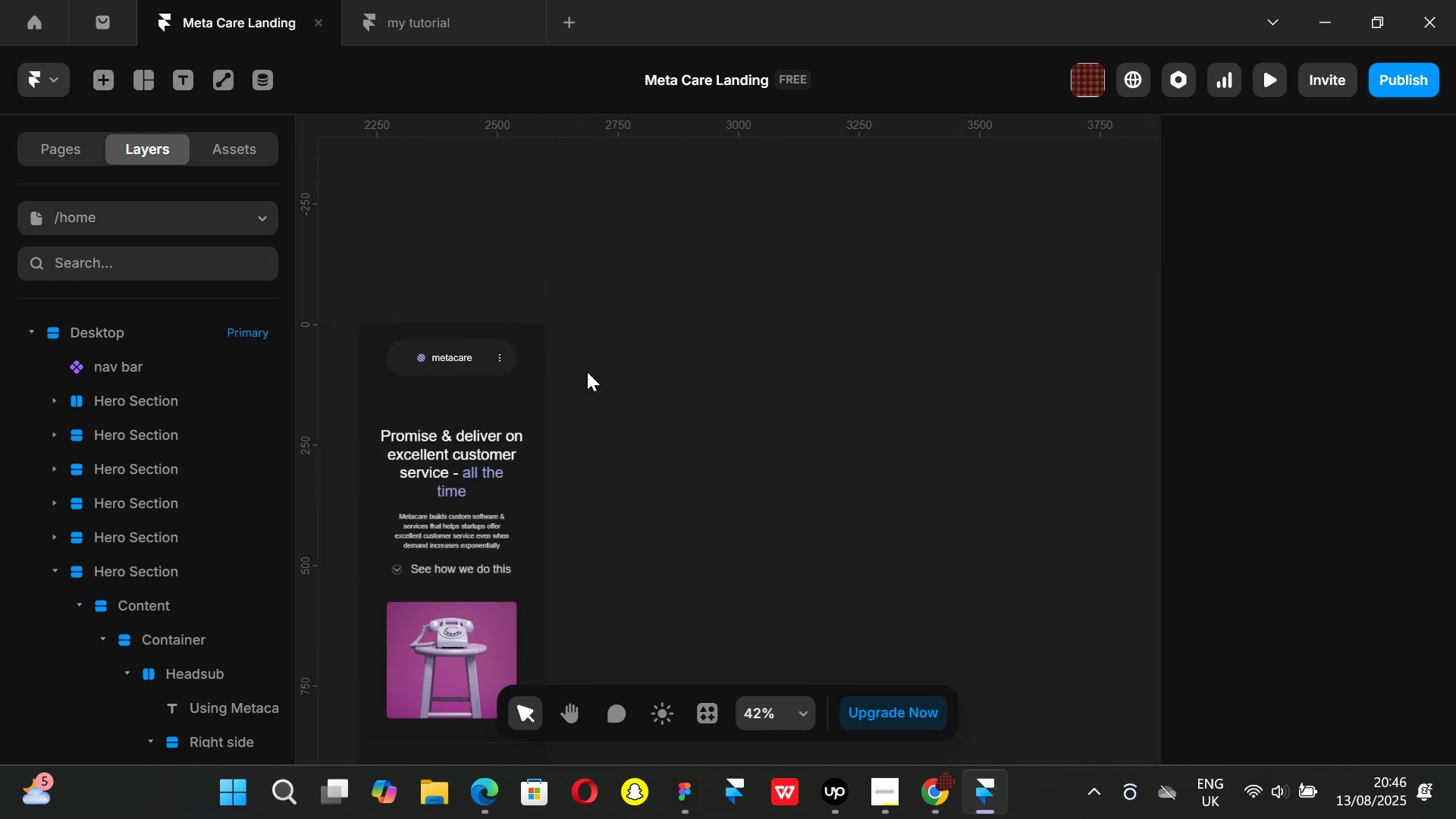 
key(Shift+ShiftLeft)
 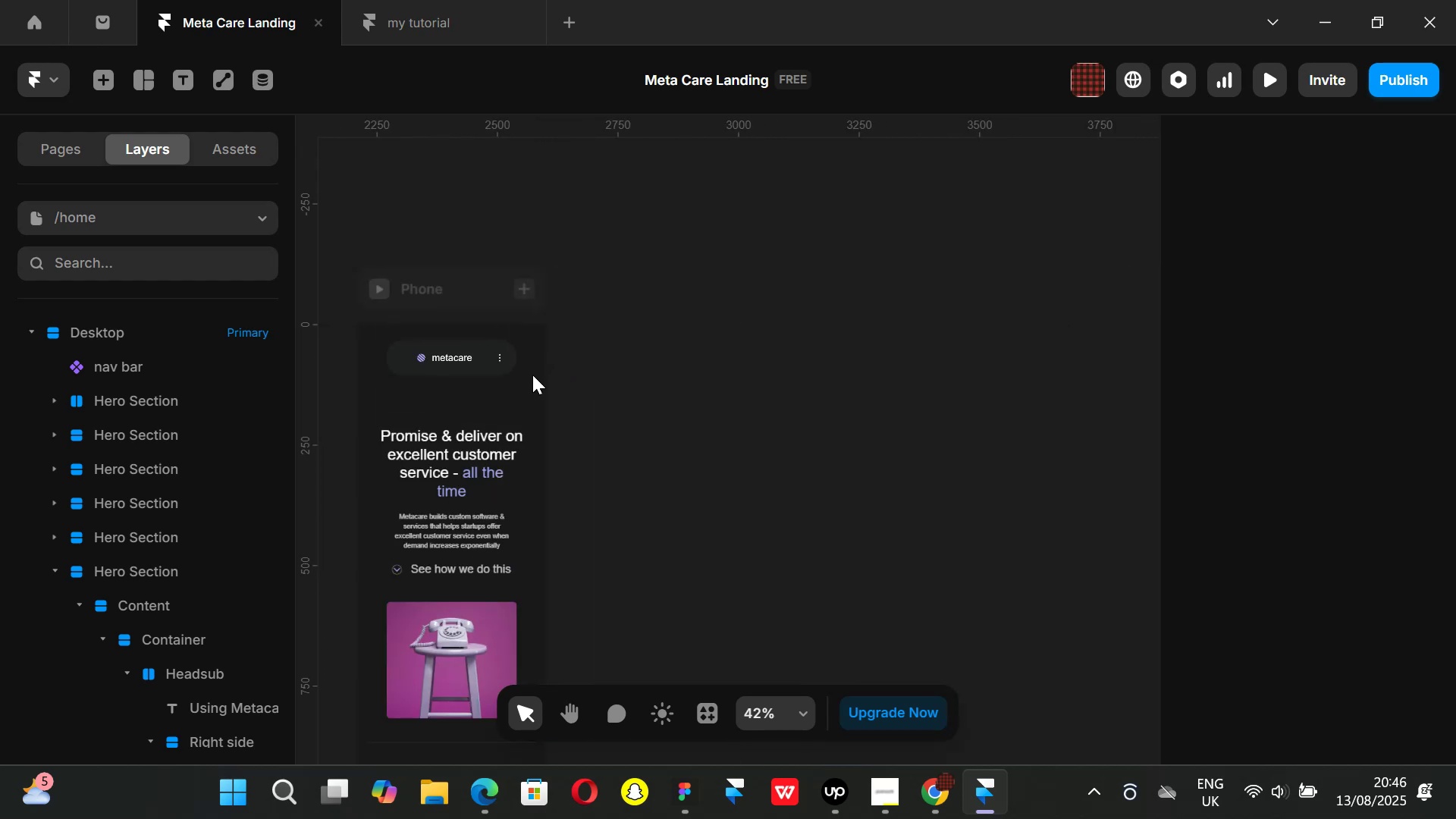 
key(Shift+ShiftLeft)
 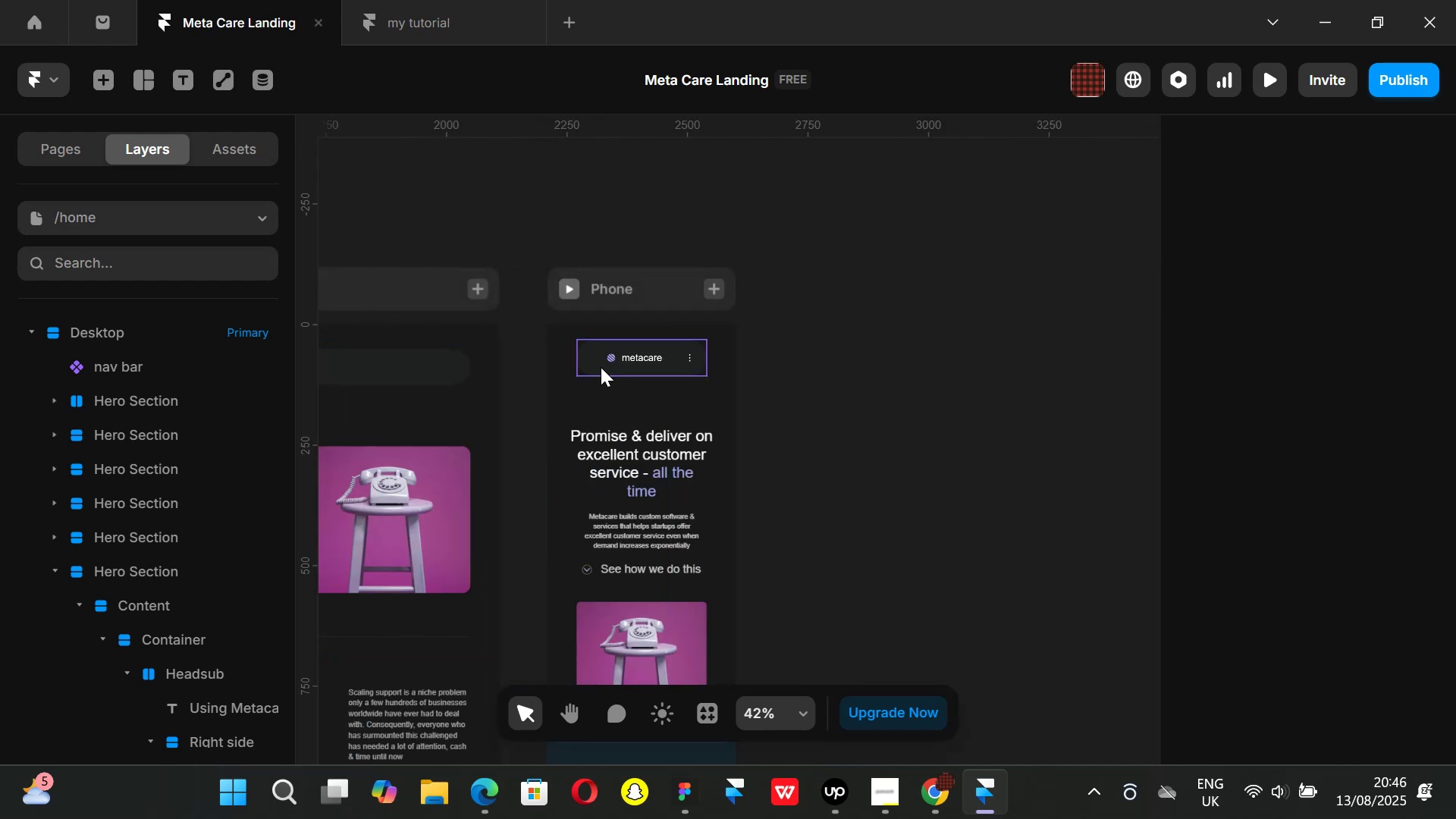 
left_click([601, 367])
 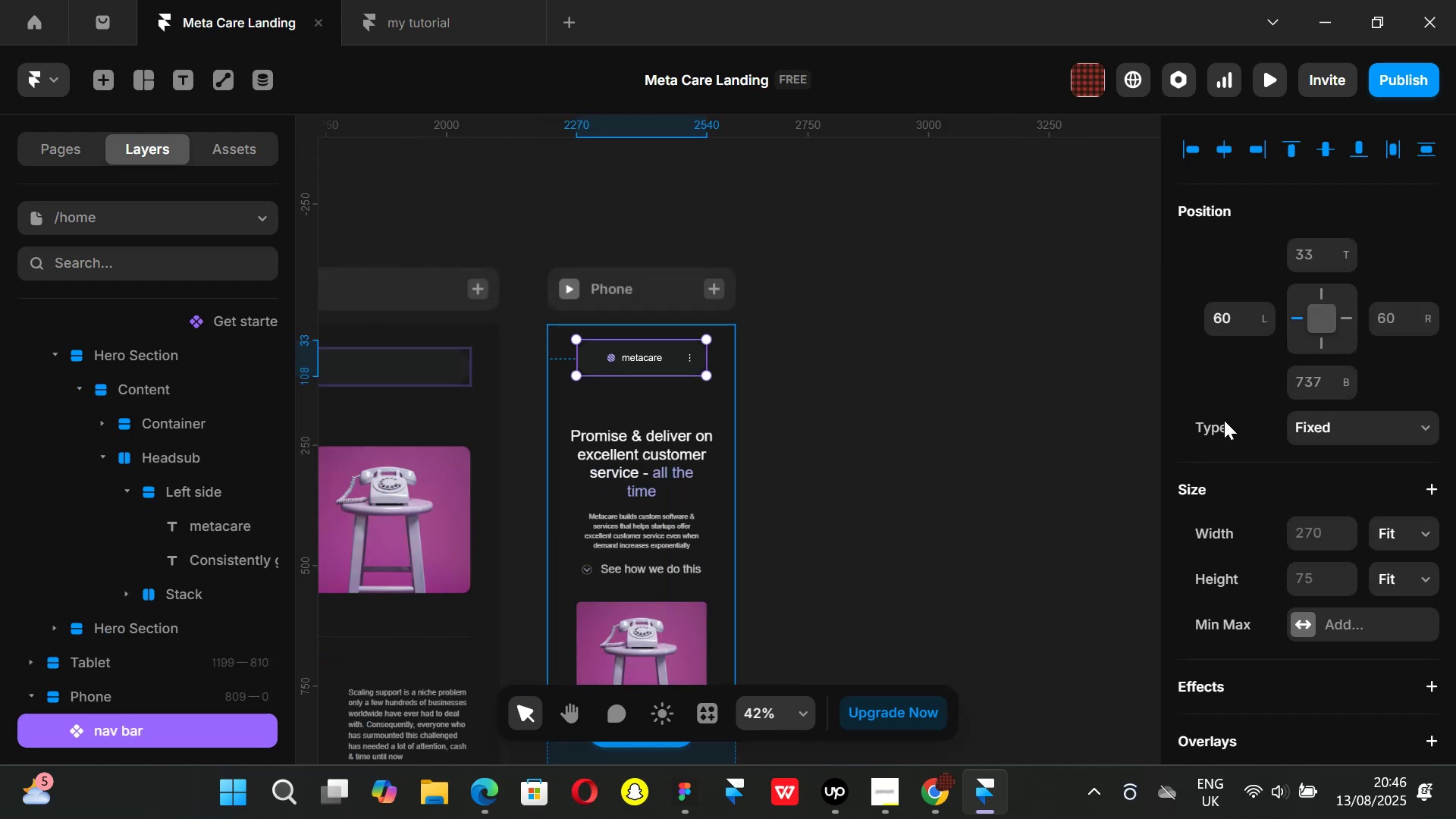 
scroll: coordinate [1309, 462], scroll_direction: down, amount: 4.0
 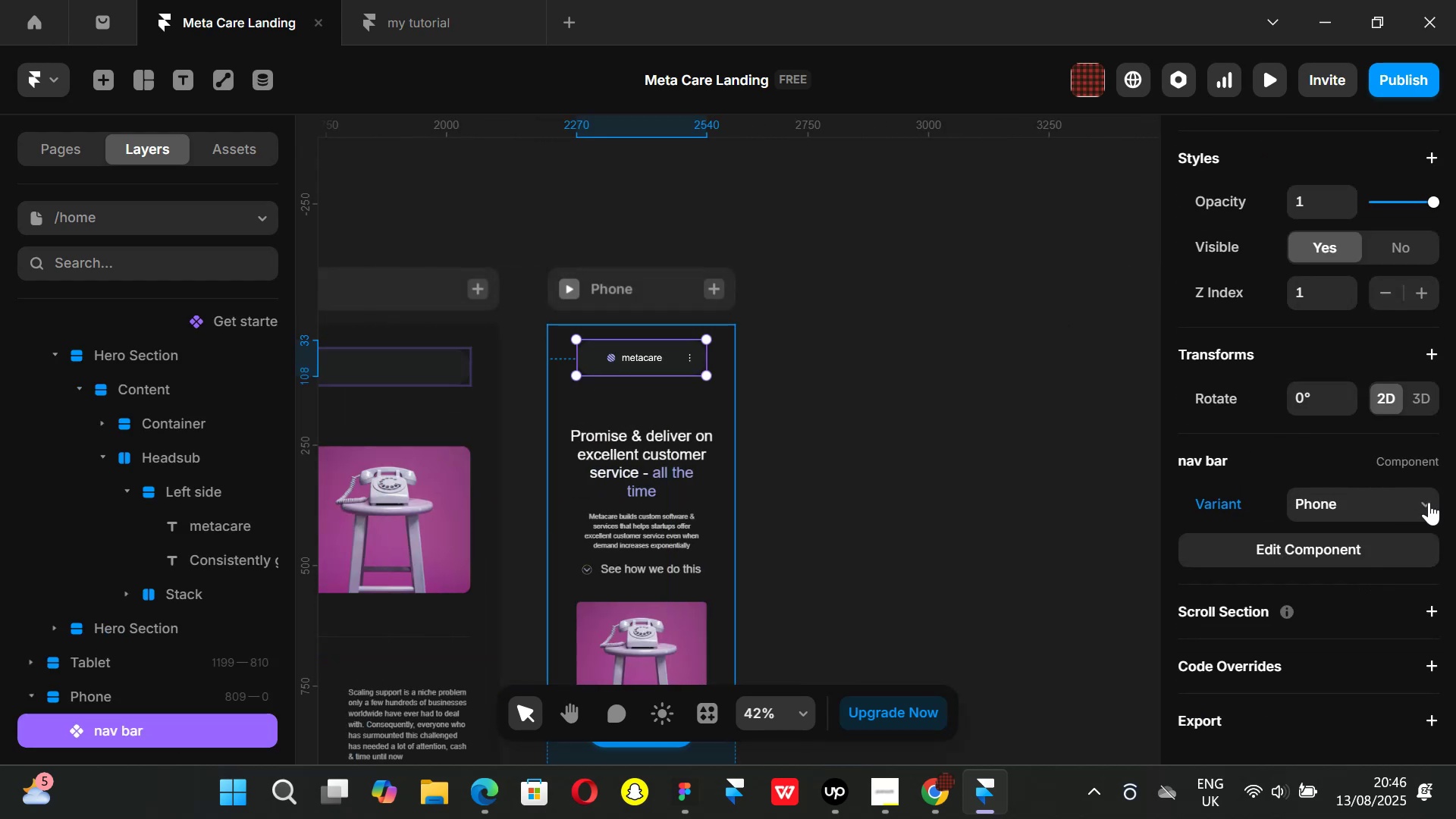 
left_click([1429, 502])
 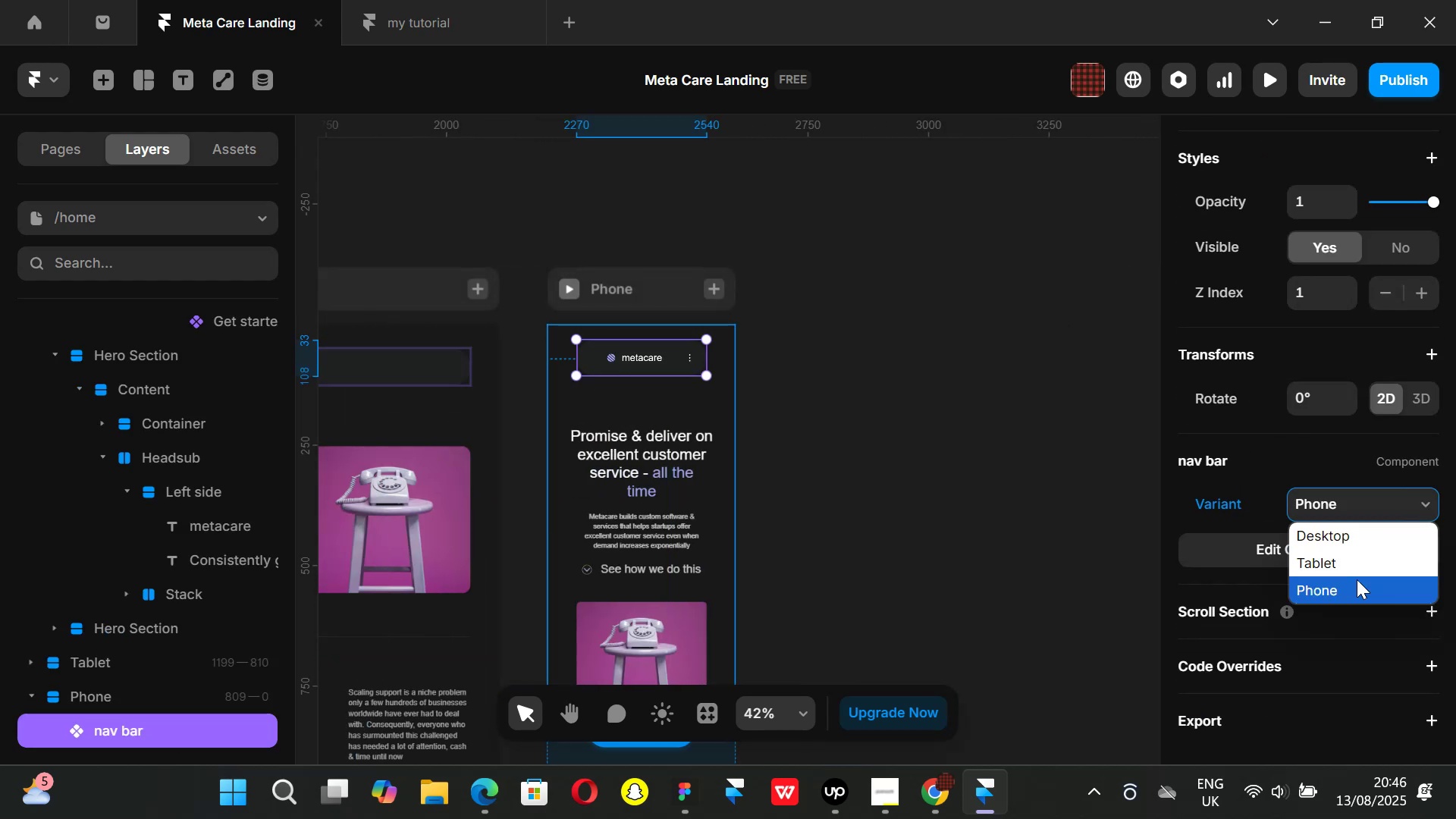 
left_click([1357, 581])
 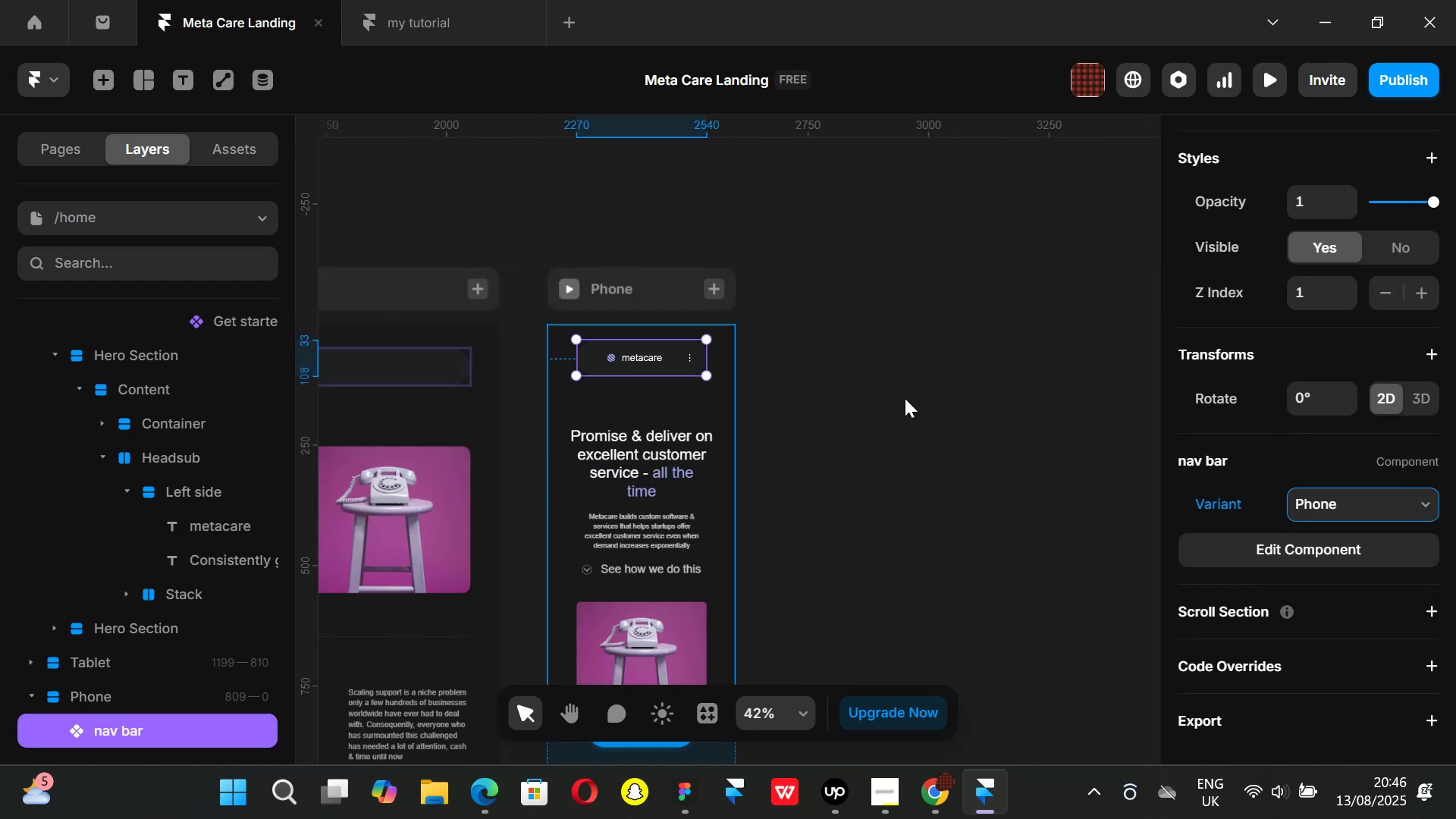 
hold_key(key=ShiftLeft, duration=0.81)
scroll: coordinate [1297, 457], scroll_direction: up, amount: 8.0
 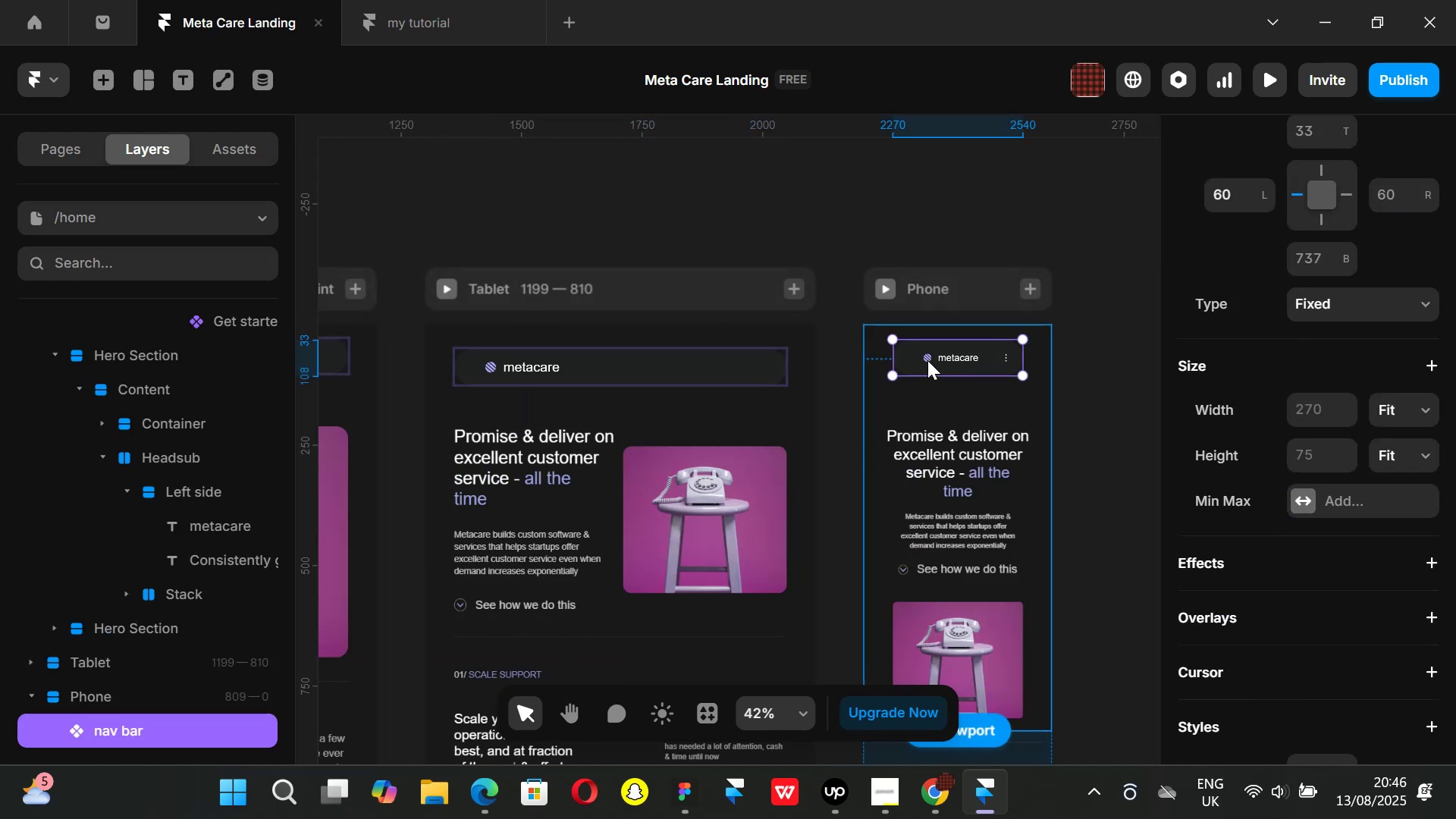 
double_click([927, 360])
 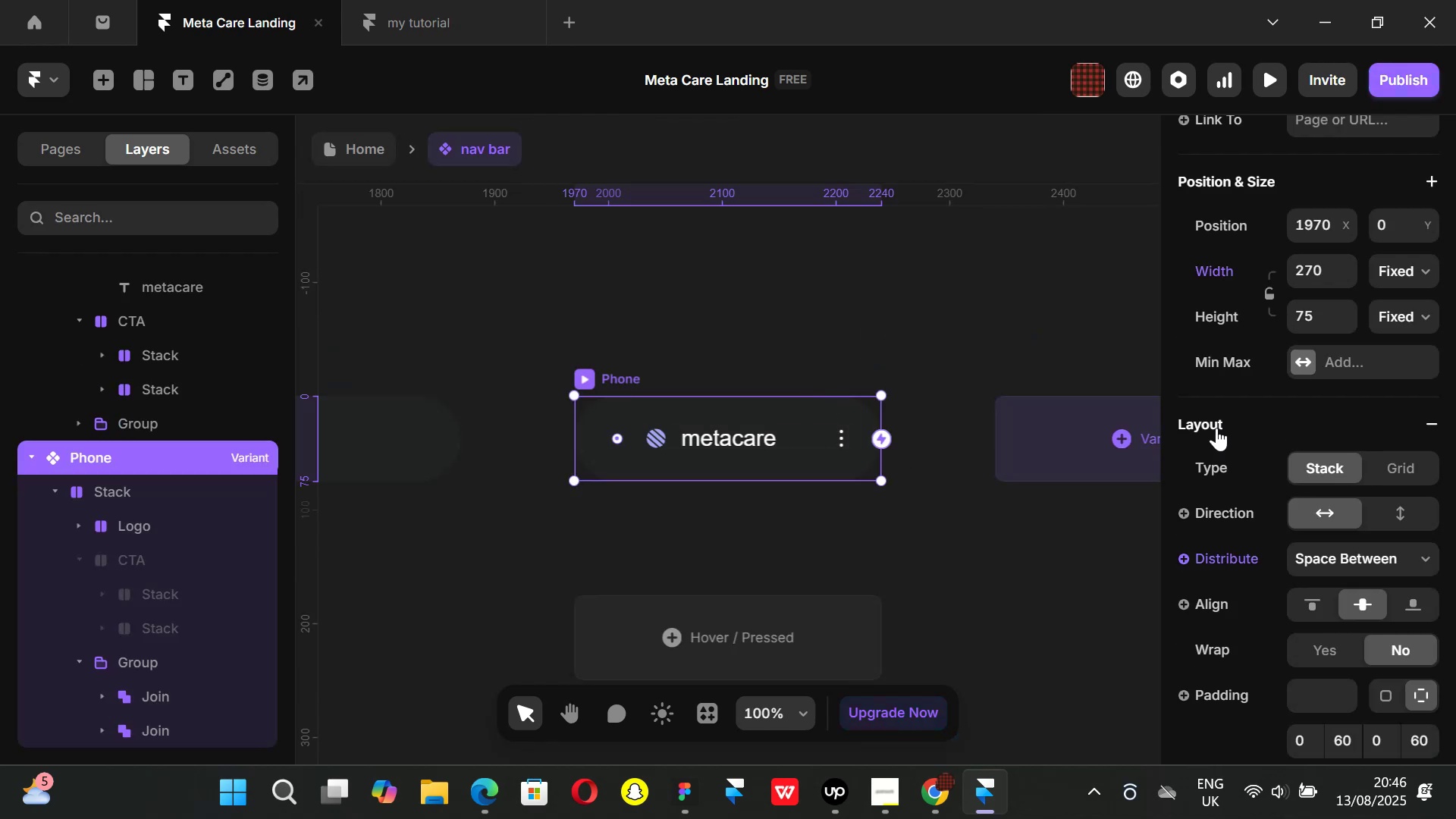 
scroll: coordinate [1300, 423], scroll_direction: up, amount: 2.0
 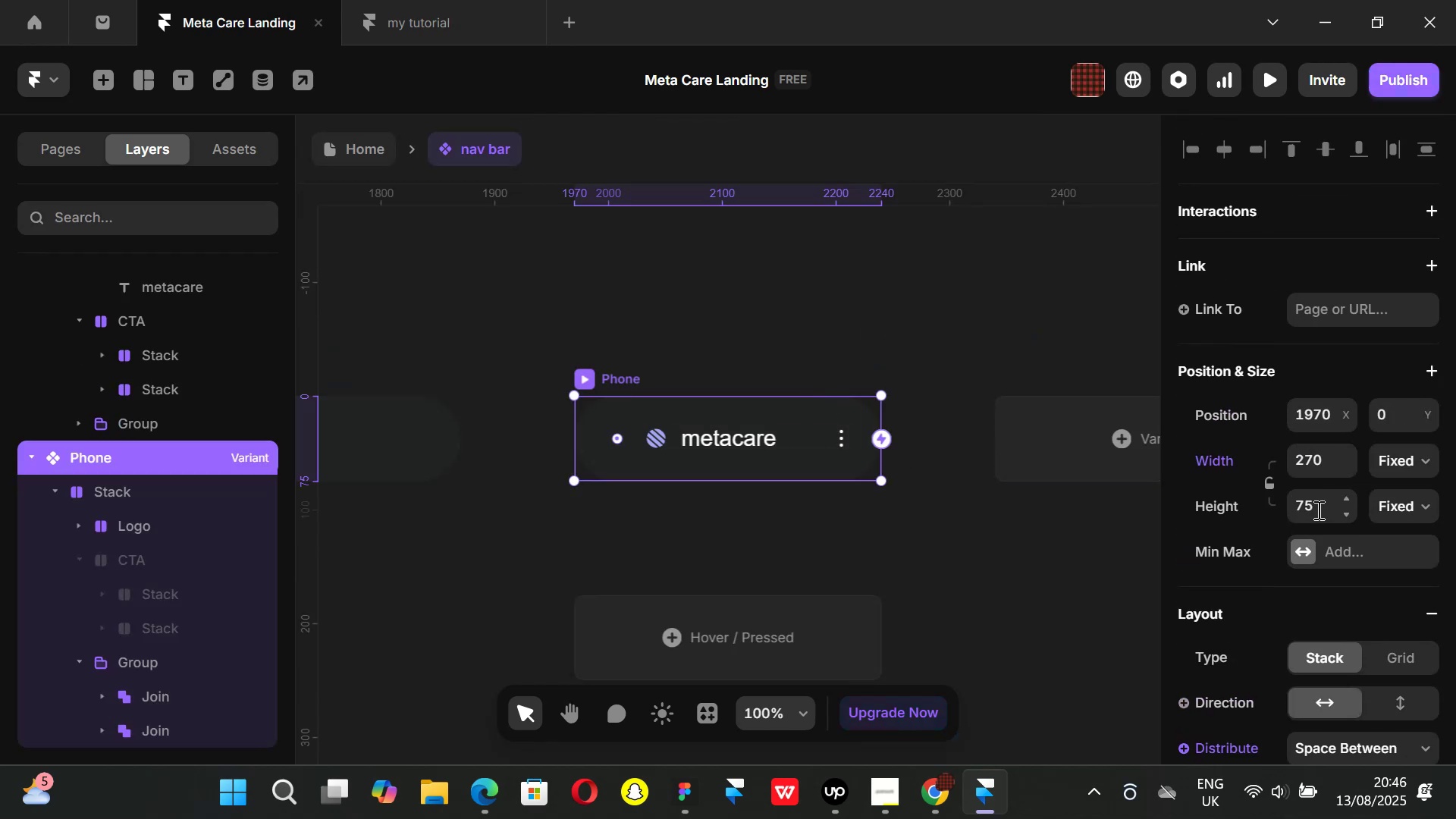 
left_click([1317, 497])
 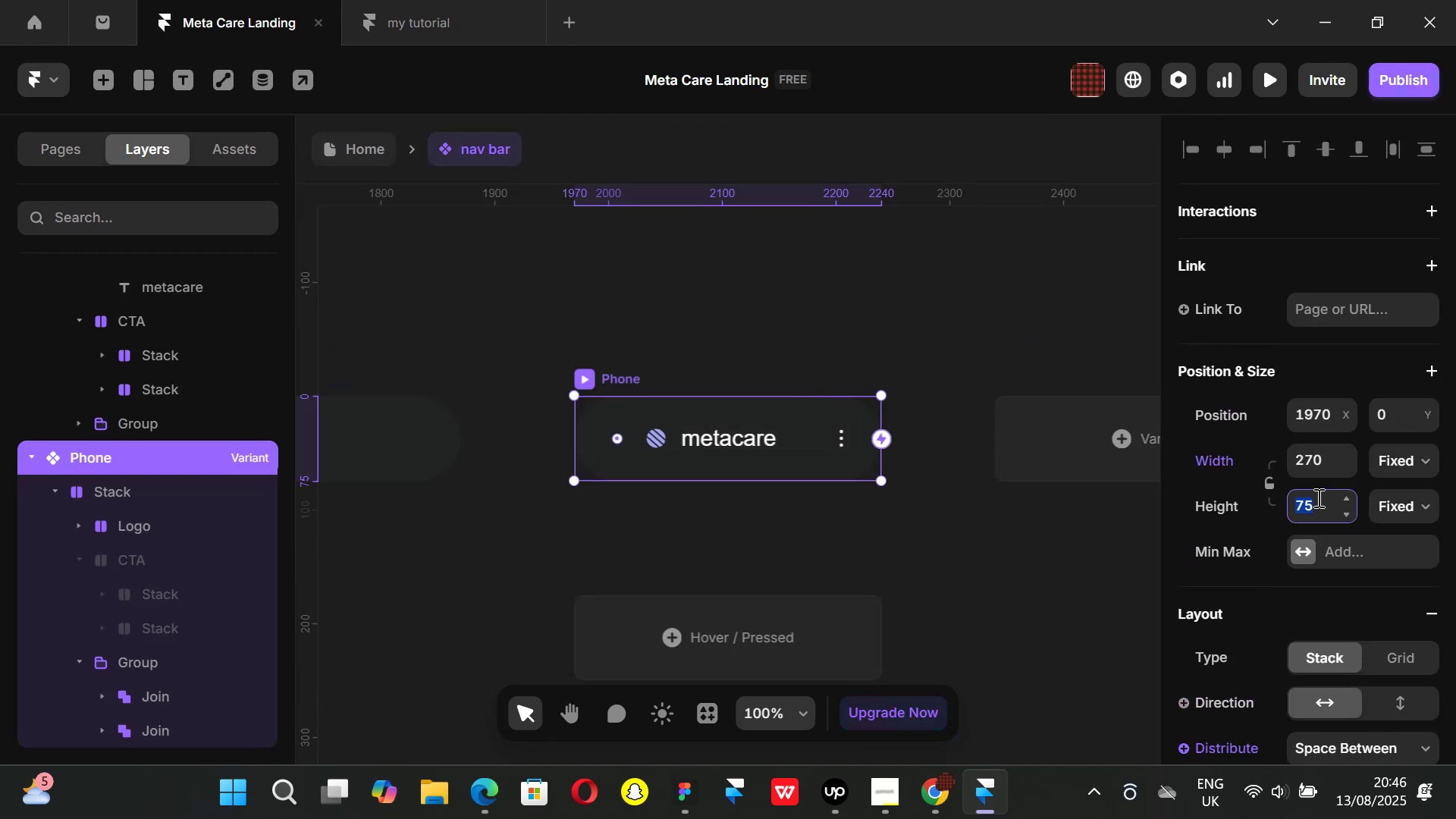 
type(68)
 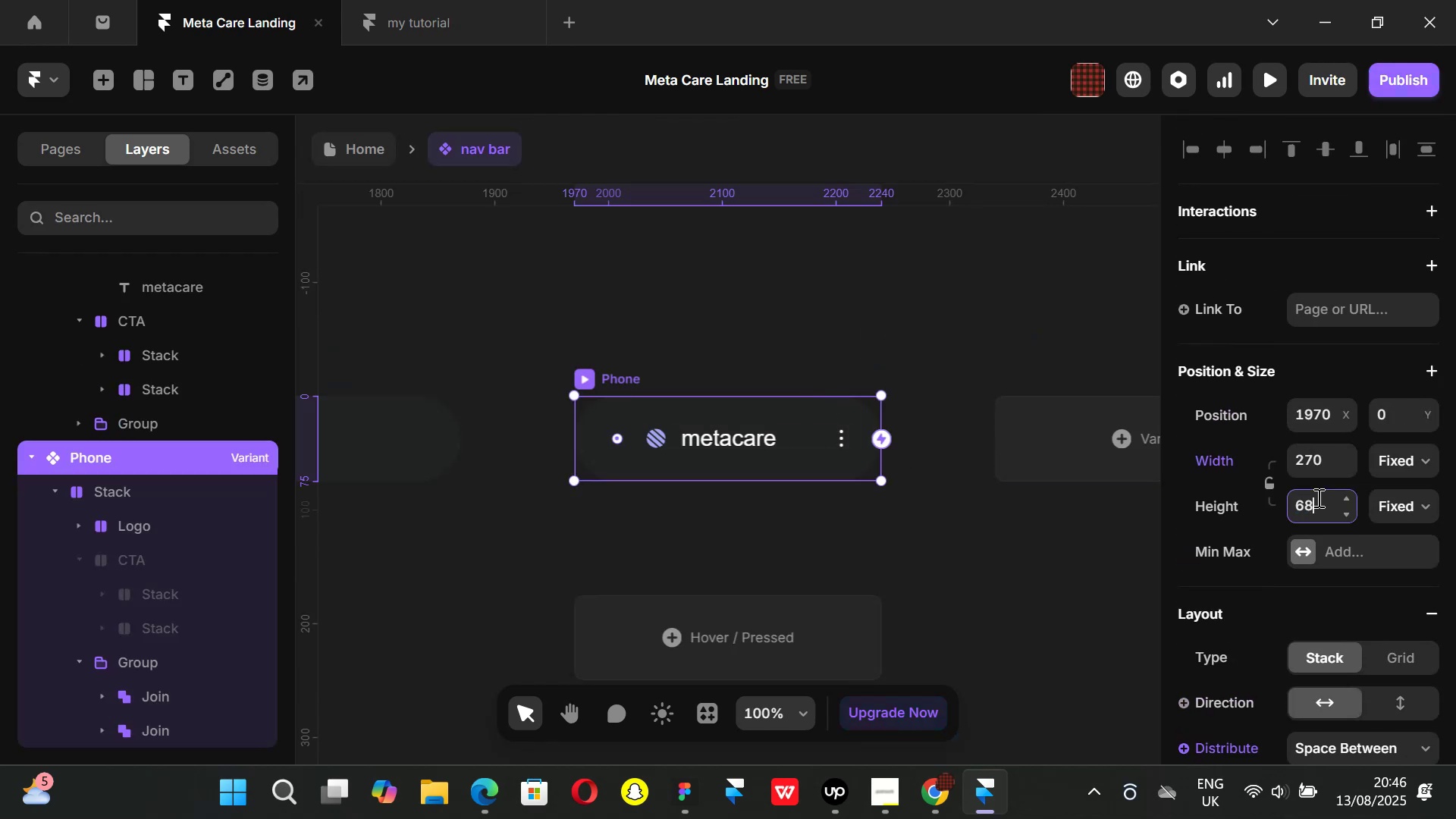 
key(Enter)
 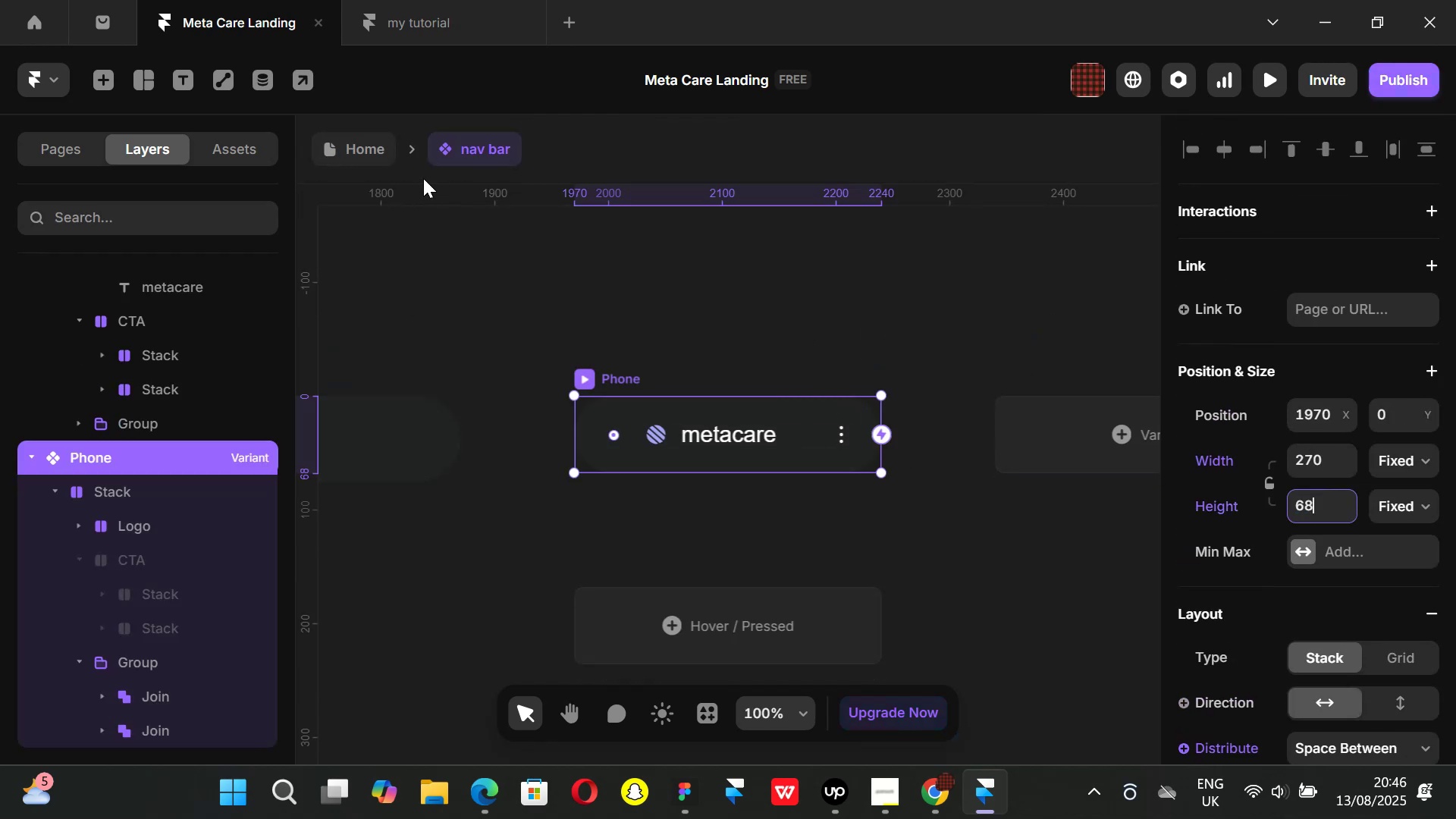 
left_click([368, 152])
 